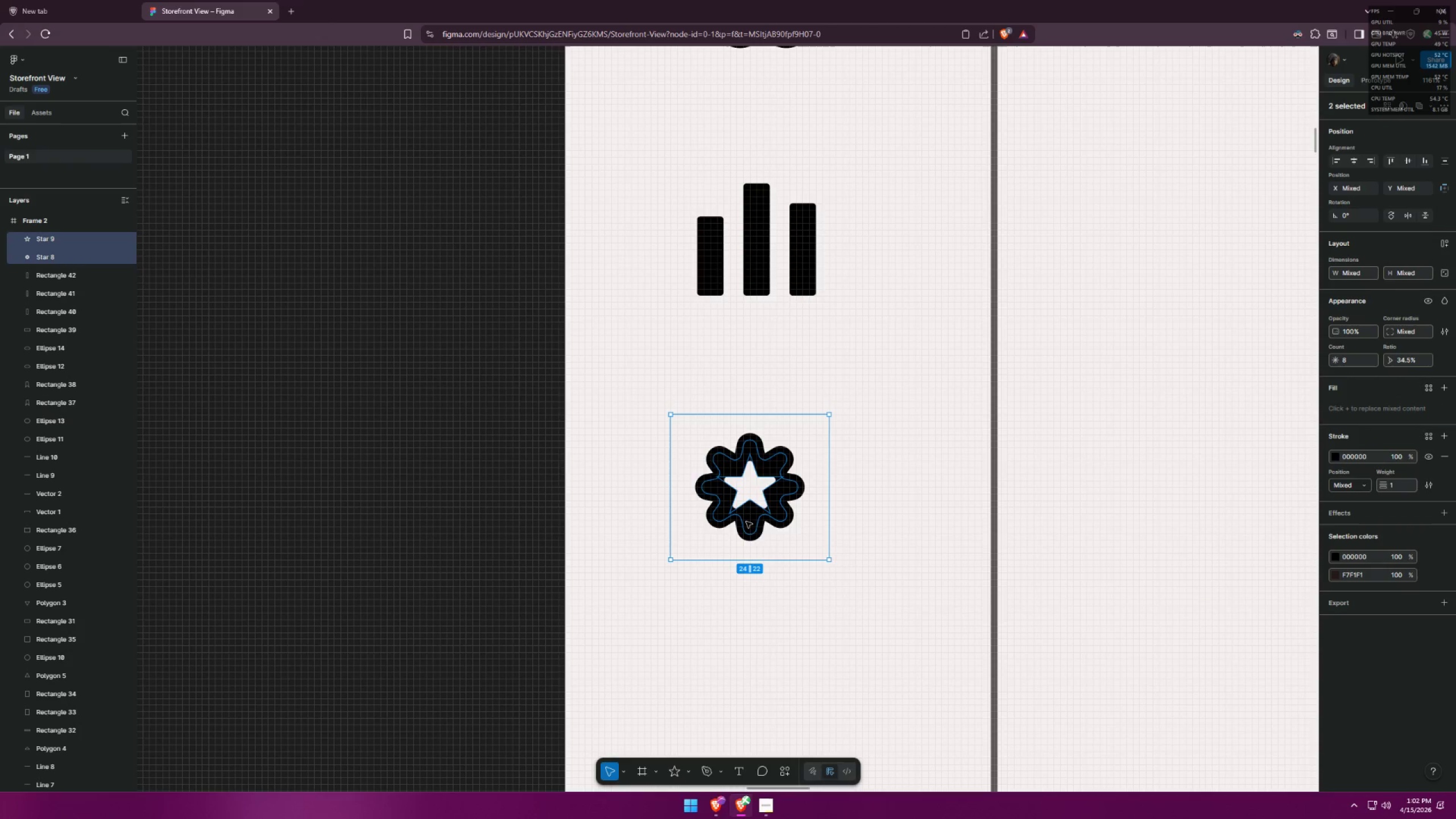 
left_click_drag(start_coordinate=[747, 522], to_coordinate=[751, 539])
 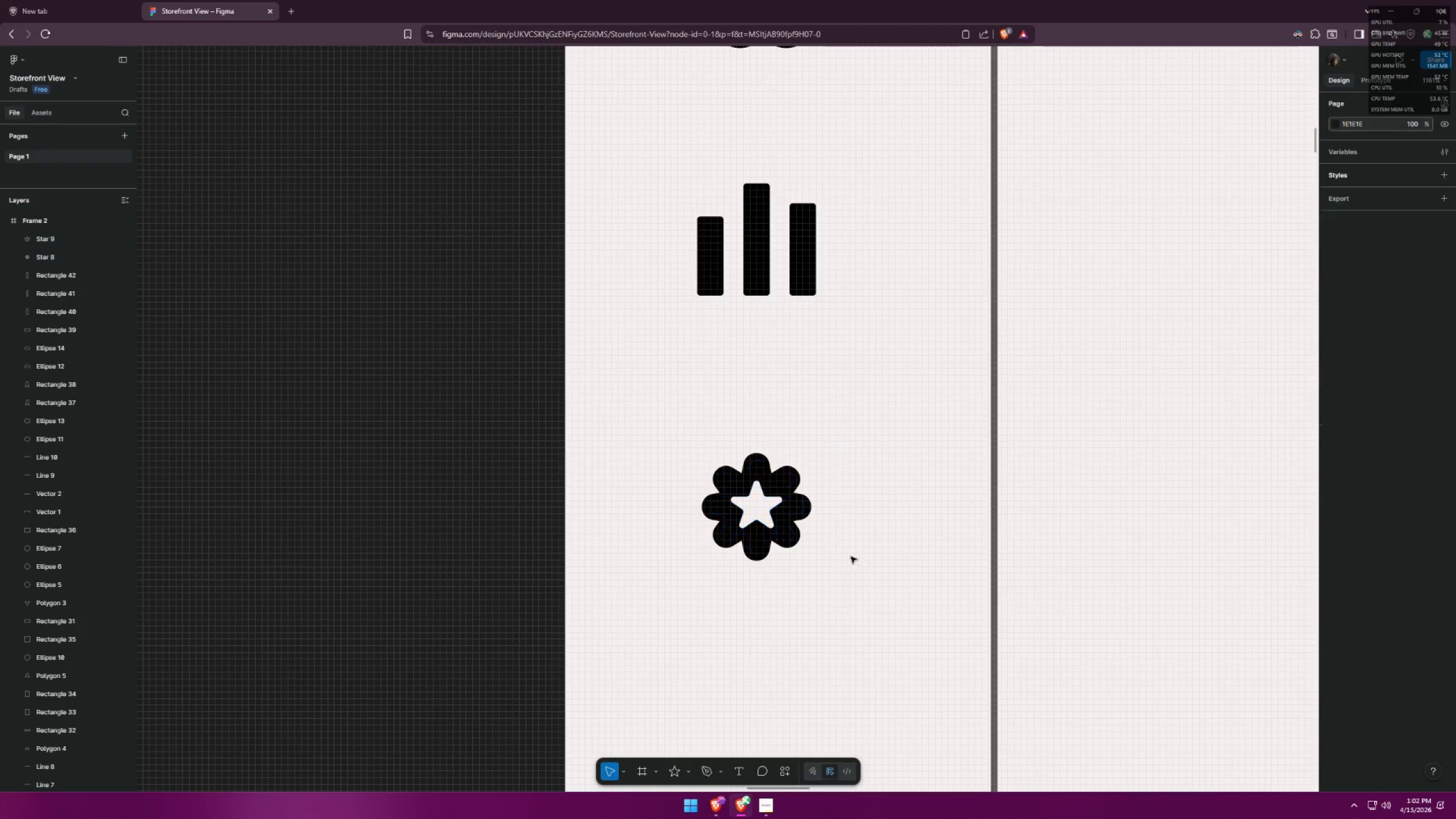 
hold_key(key=ControlLeft, duration=1.53)
 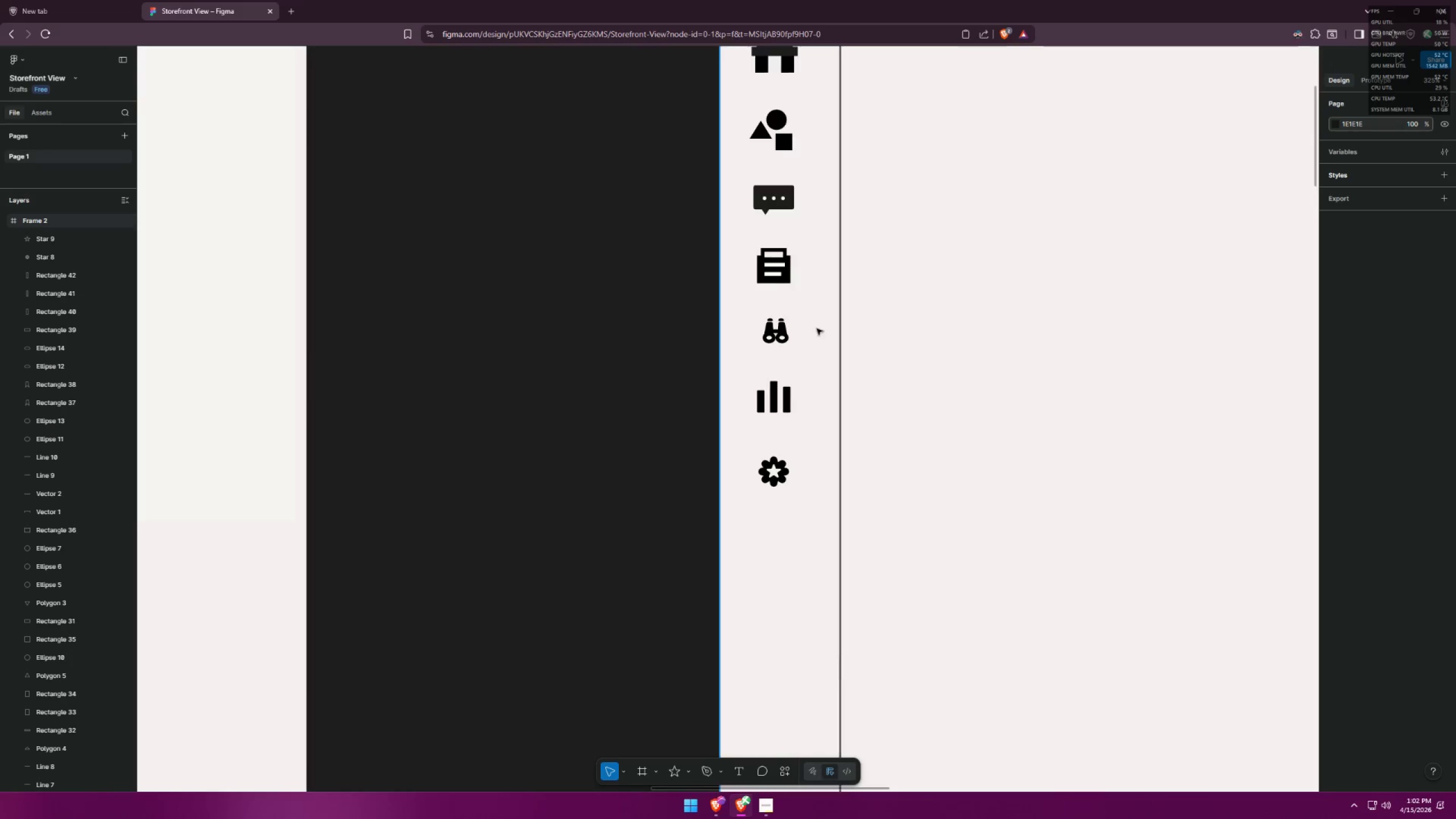 
hold_key(key=ControlLeft, duration=0.92)
 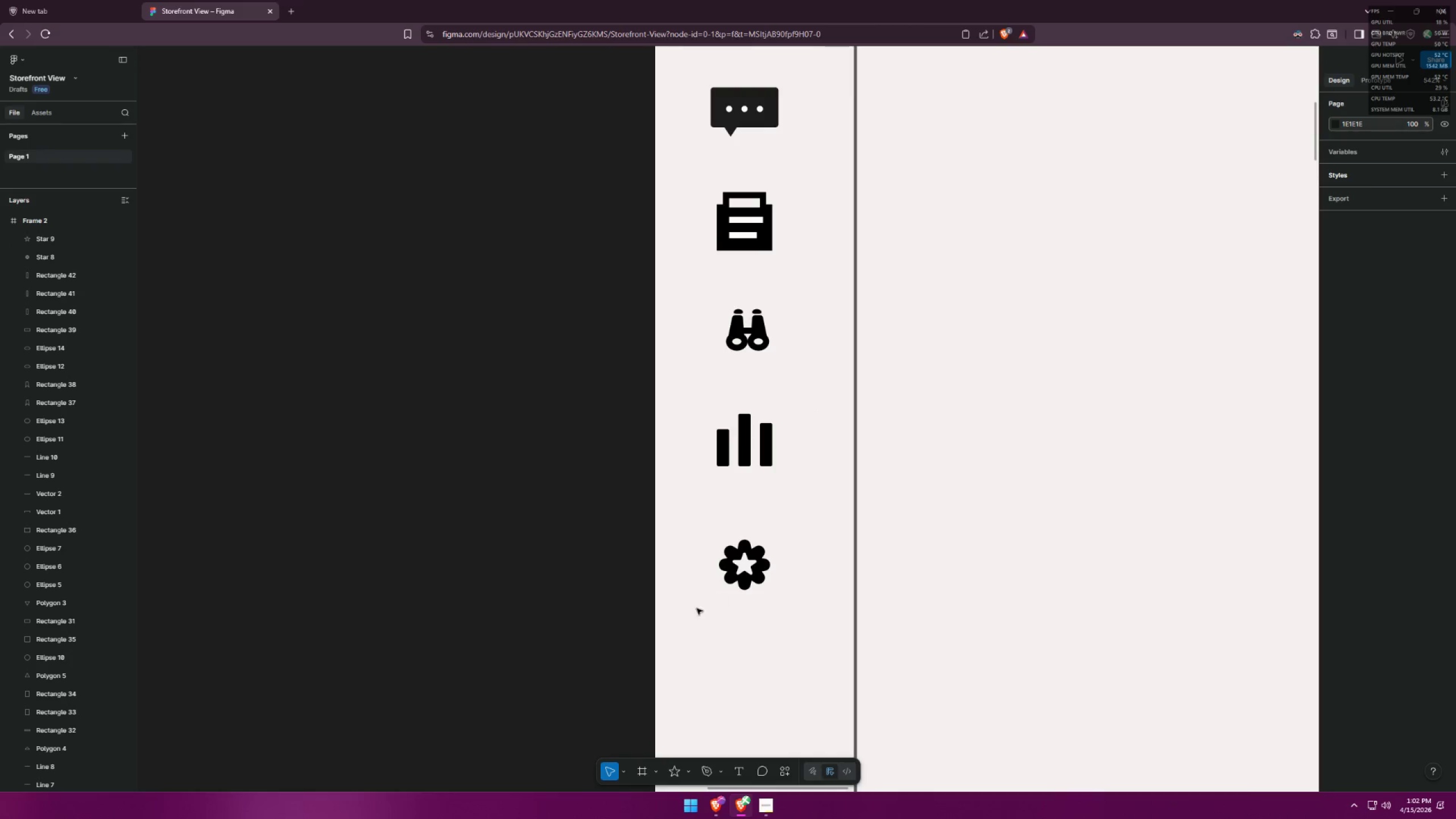 
left_click_drag(start_coordinate=[697, 610], to_coordinate=[801, 533])
 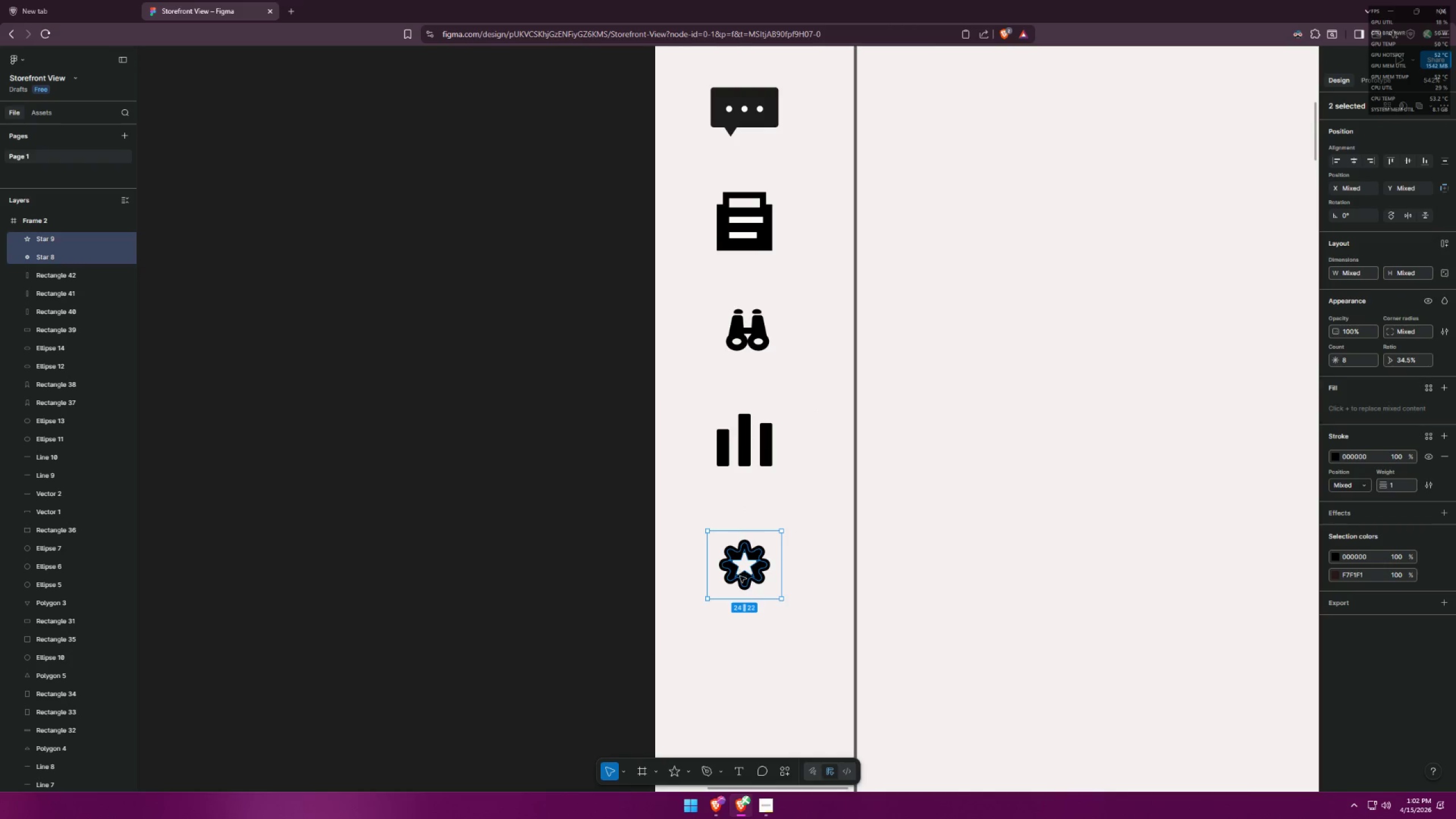 
scroll: coordinate [822, 347], scroll_direction: down, amount: 5.0
 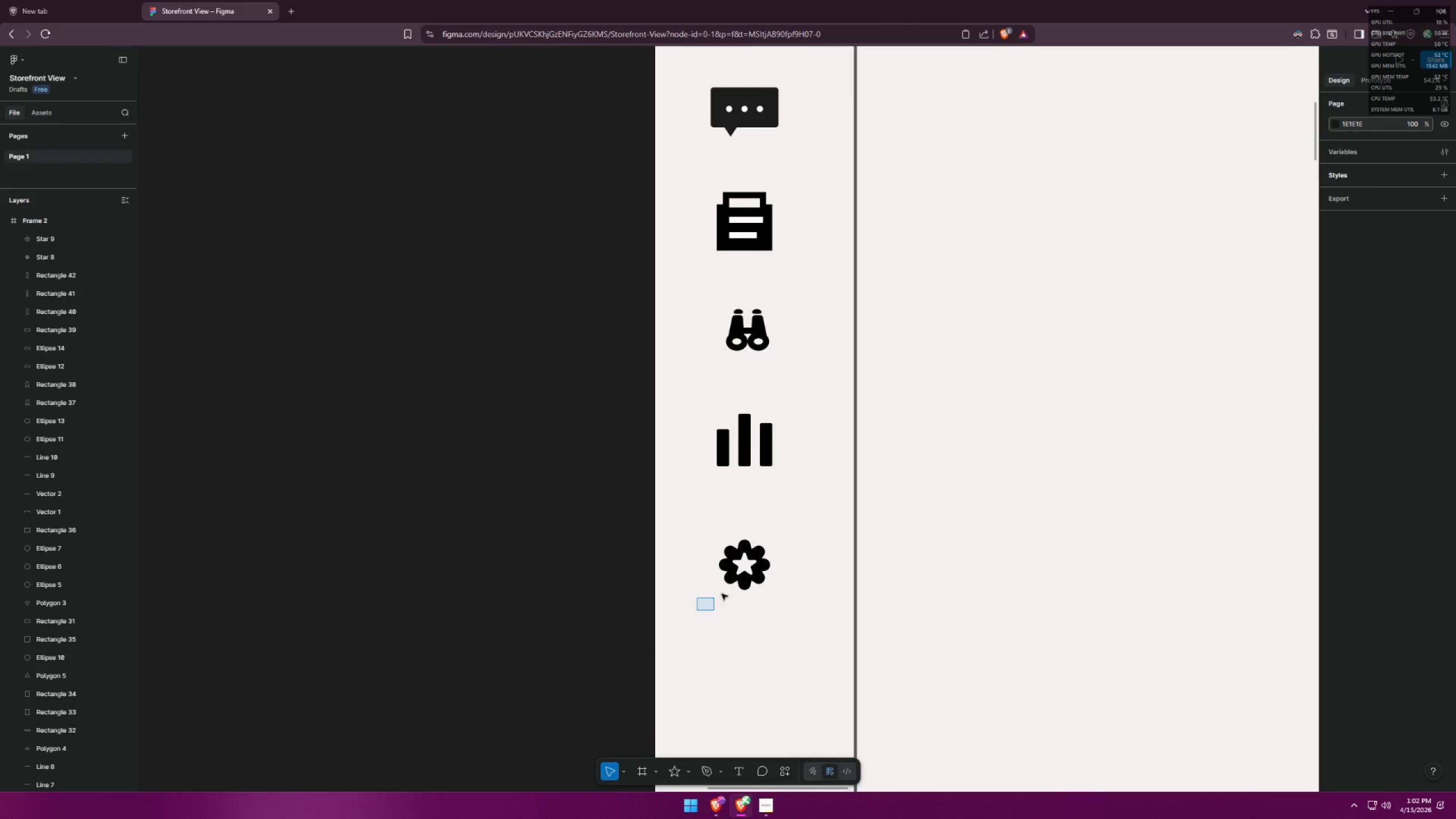 
left_click_drag(start_coordinate=[743, 580], to_coordinate=[743, 575])
 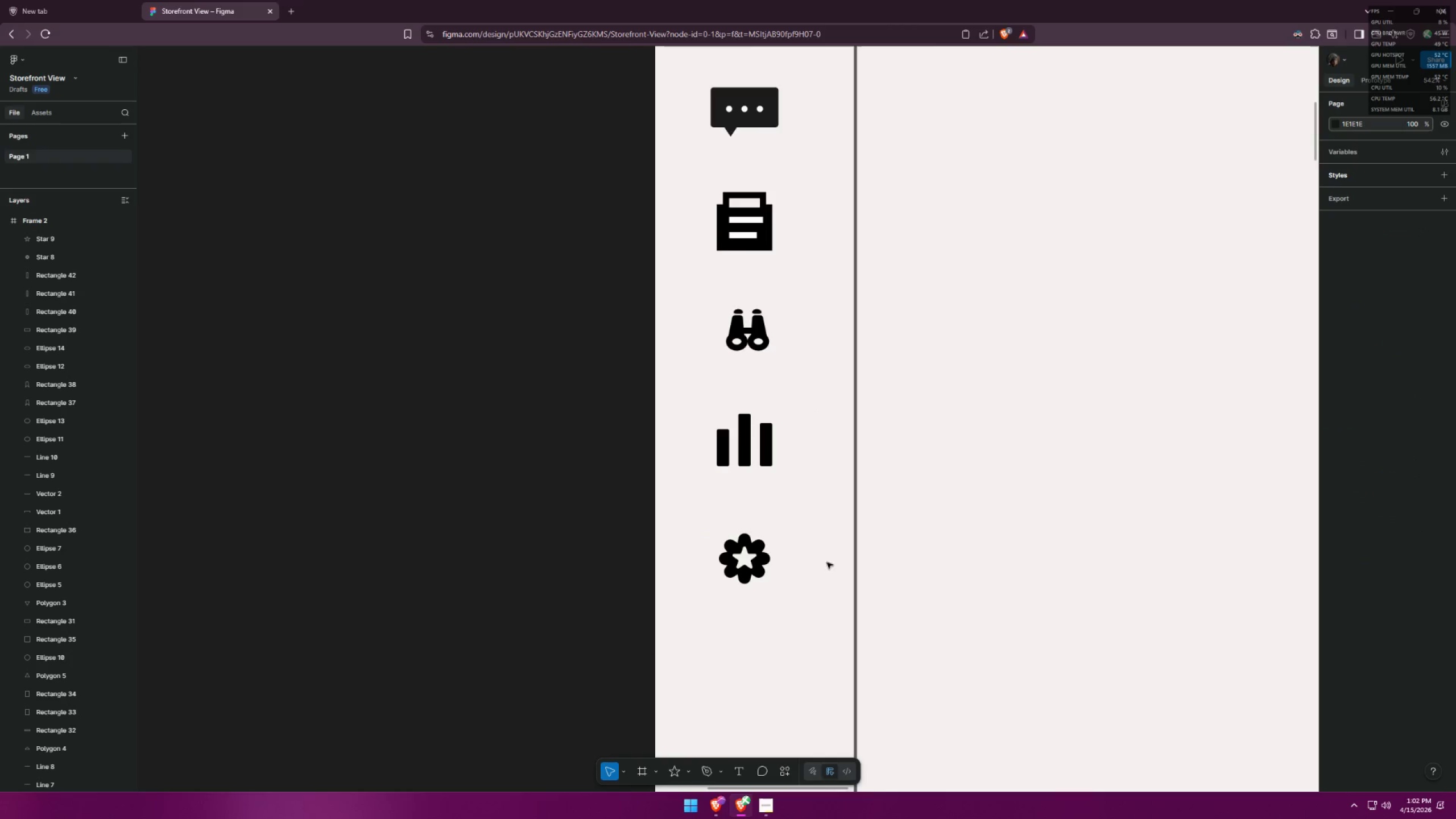 
hold_key(key=ControlLeft, duration=0.67)
 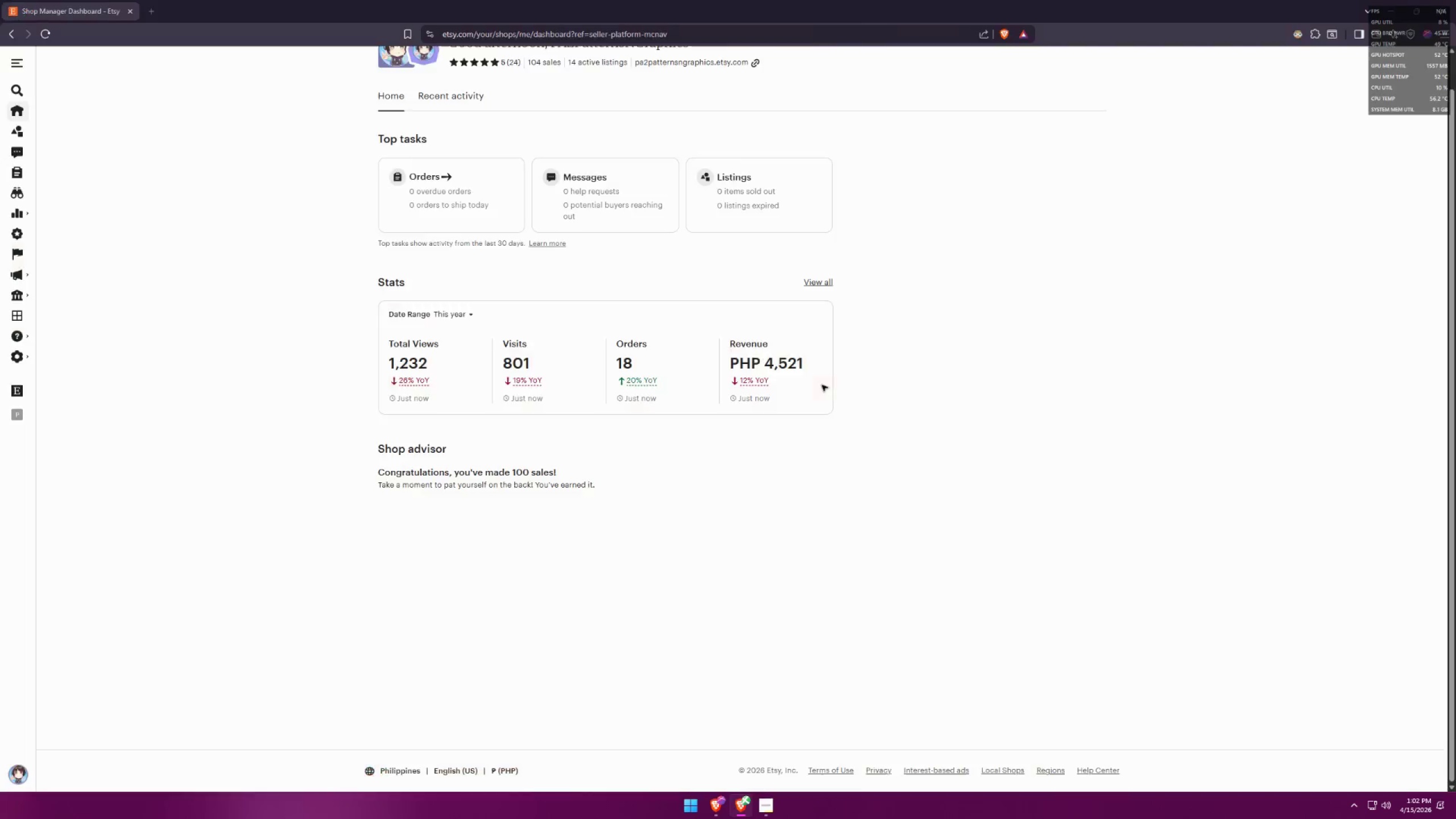 
hold_key(key=ControlLeft, duration=4.69)
 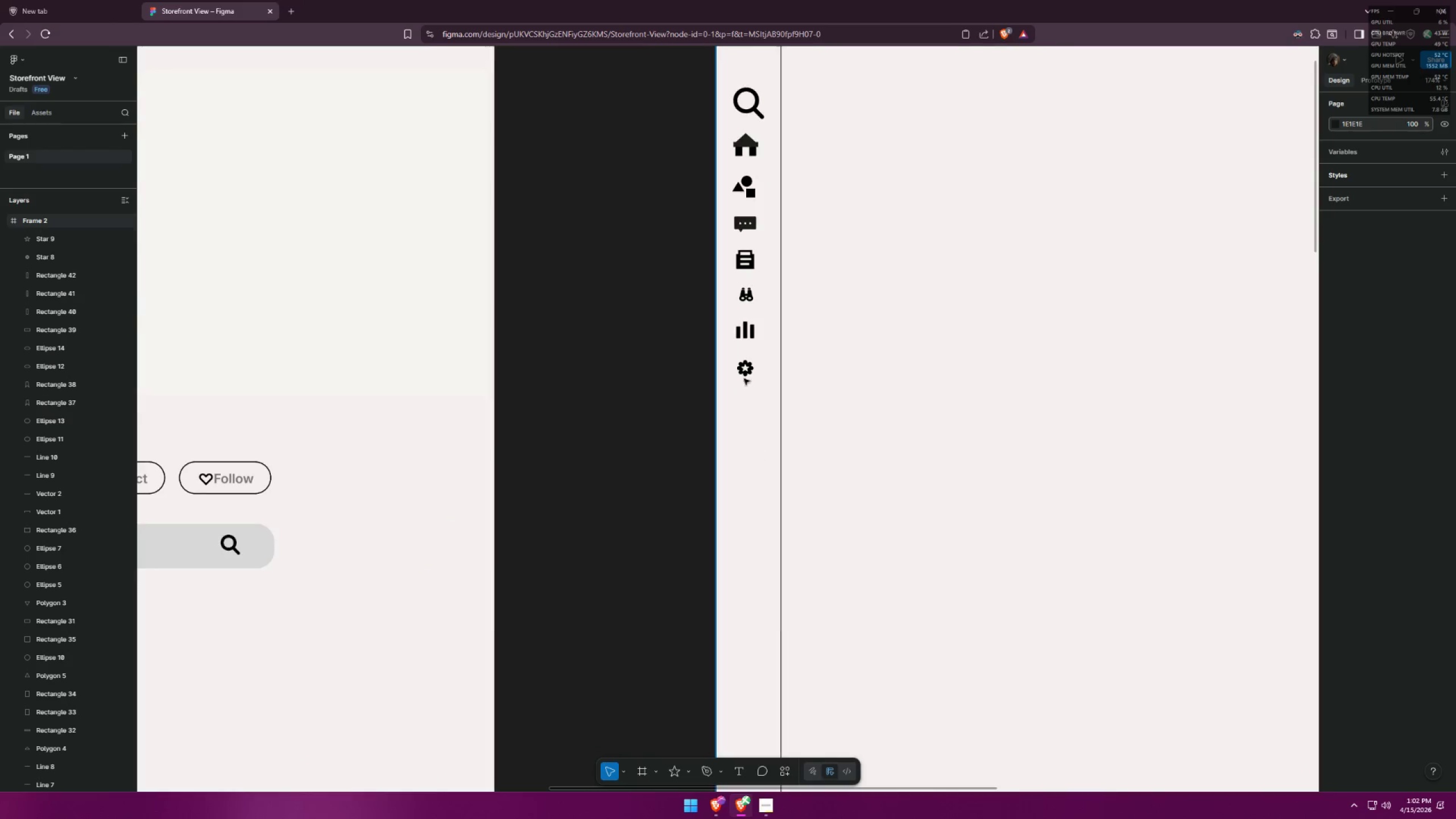 
scroll: coordinate [773, 387], scroll_direction: down, amount: 15.0
 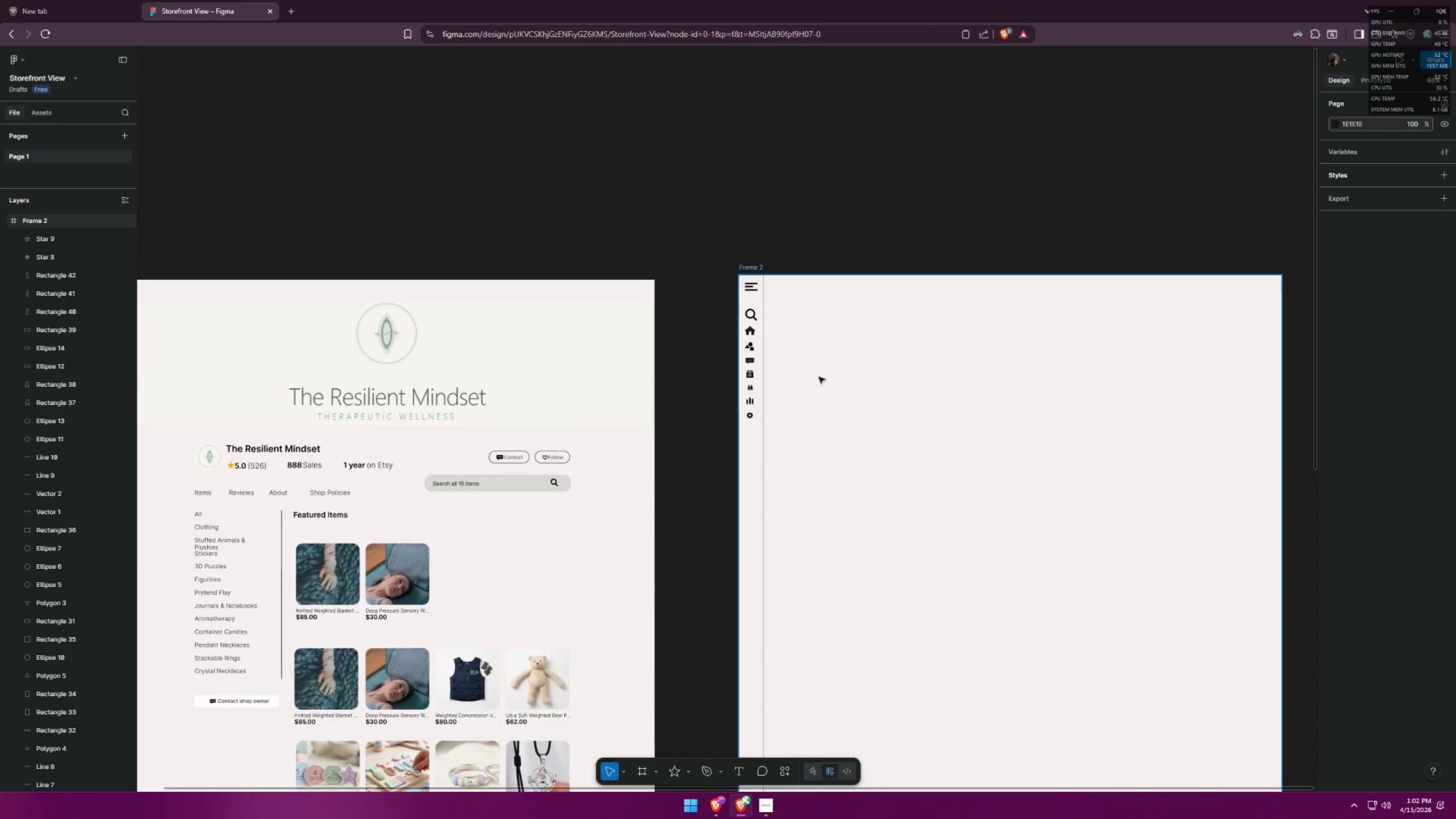 
key(Alt+Tab)
 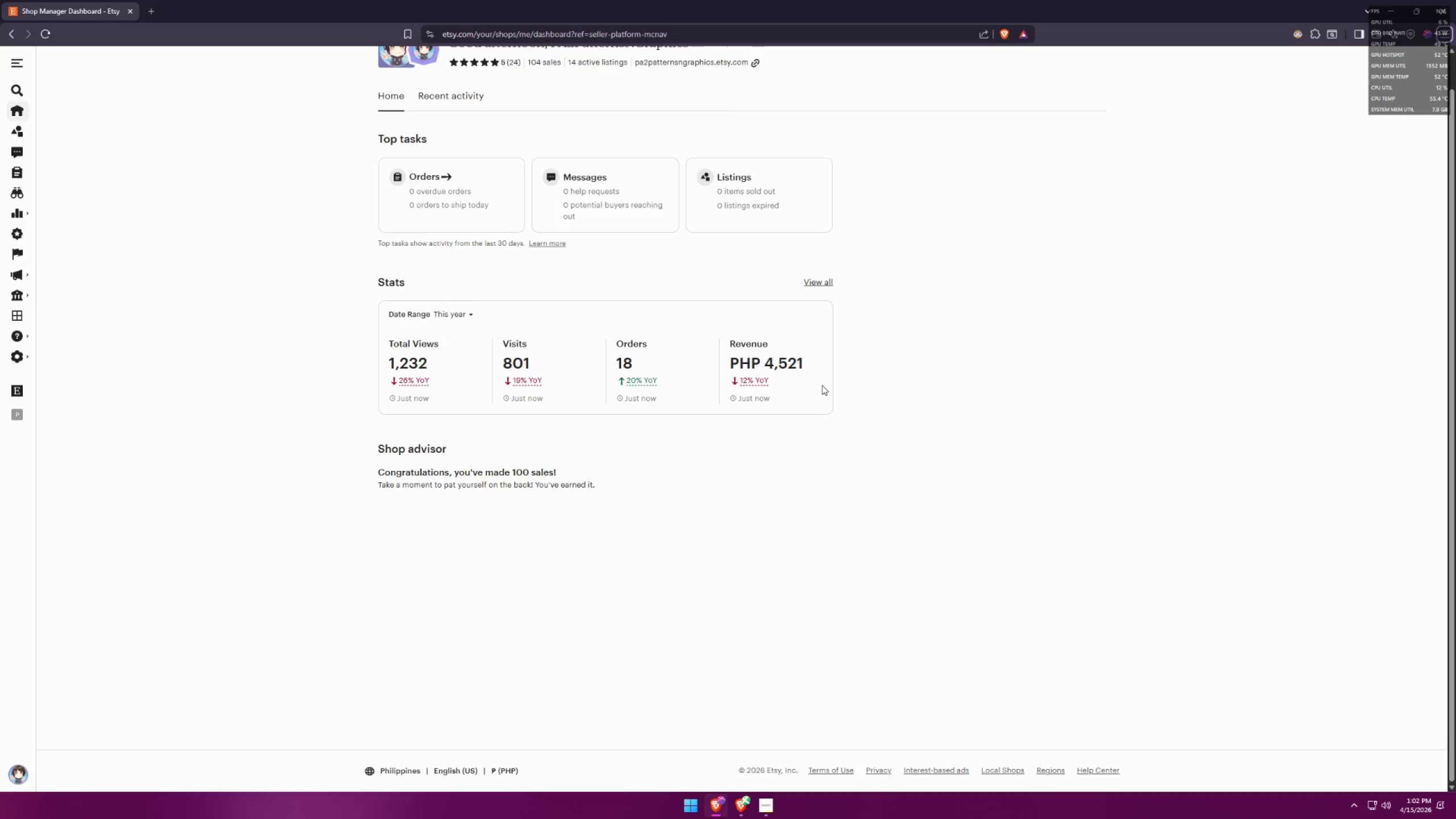 
key(Alt+AltLeft)
 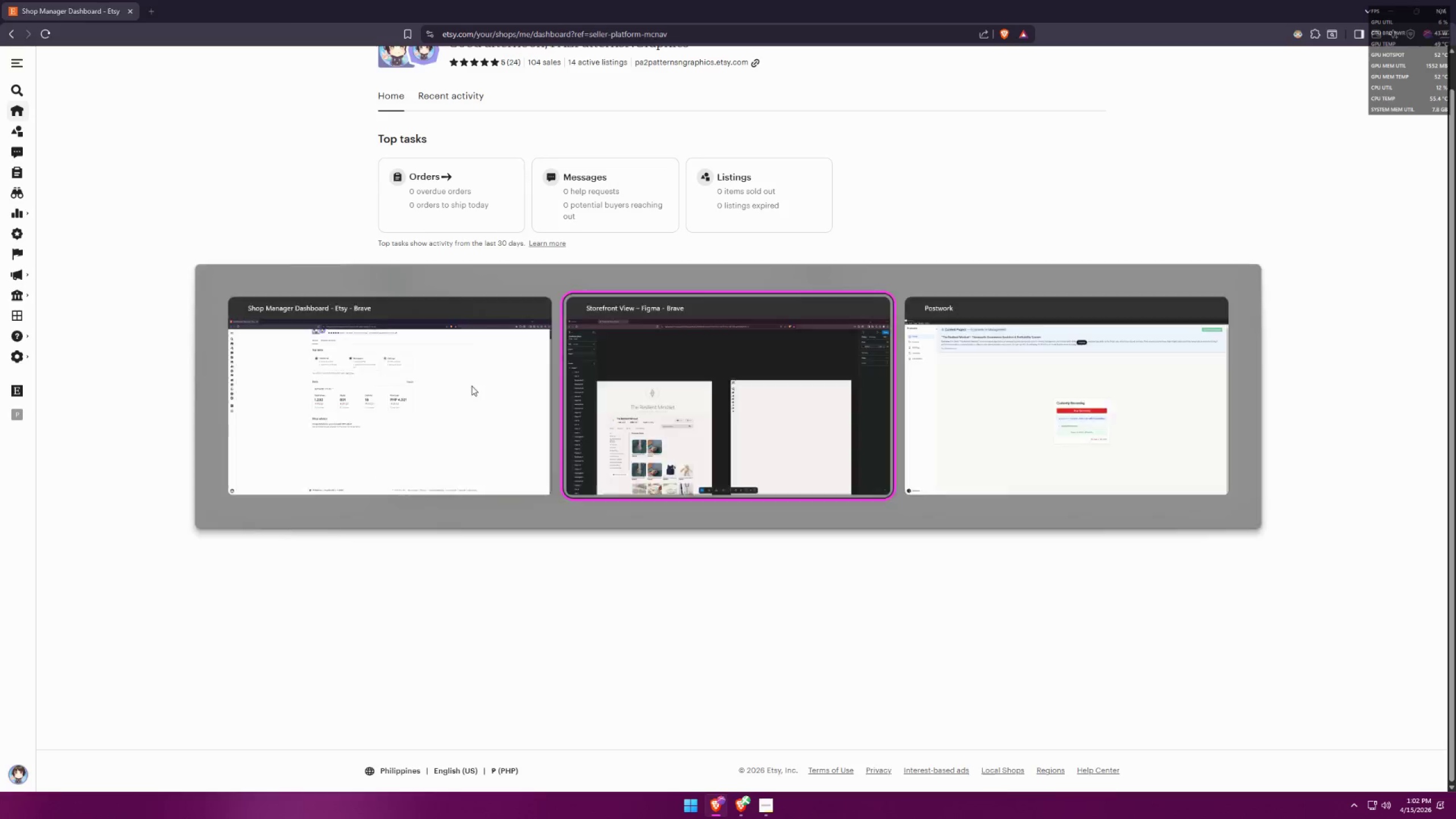 
key(Alt+Tab)
 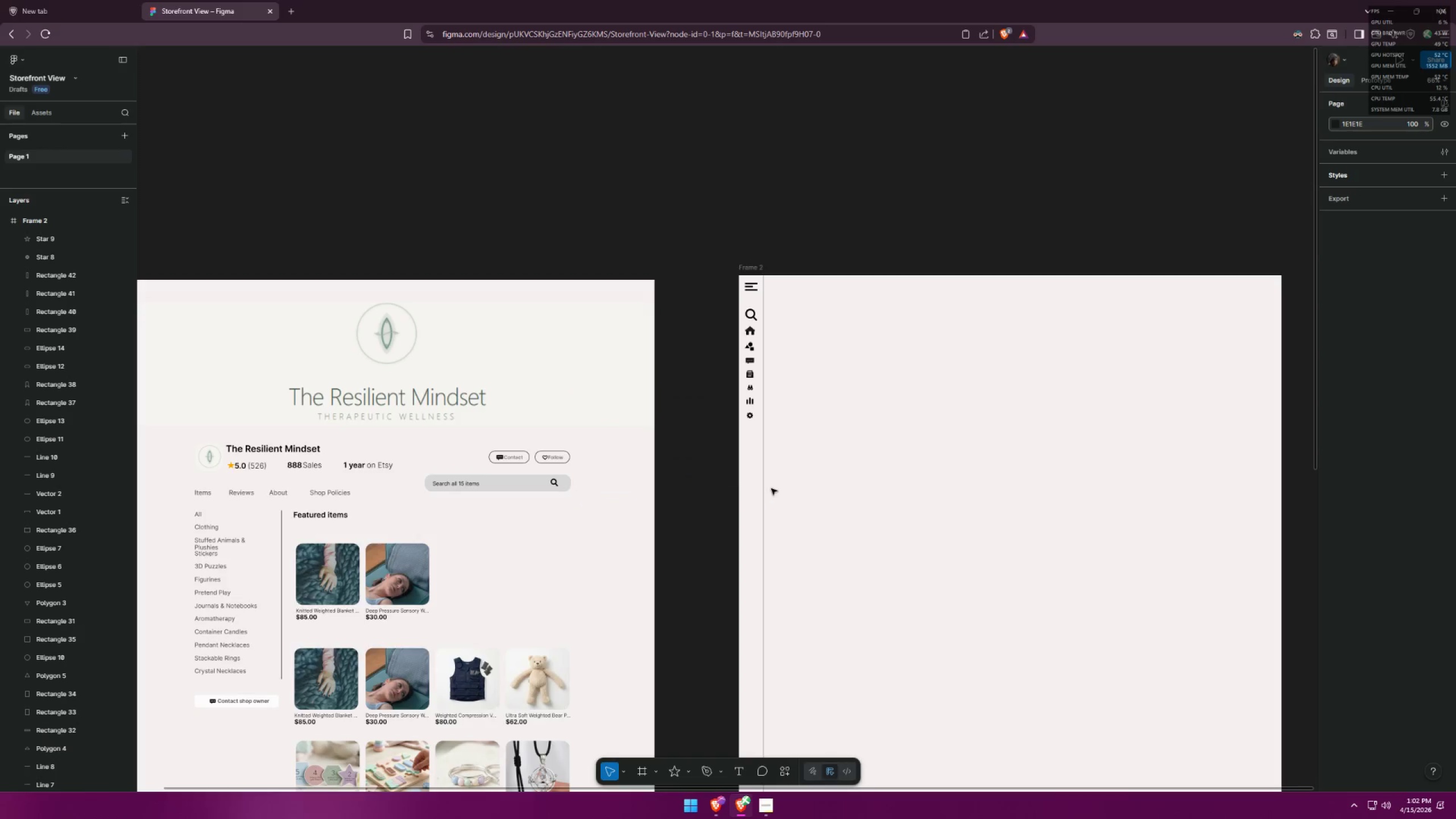 
hold_key(key=ControlLeft, duration=1.17)
 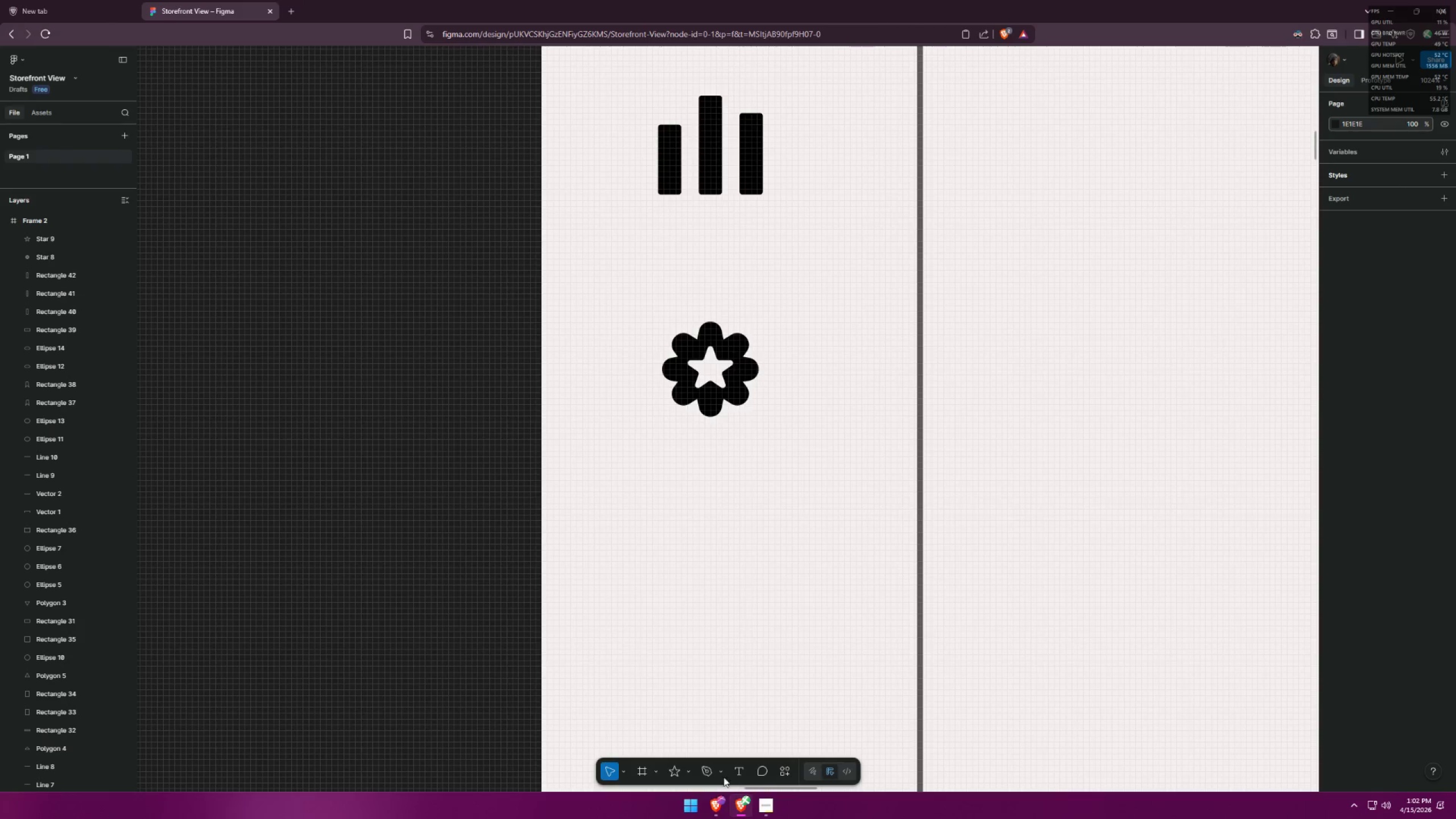 
hold_key(key=ControlLeft, duration=13.91)
 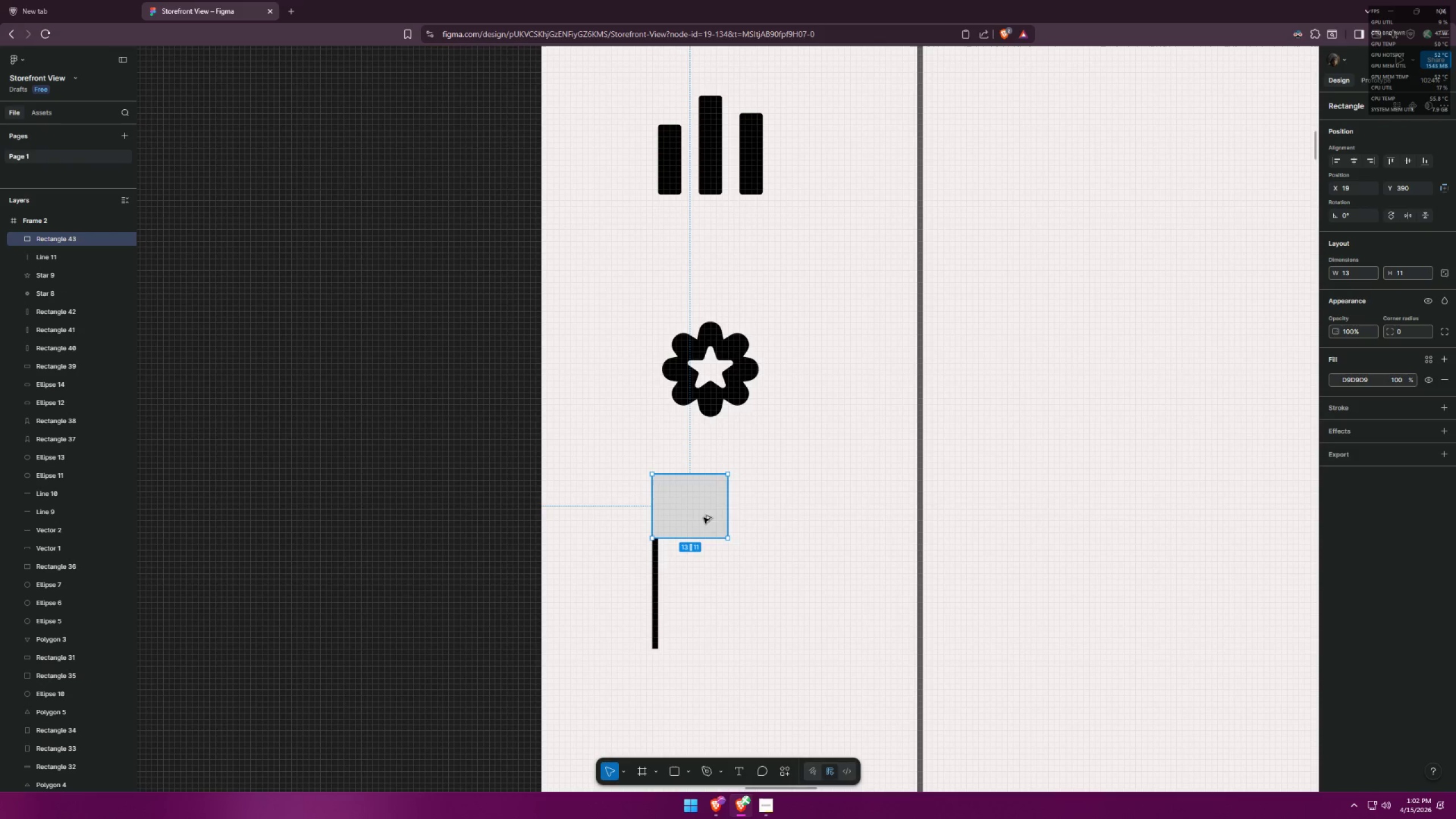 
scroll: coordinate [772, 419], scroll_direction: up, amount: 20.0
 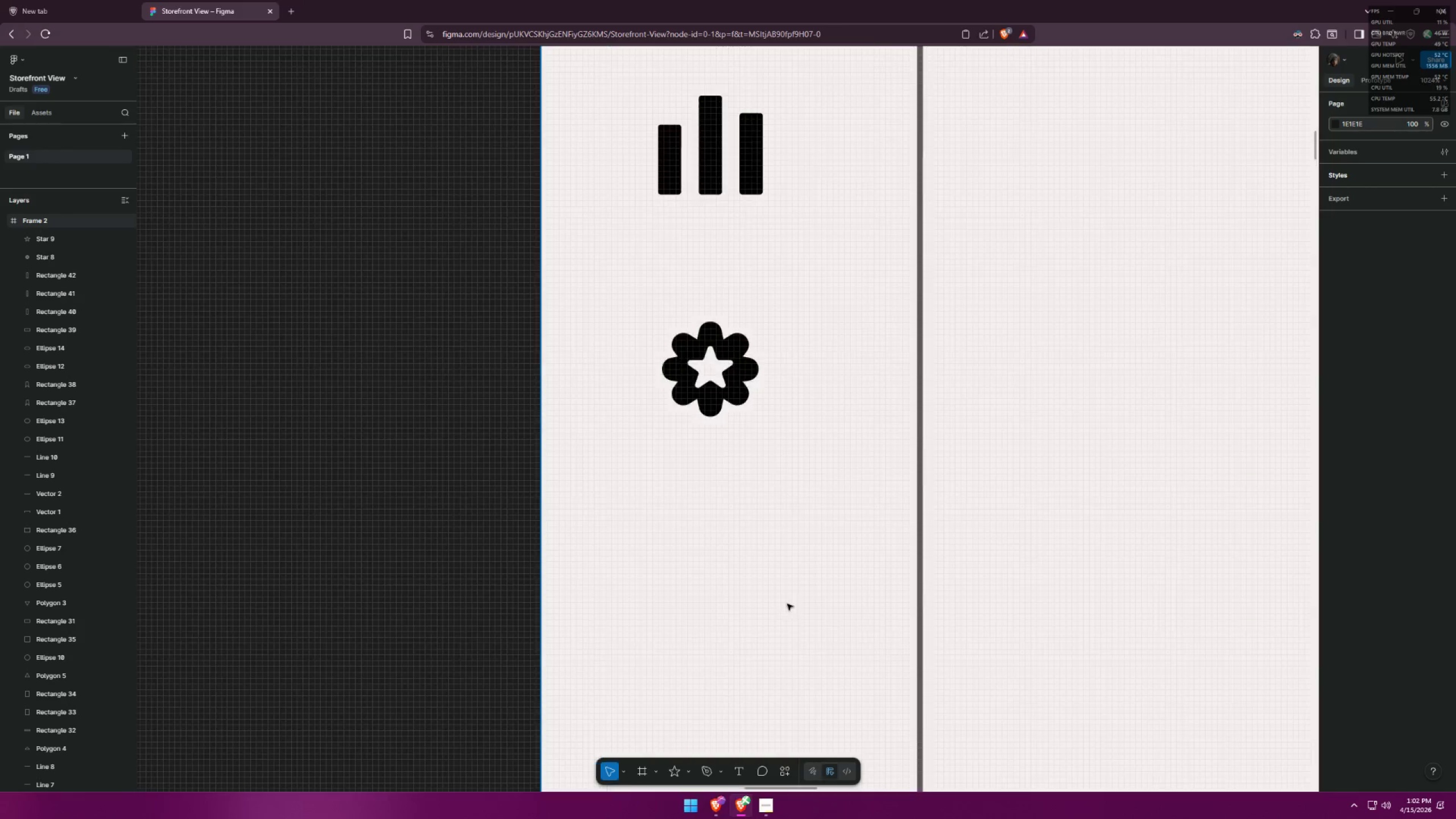 
left_click([672, 772])
 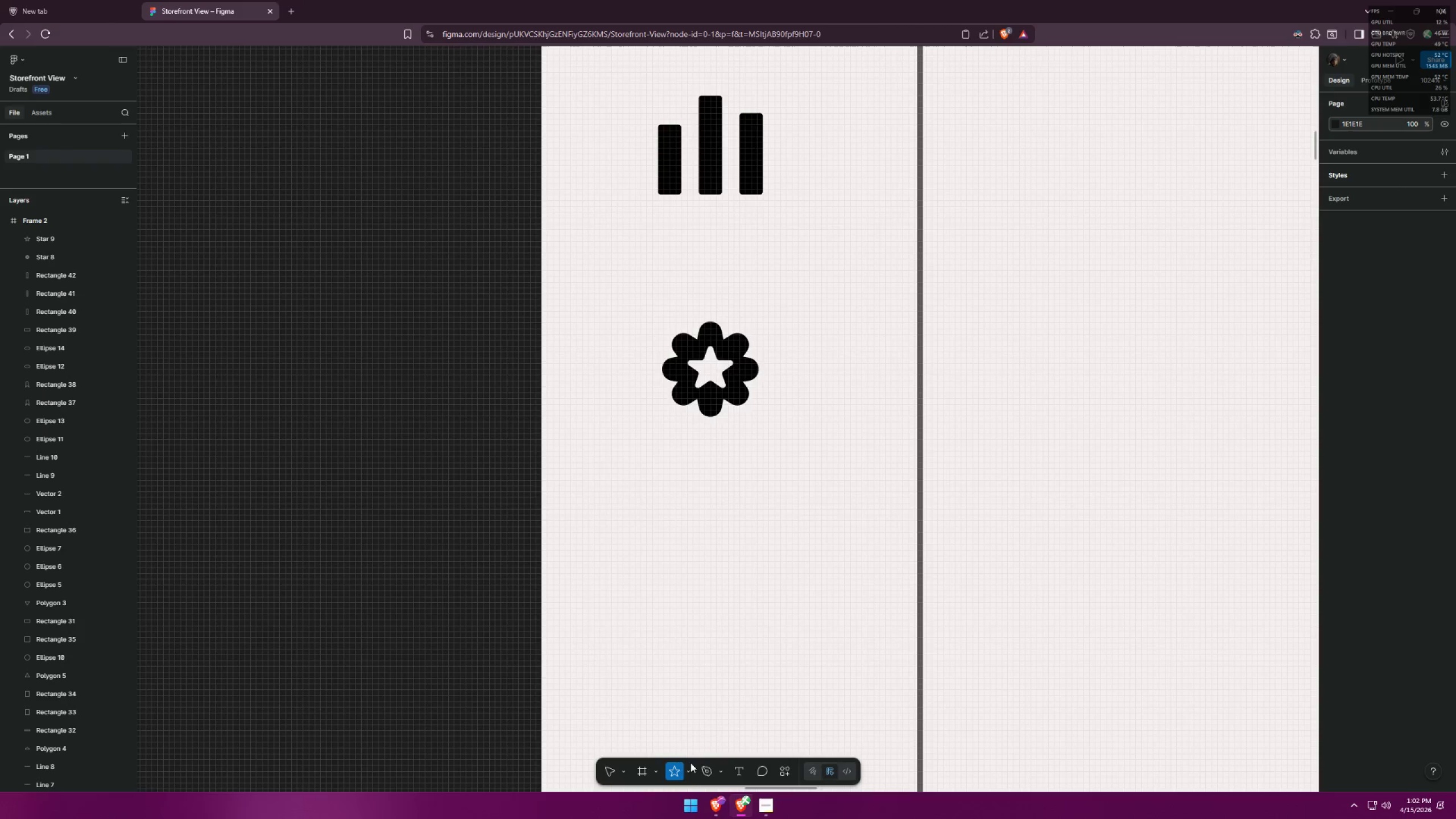 
left_click([685, 774])
 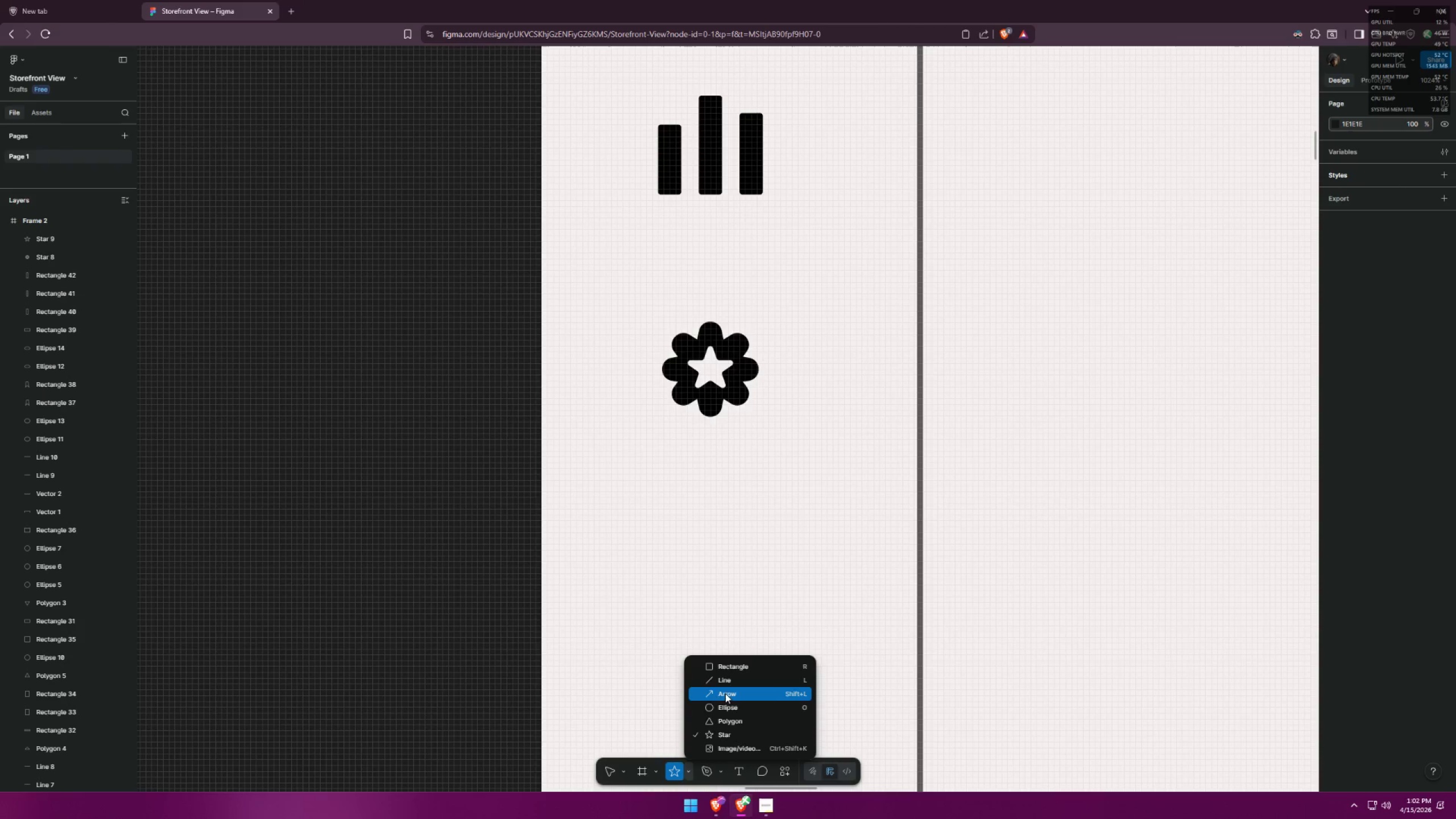 
left_click([730, 680])
 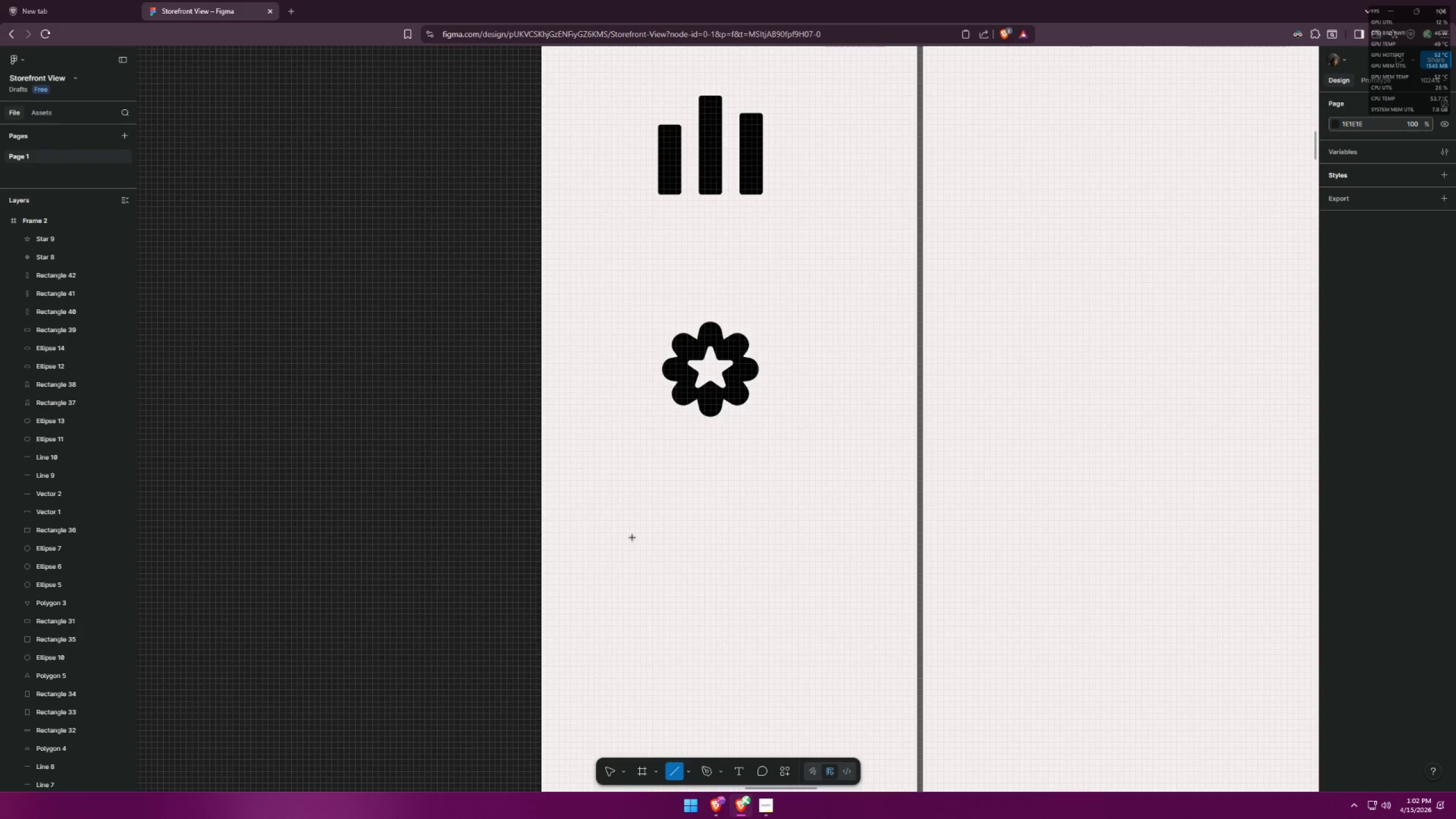 
left_click_drag(start_coordinate=[650, 476], to_coordinate=[648, 646])
 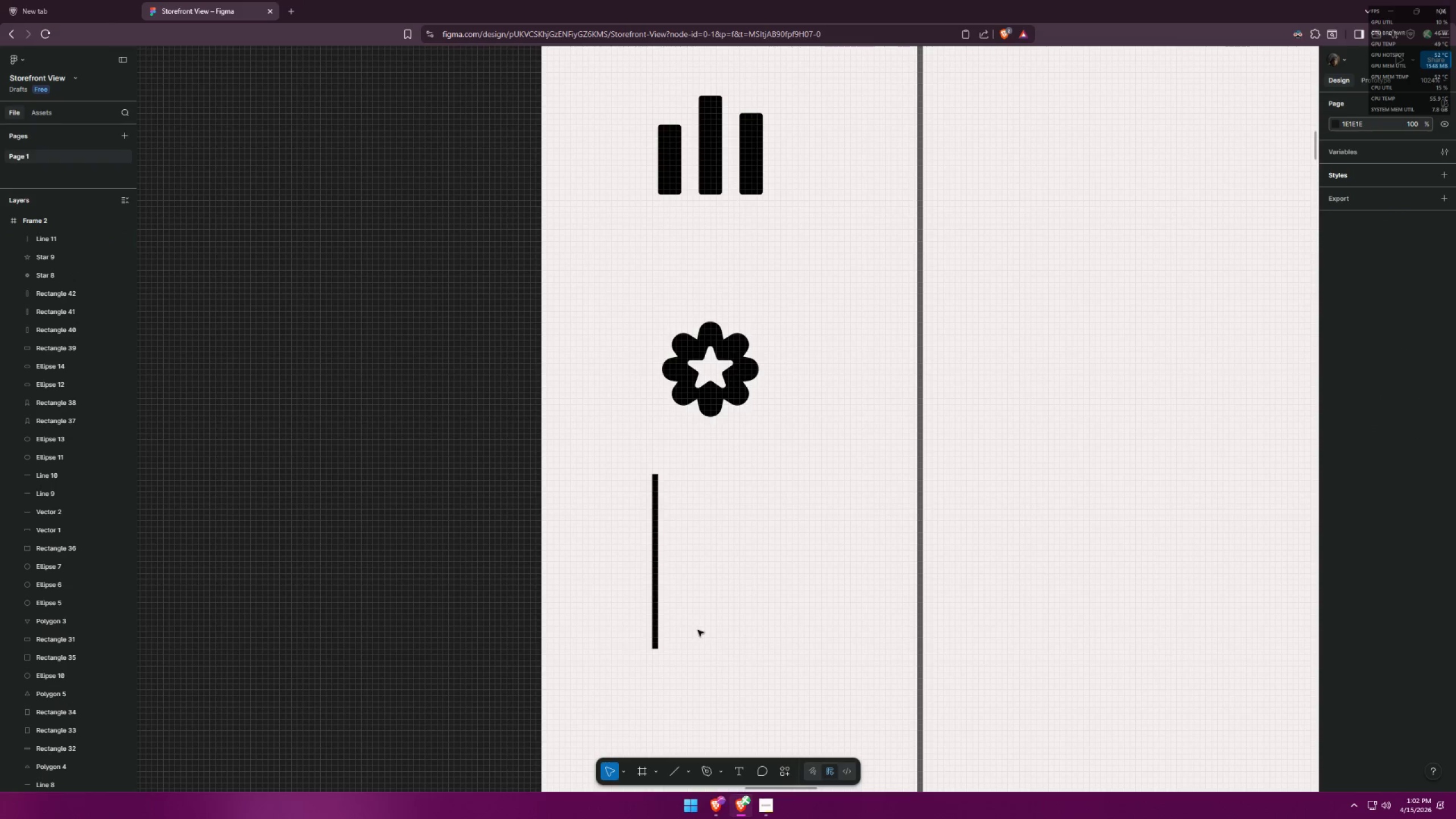 
hold_key(key=ShiftLeft, duration=0.5)
 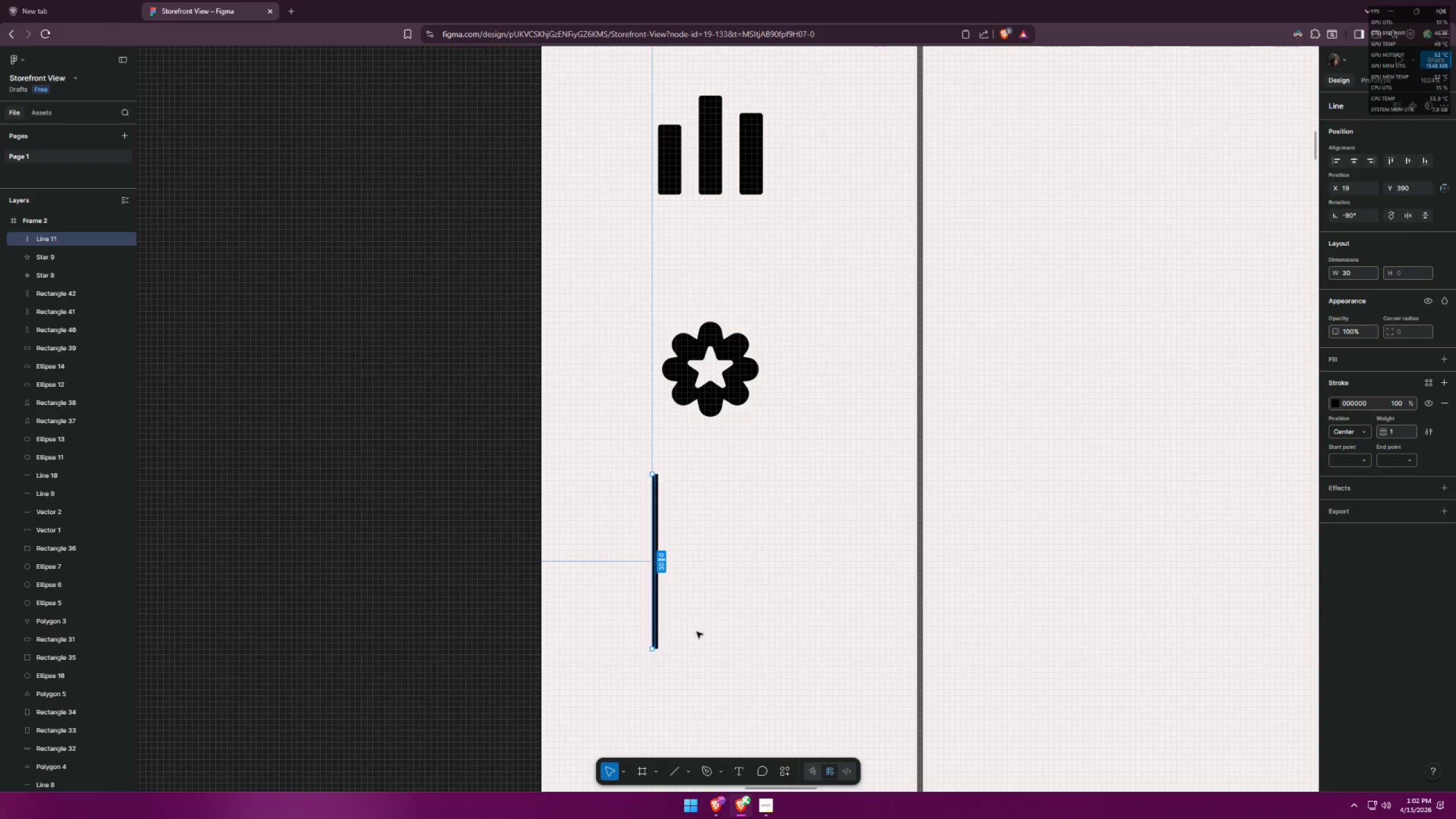 
left_click([698, 630])
 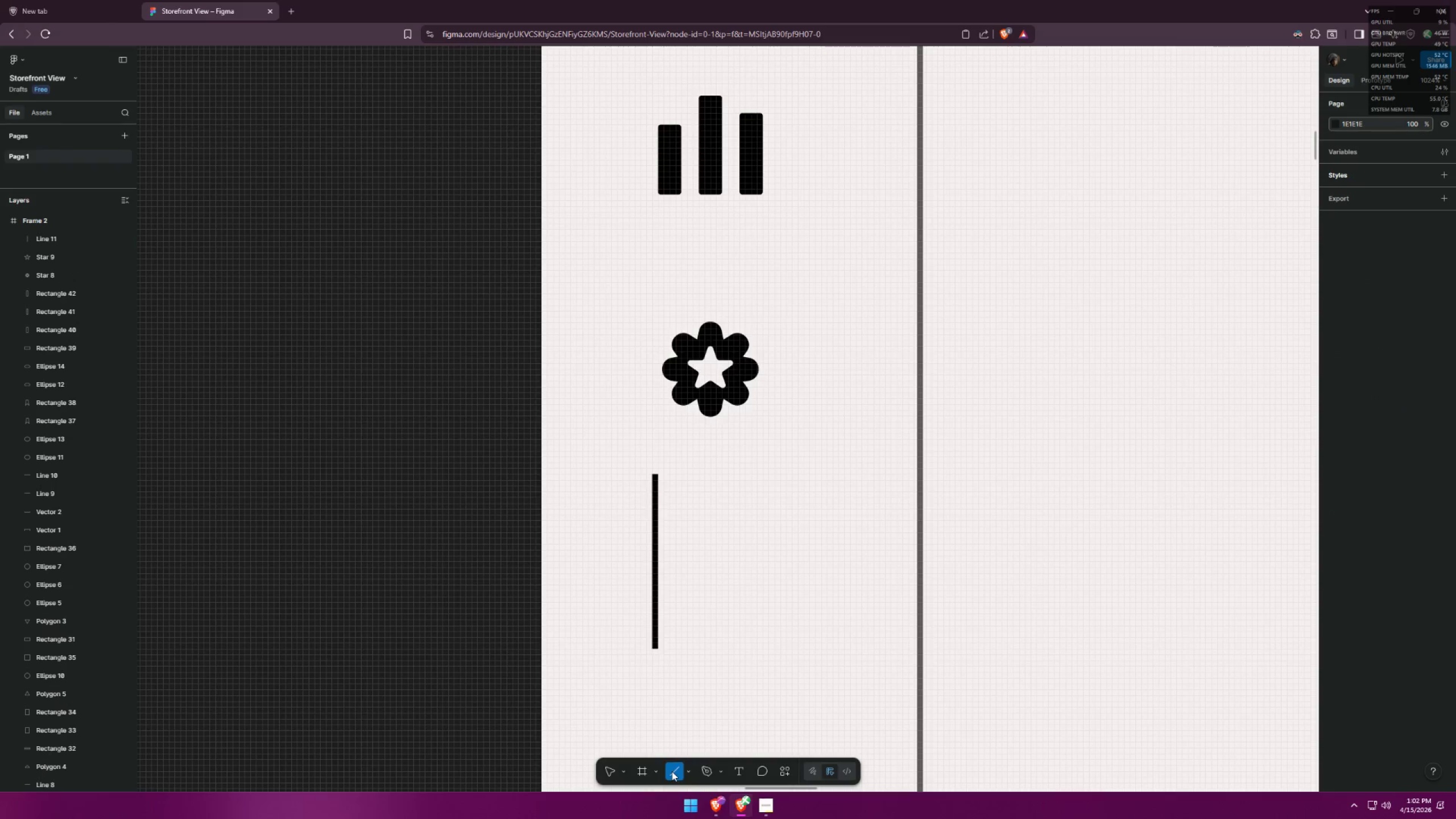 
left_click([678, 771])
 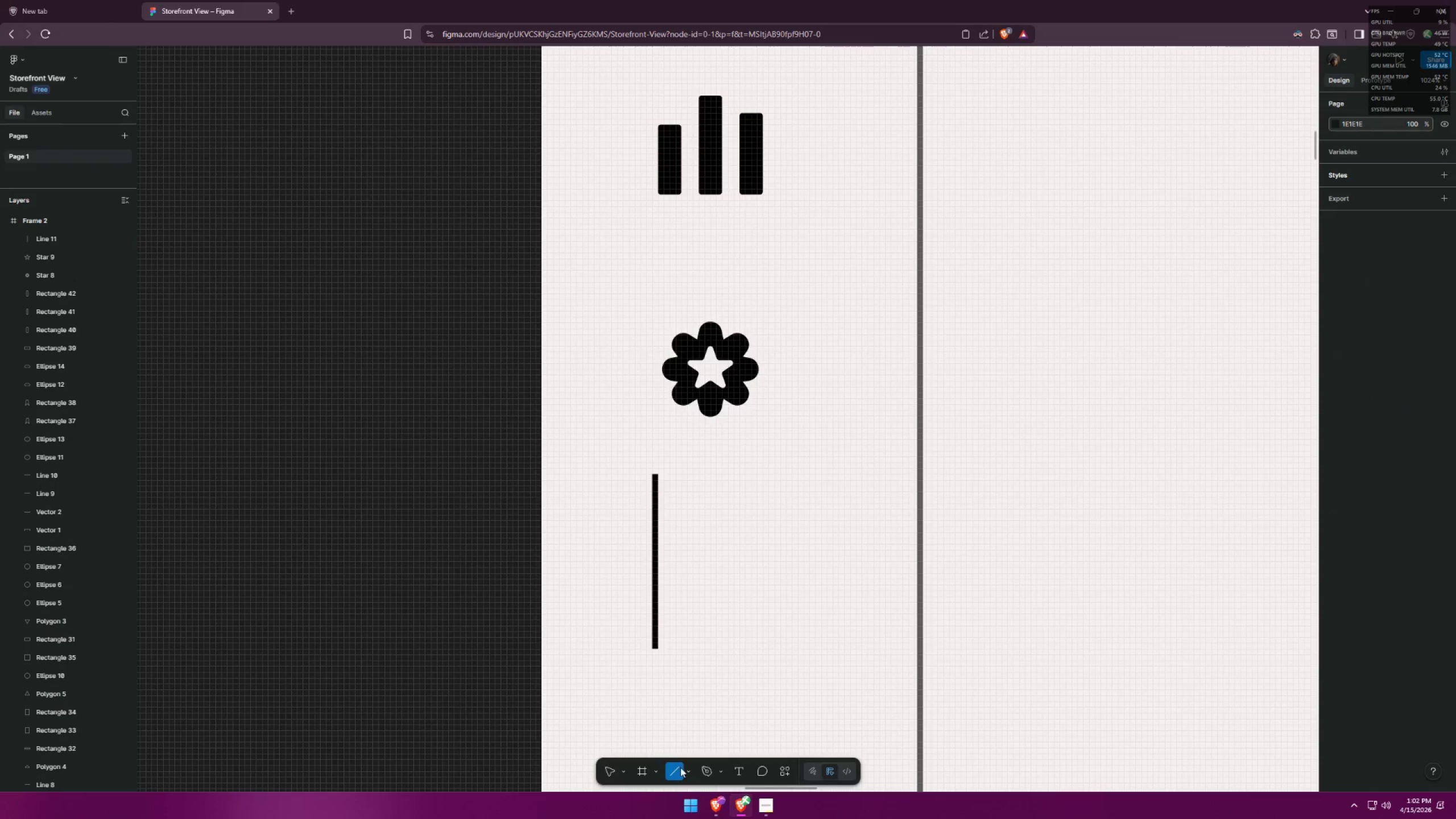 
double_click([690, 771])
 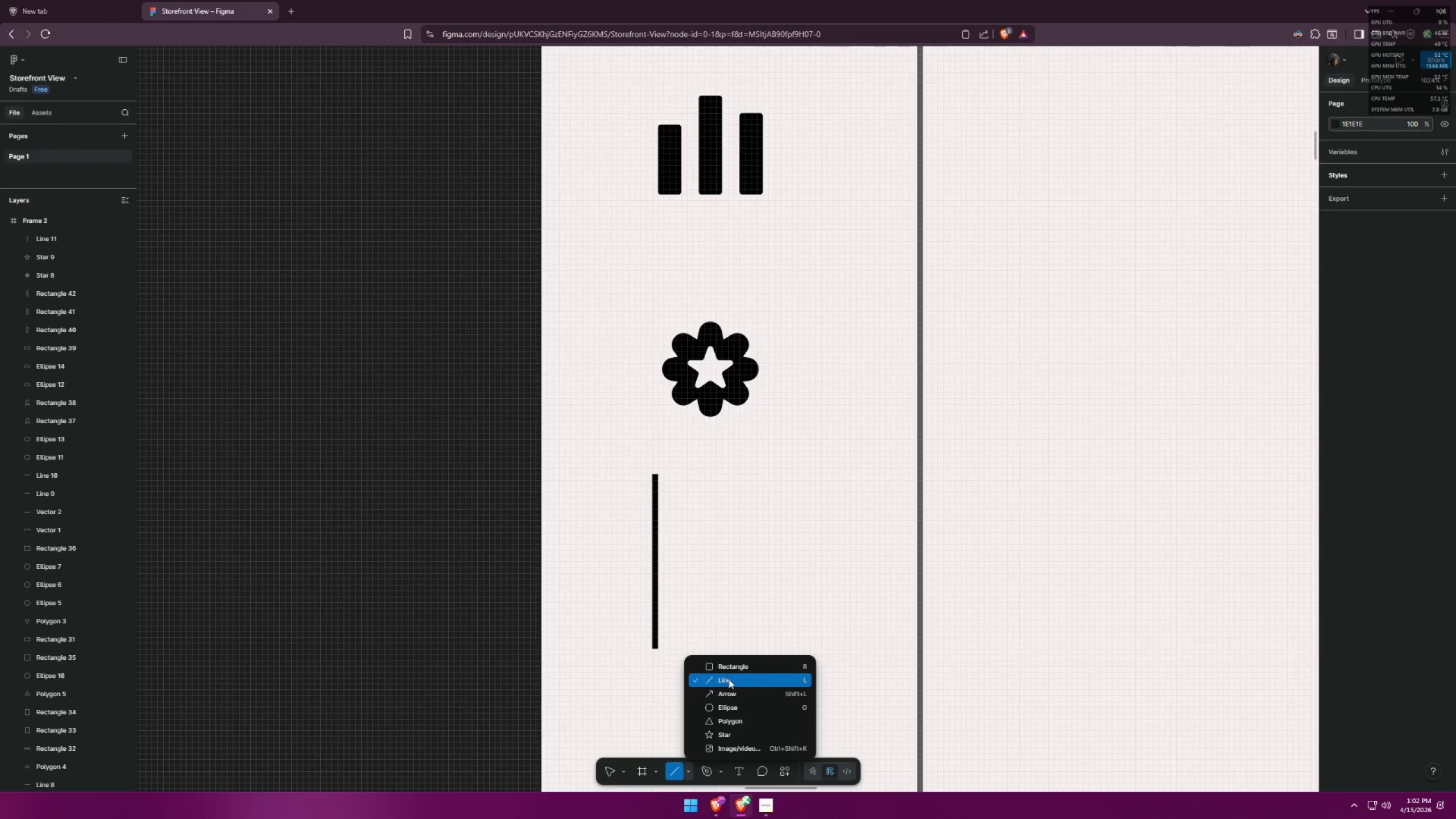 
left_click([731, 671])
 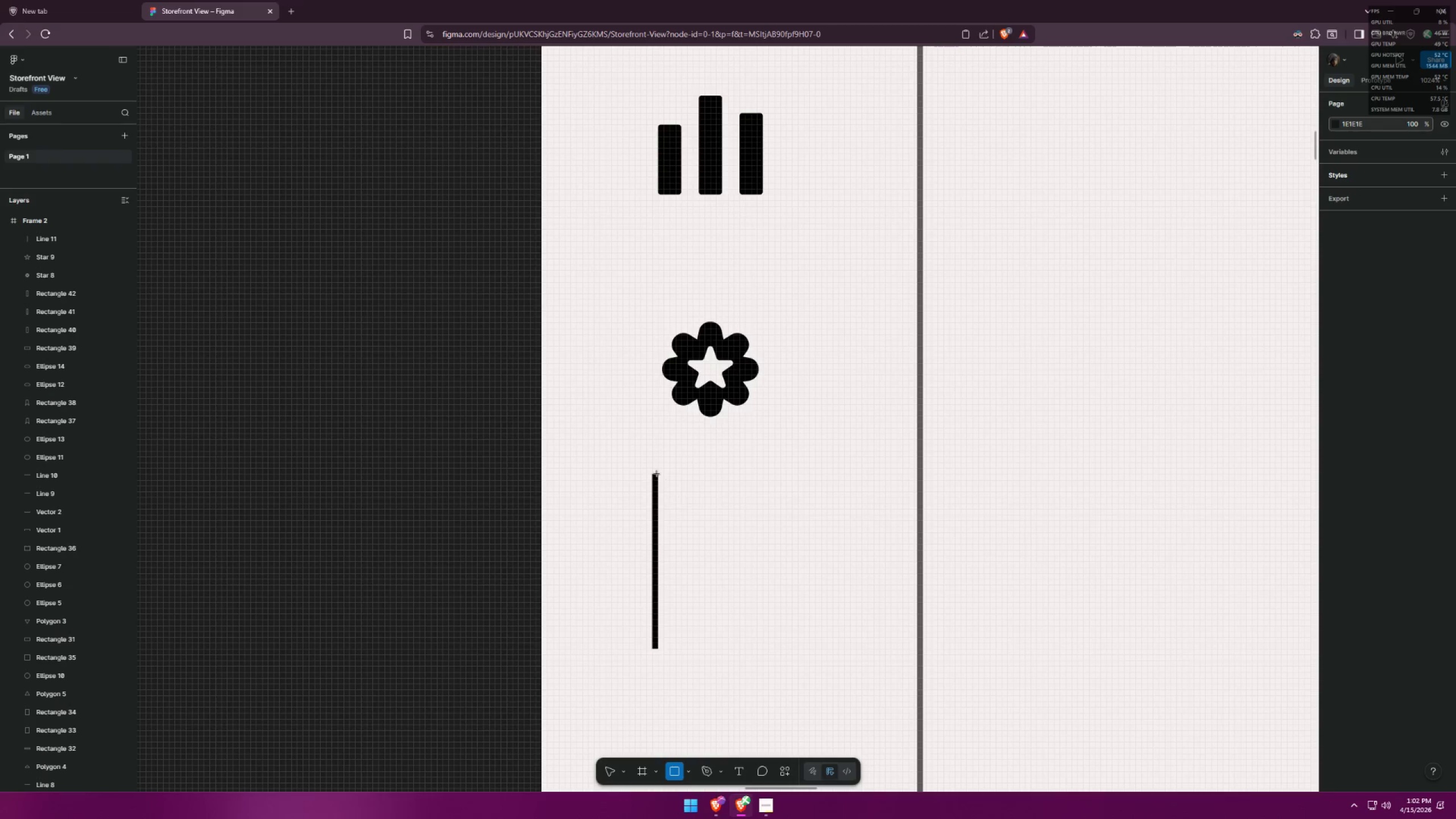 
left_click_drag(start_coordinate=[652, 476], to_coordinate=[726, 536])
 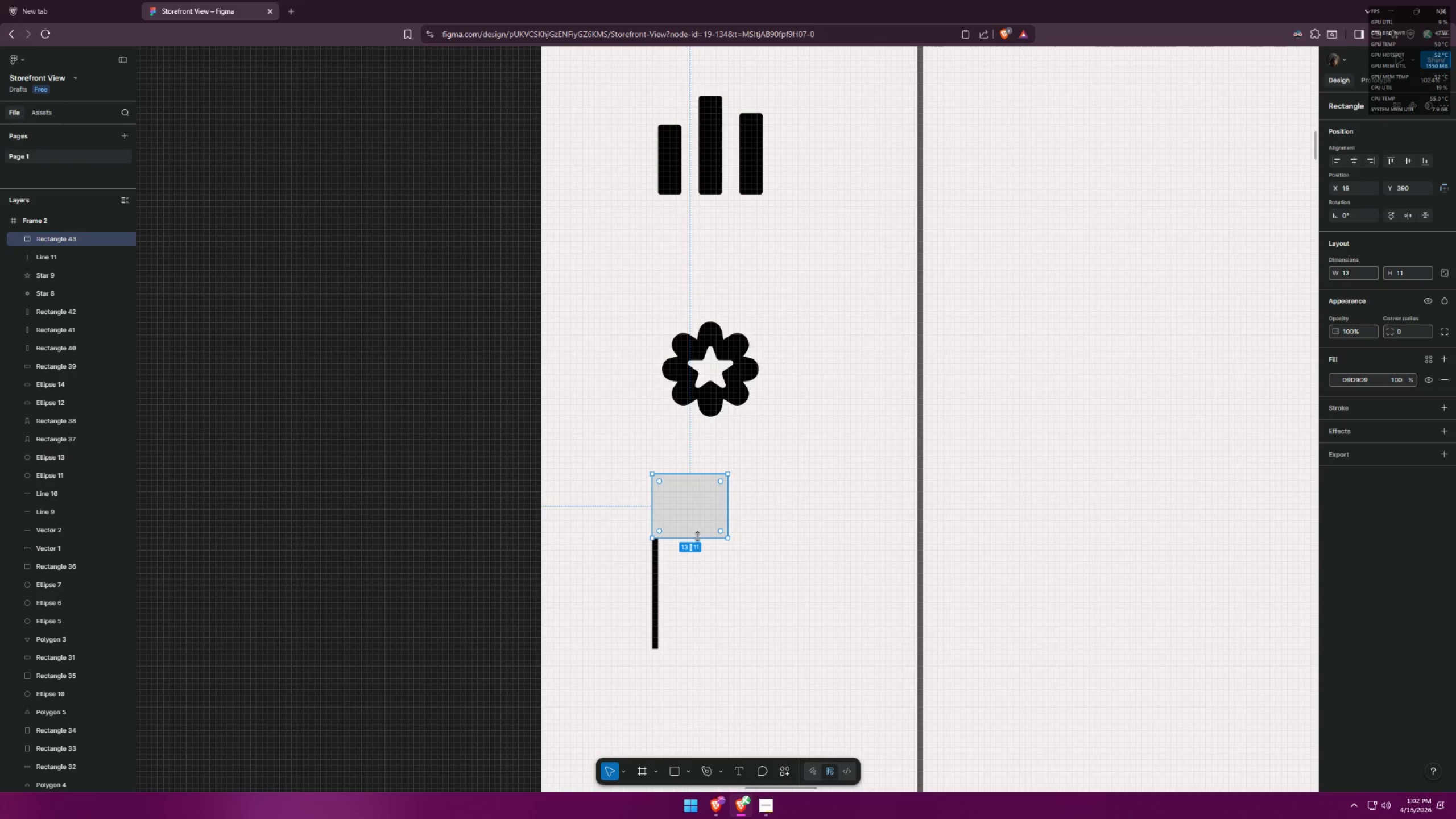 
left_click([698, 516])
 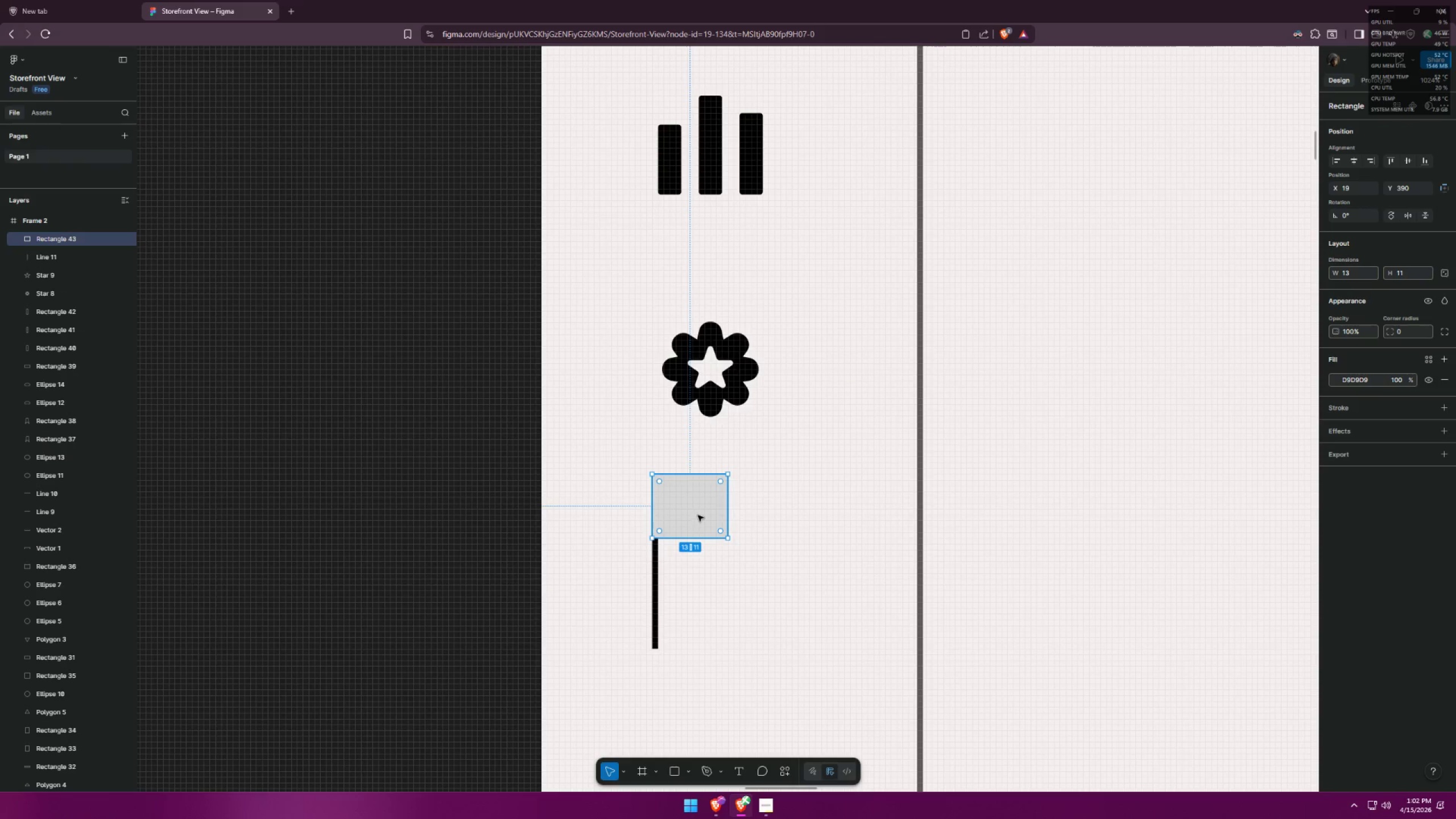 
hold_key(key=AltLeft, duration=0.62)
hold_key(key=ShiftLeft, duration=0.61)
left_click_drag(start_coordinate=[698, 511], to_coordinate=[758, 560])
 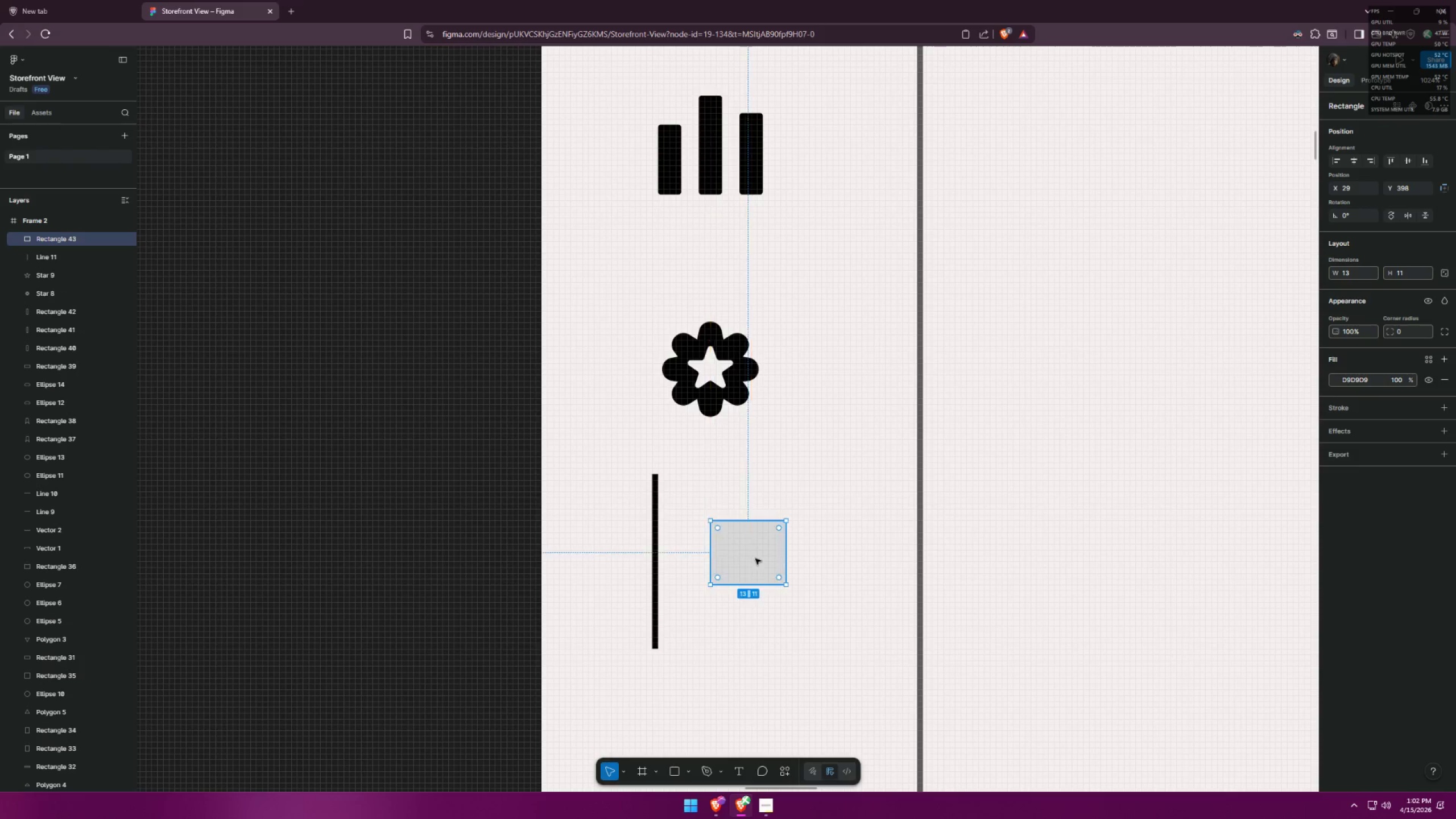 
key(Control+Z)
 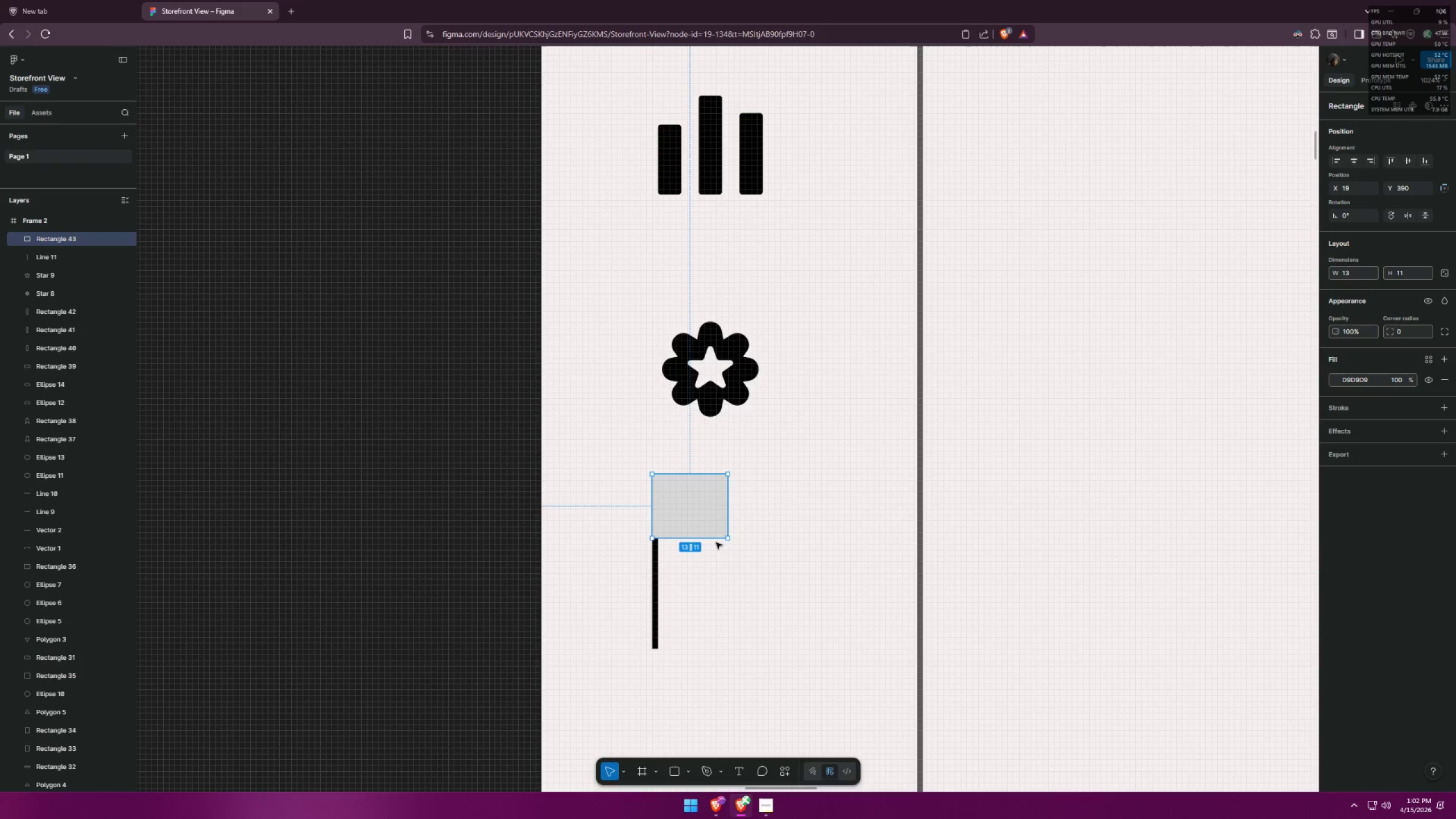 
hold_key(key=AltLeft, duration=0.91)
hold_key(key=ShiftLeft, duration=0.91)
left_click_drag(start_coordinate=[704, 518], to_coordinate=[781, 535])
 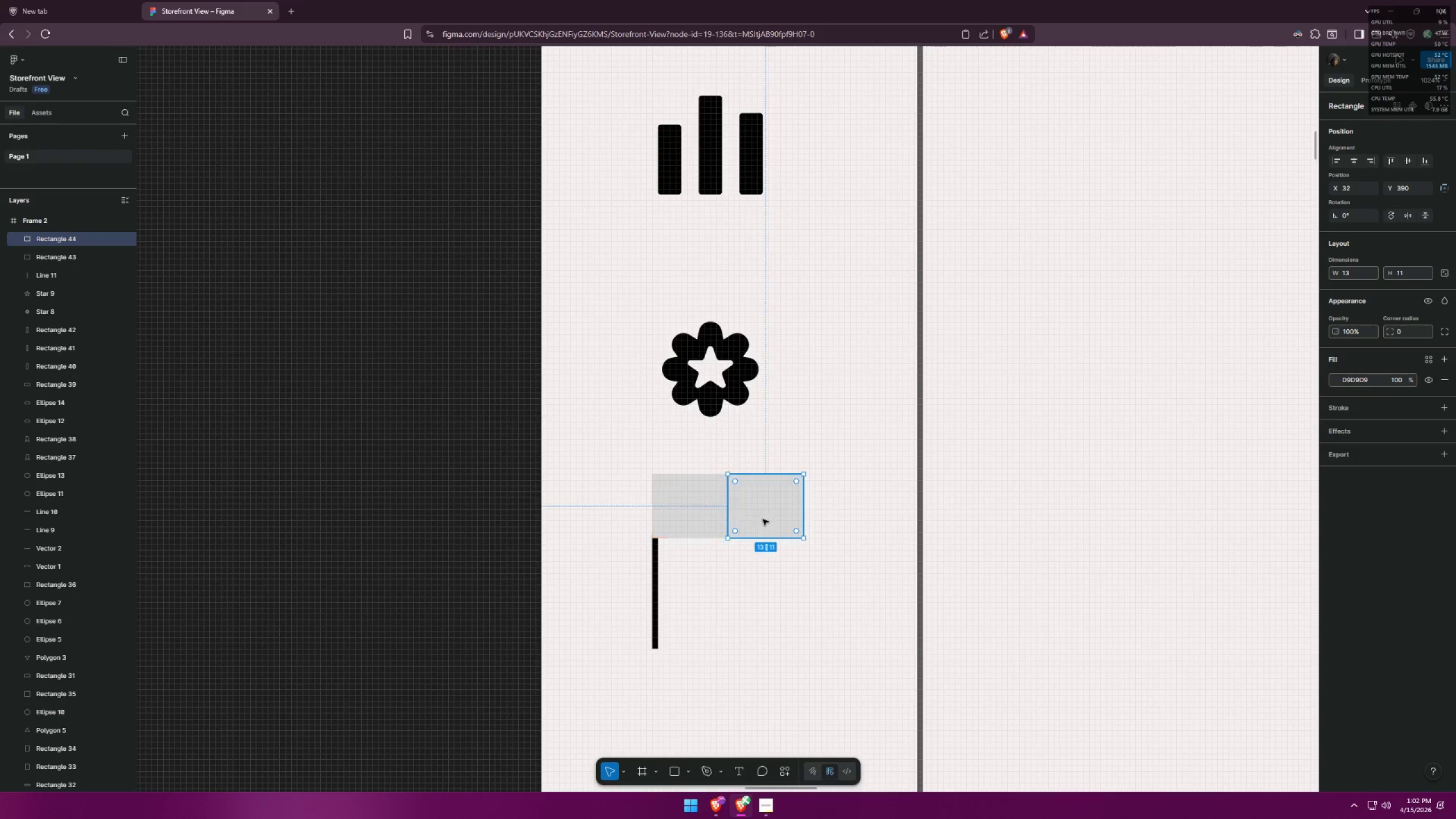 
left_click_drag(start_coordinate=[762, 514], to_coordinate=[762, 550])
 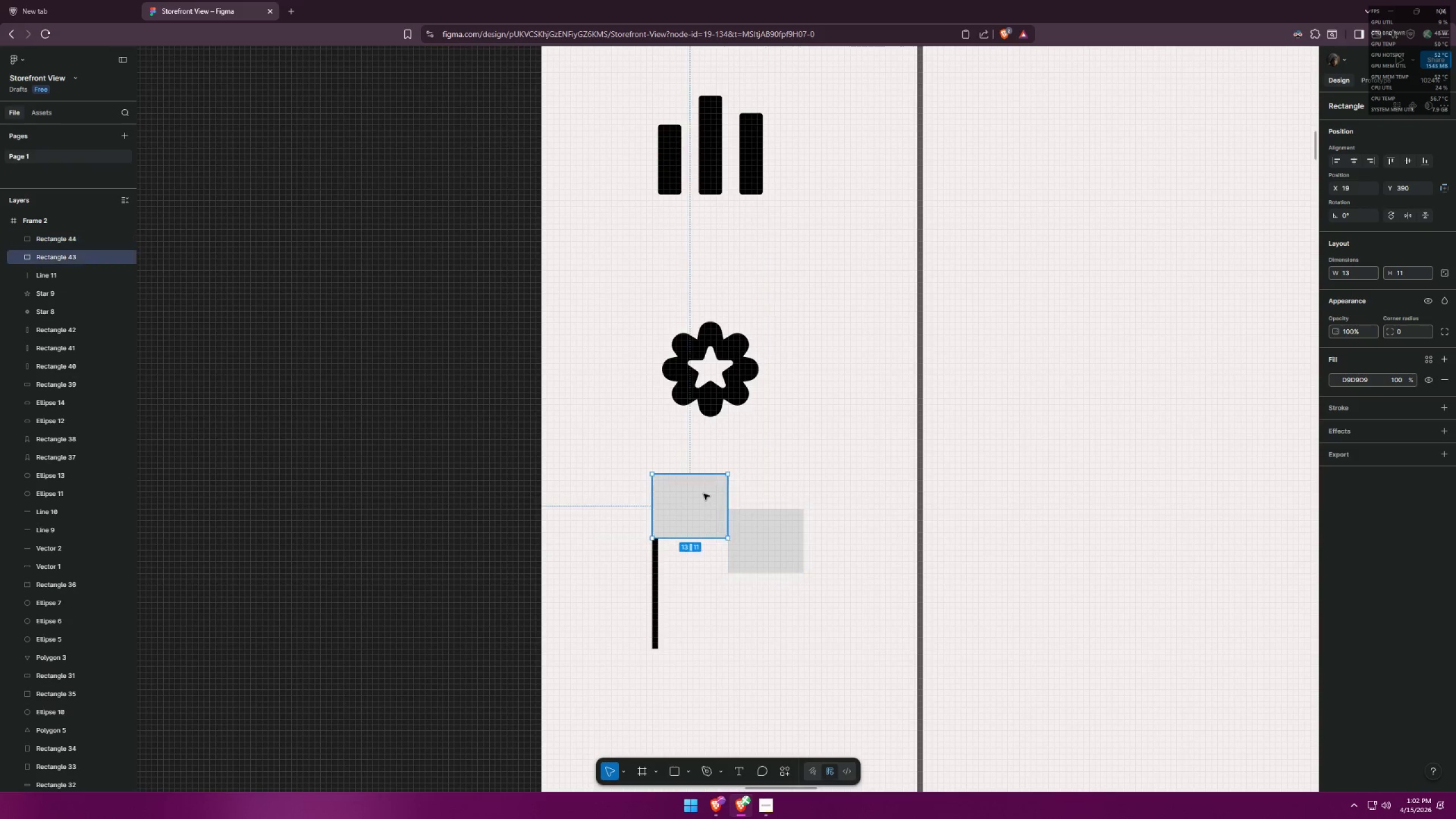 
double_click([704, 494])
 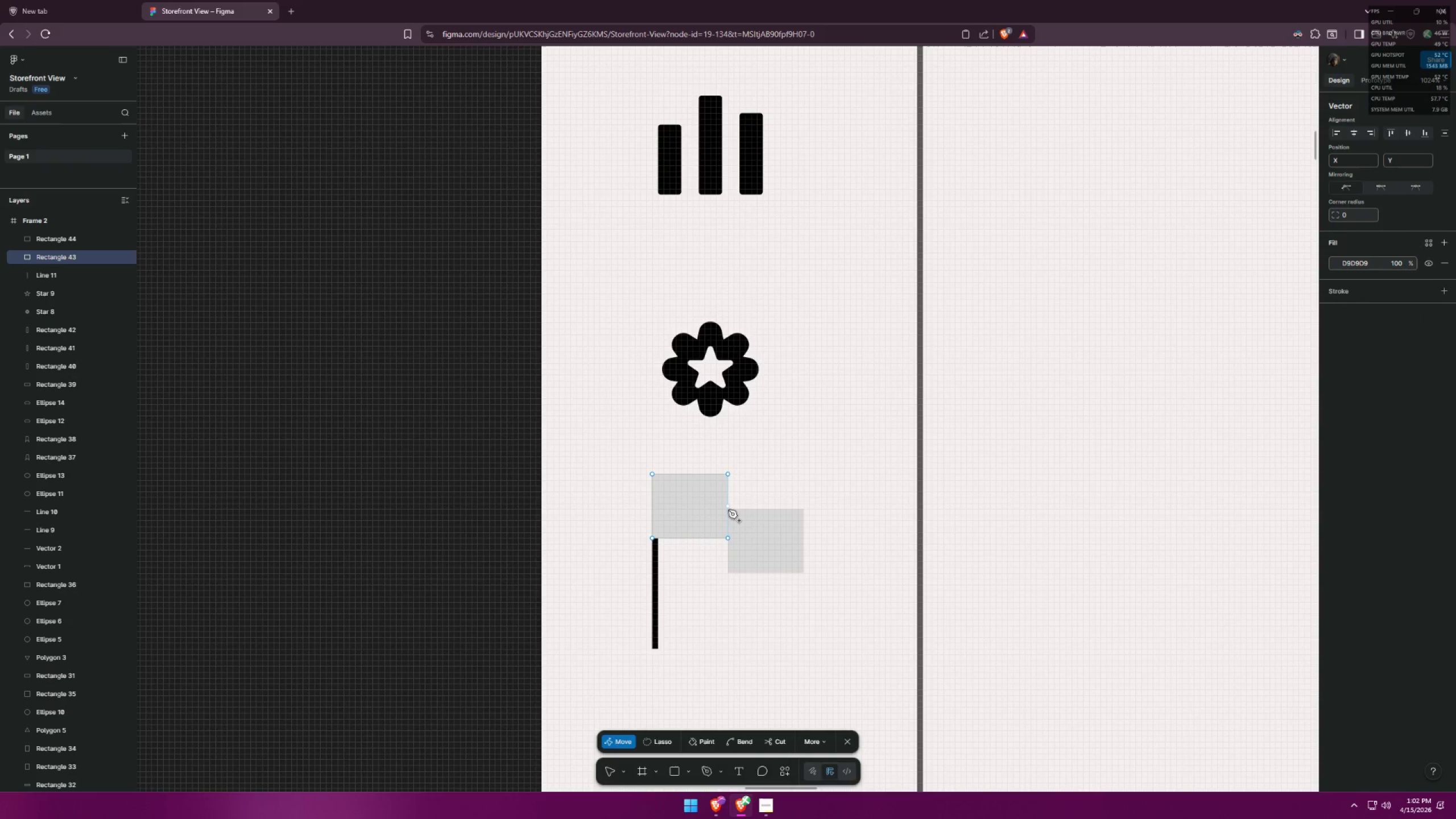 
left_click_drag(start_coordinate=[729, 506], to_coordinate=[756, 508])
 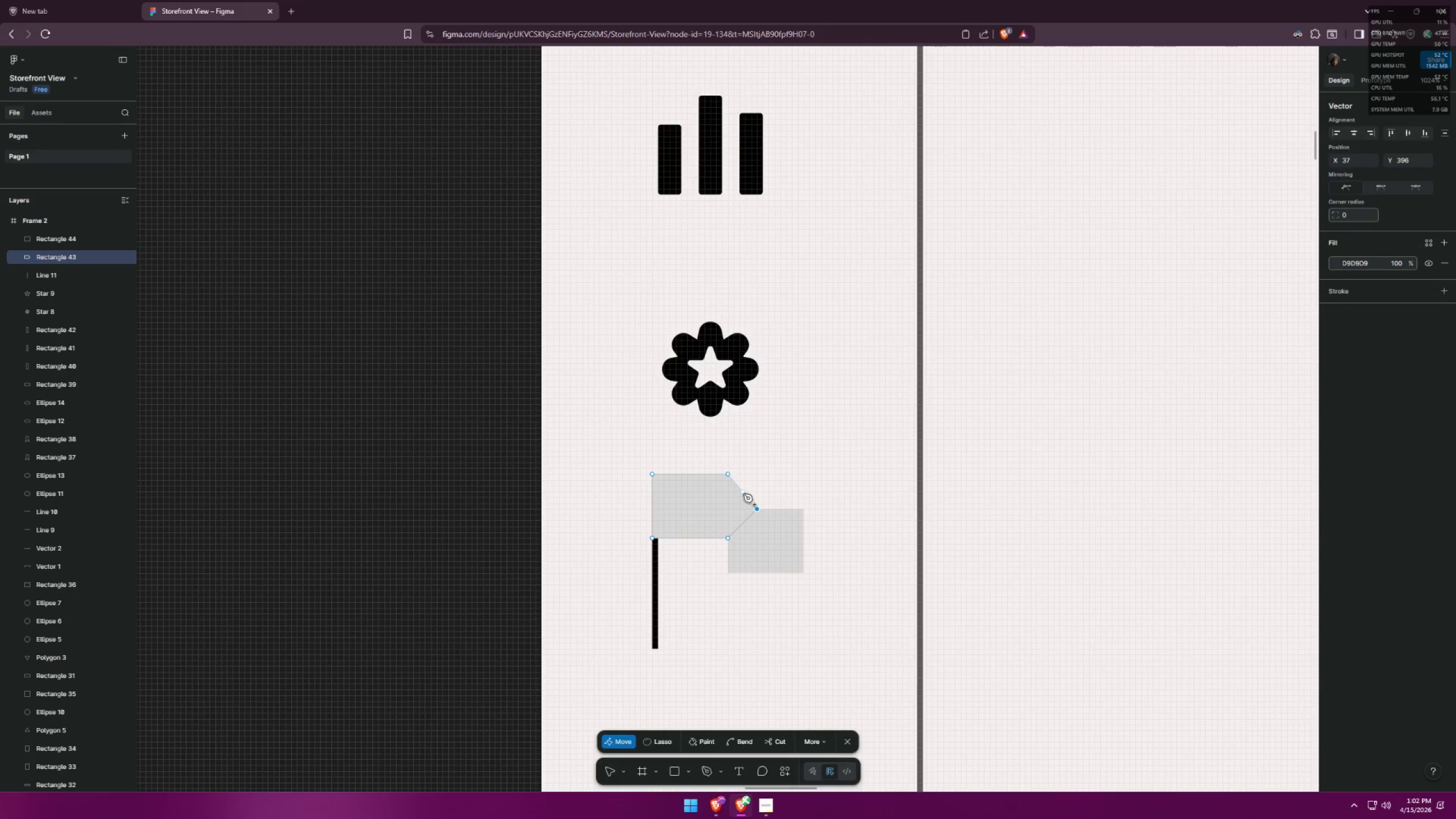 
left_click_drag(start_coordinate=[743, 494], to_coordinate=[738, 500])
 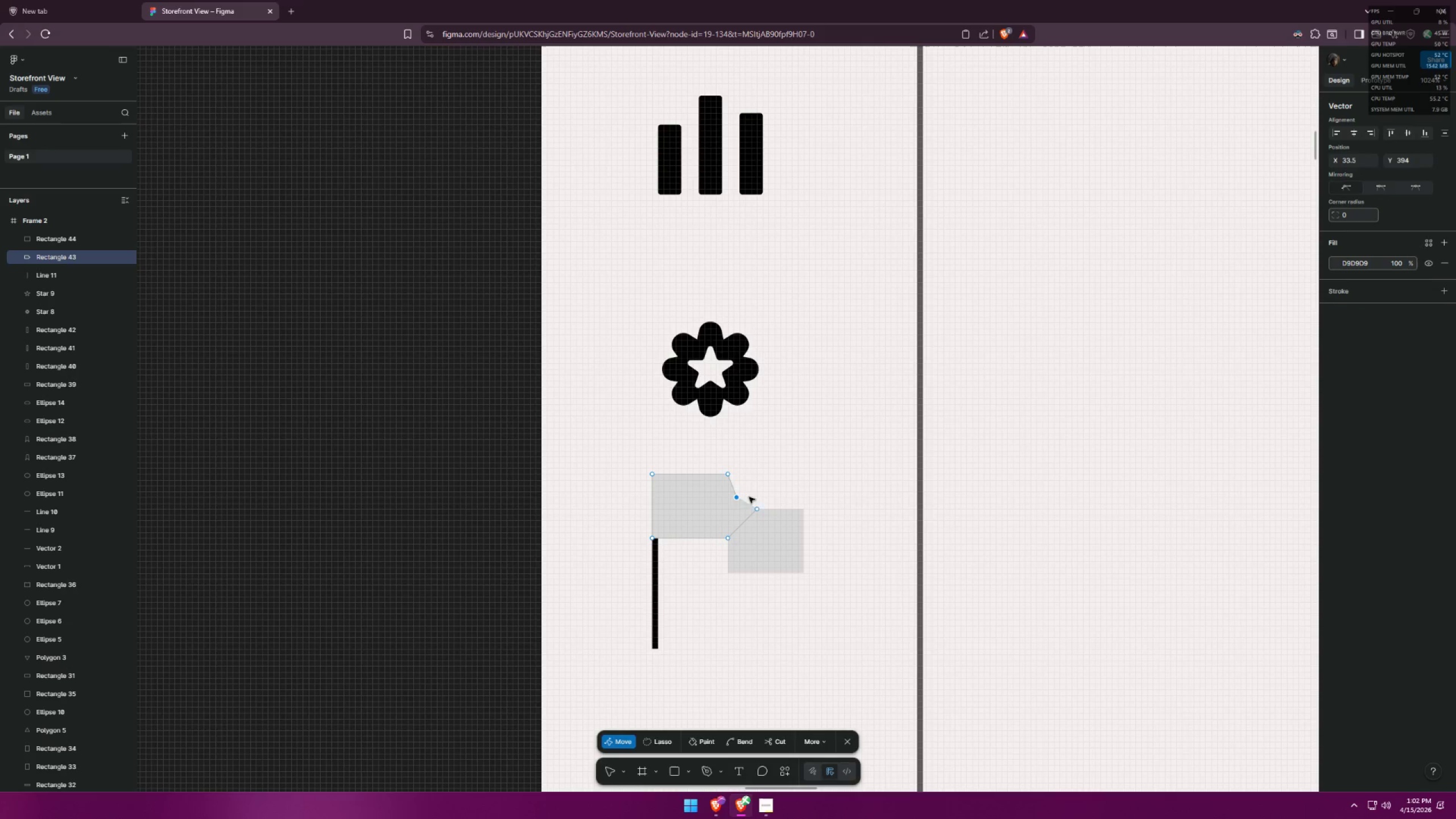 
left_click([760, 494])
 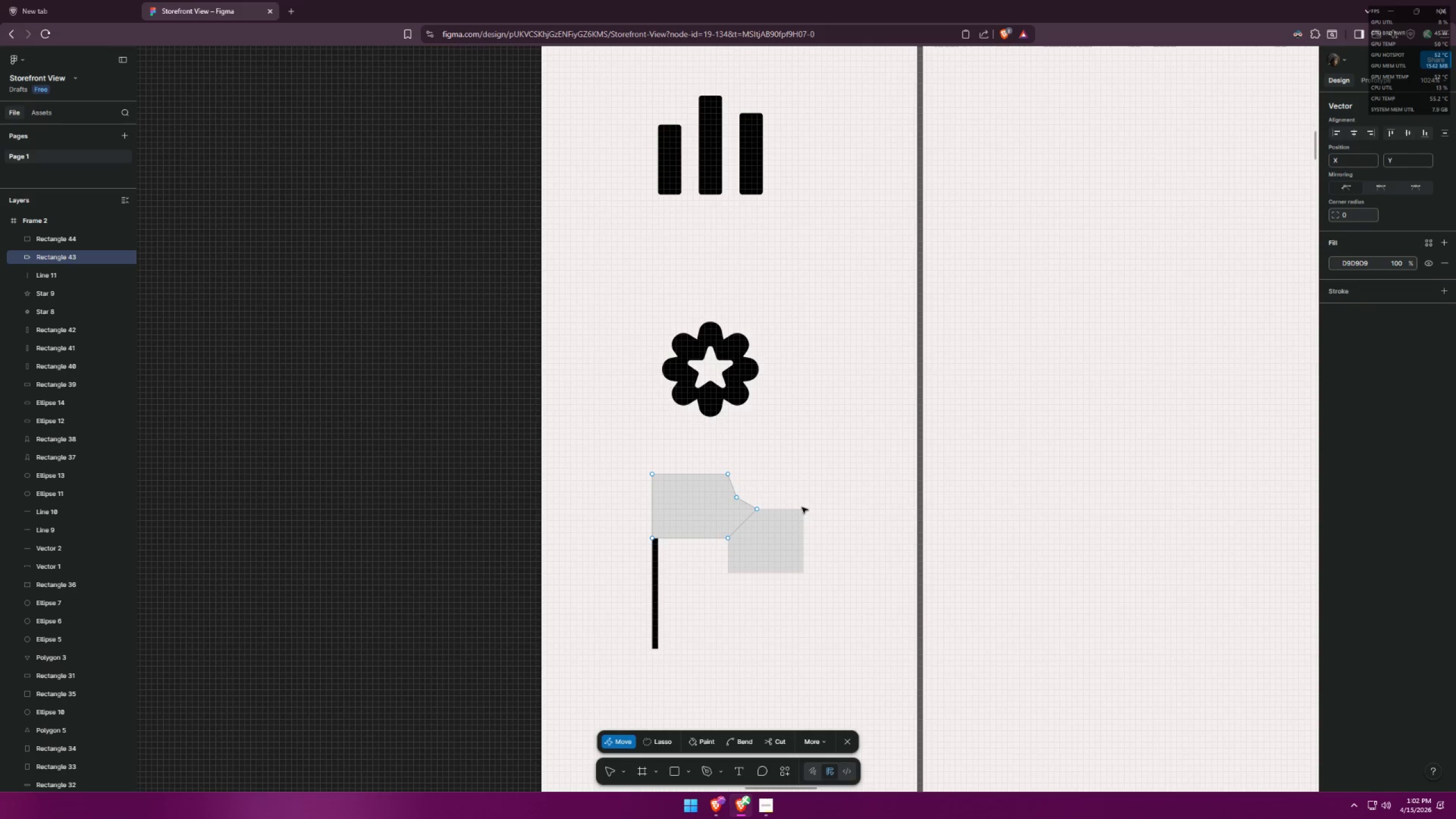 
key(Alt+AltLeft)
 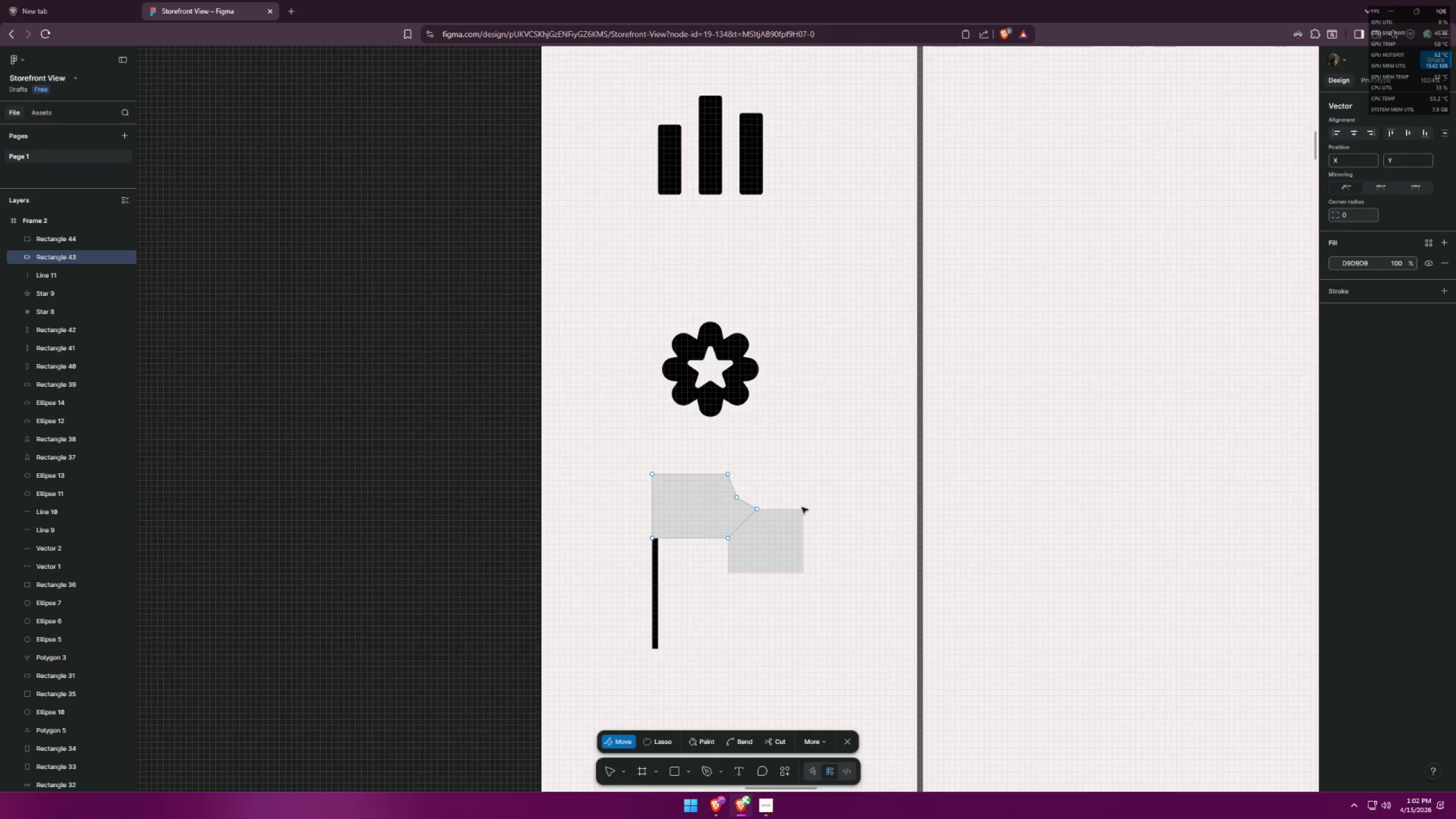 
key(Alt+Tab)
 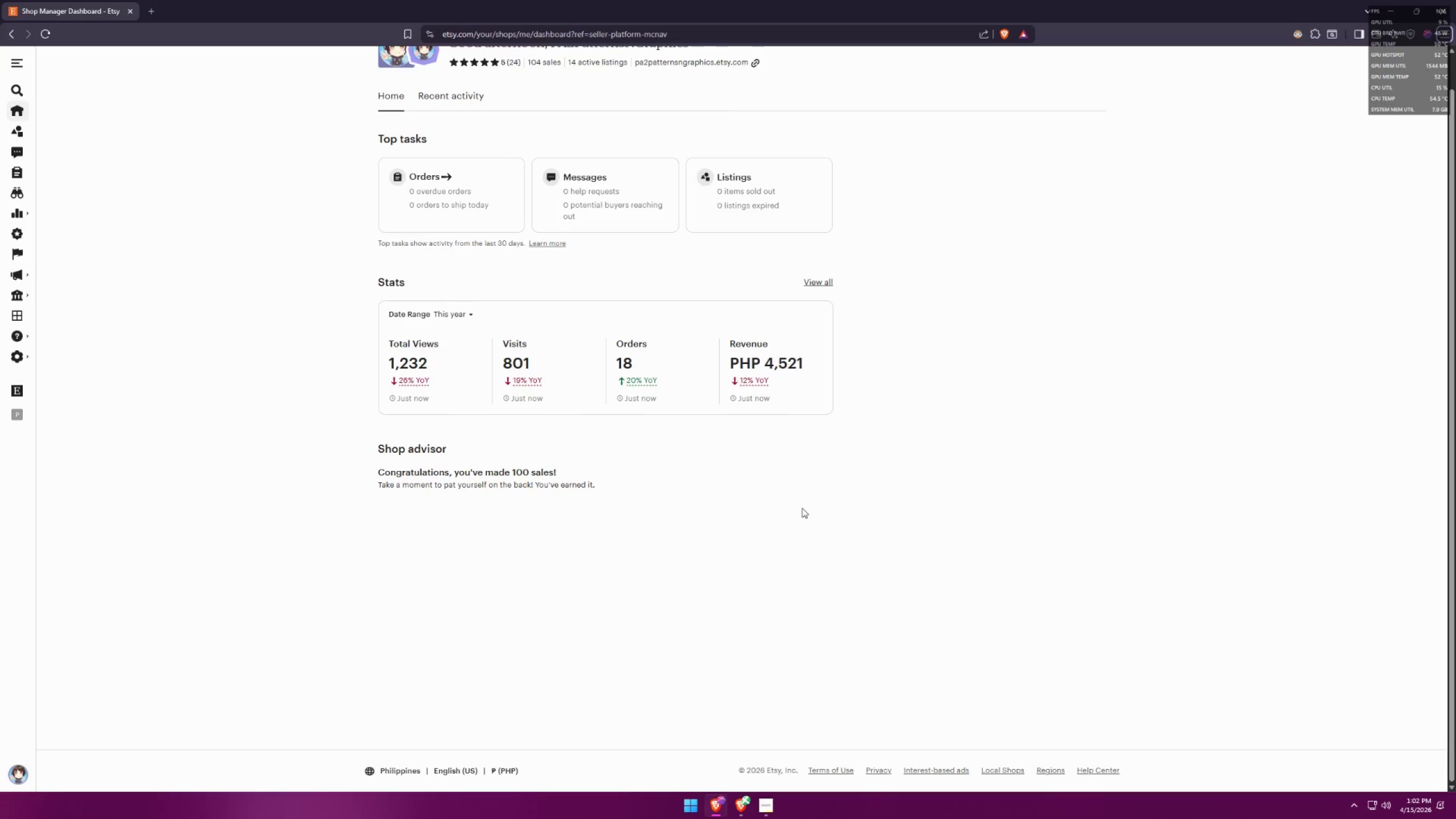 
key(Alt+AltLeft)
 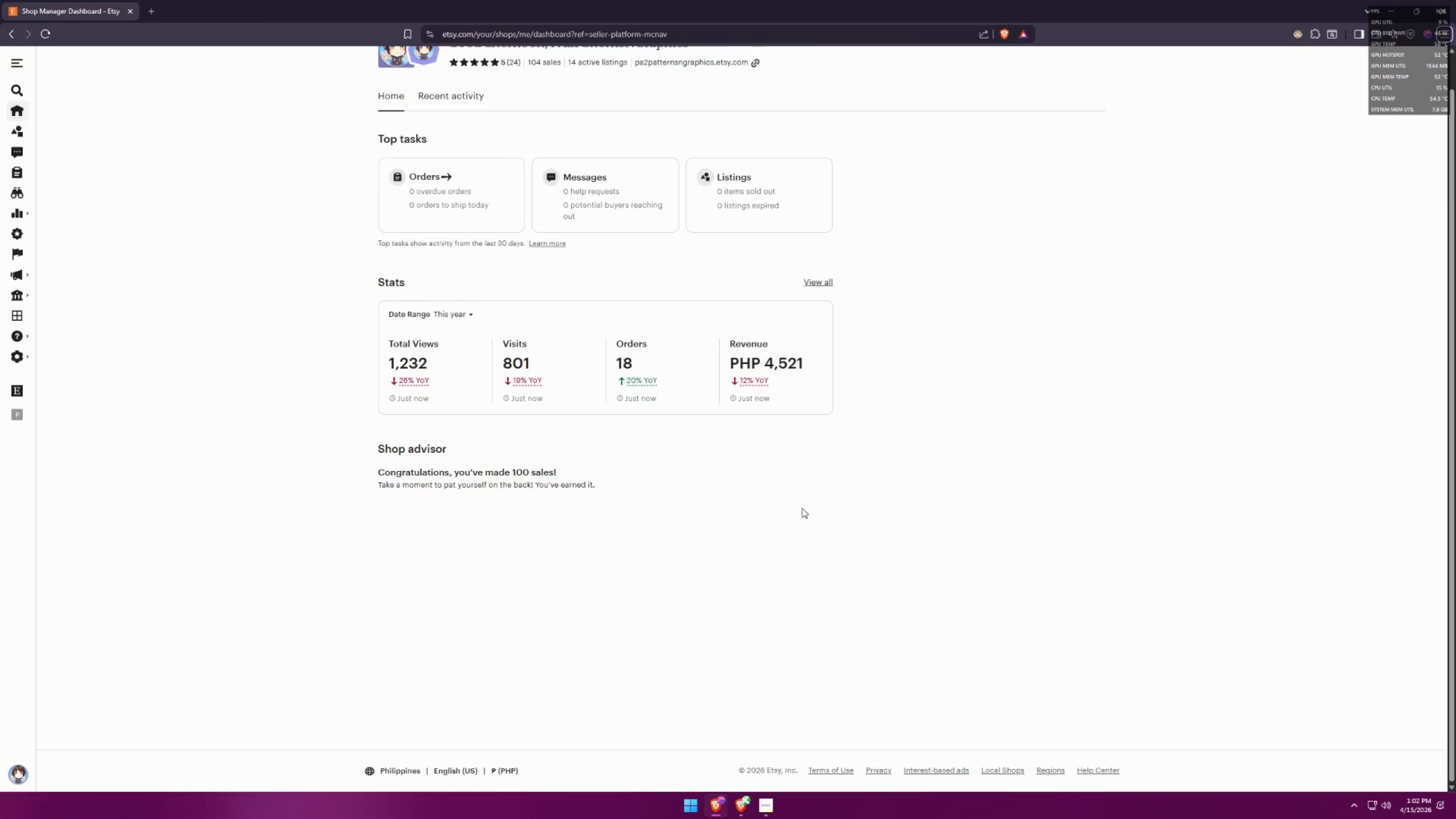 
key(Alt+Tab)
 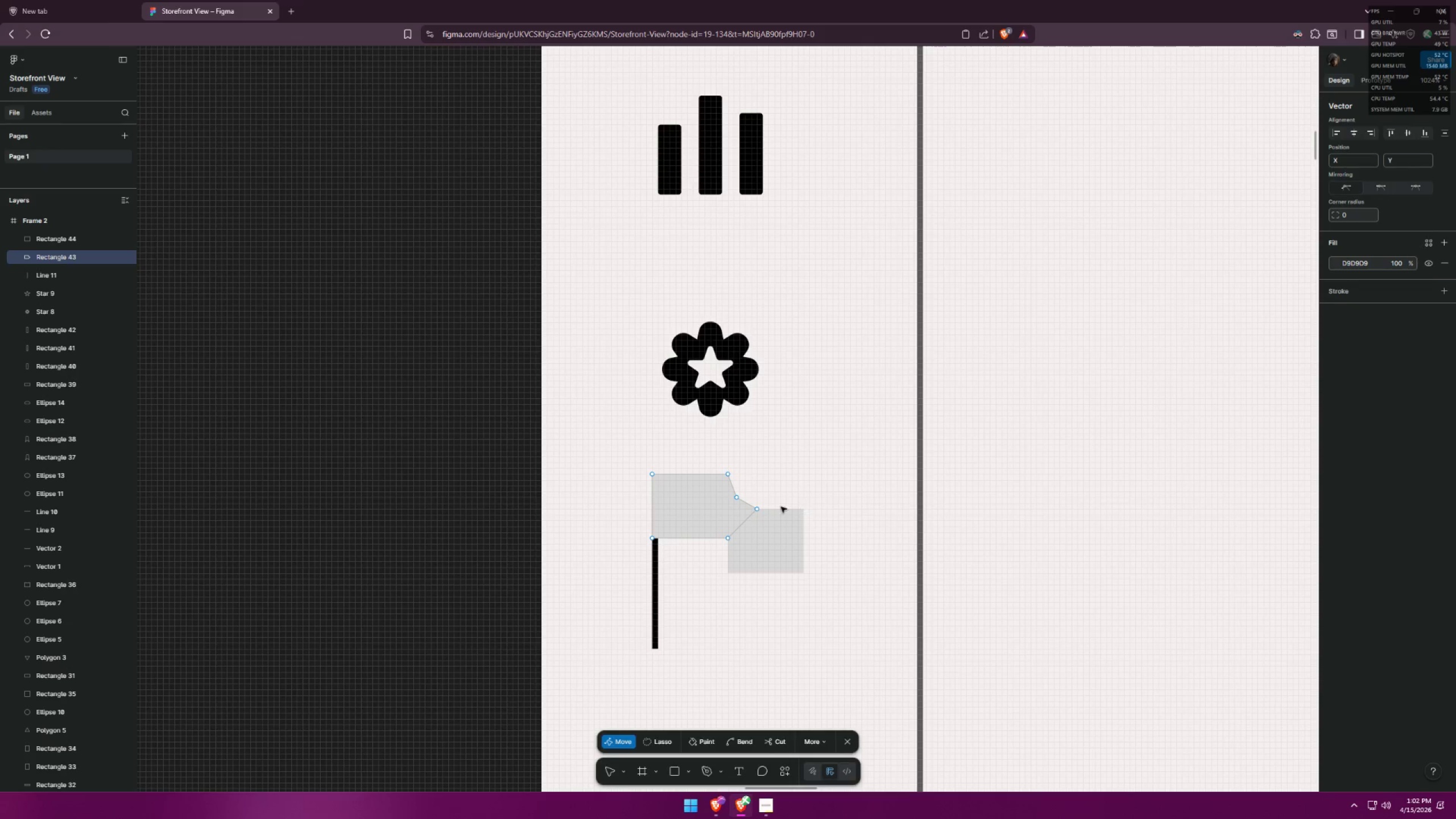 
key(Control+Z)
 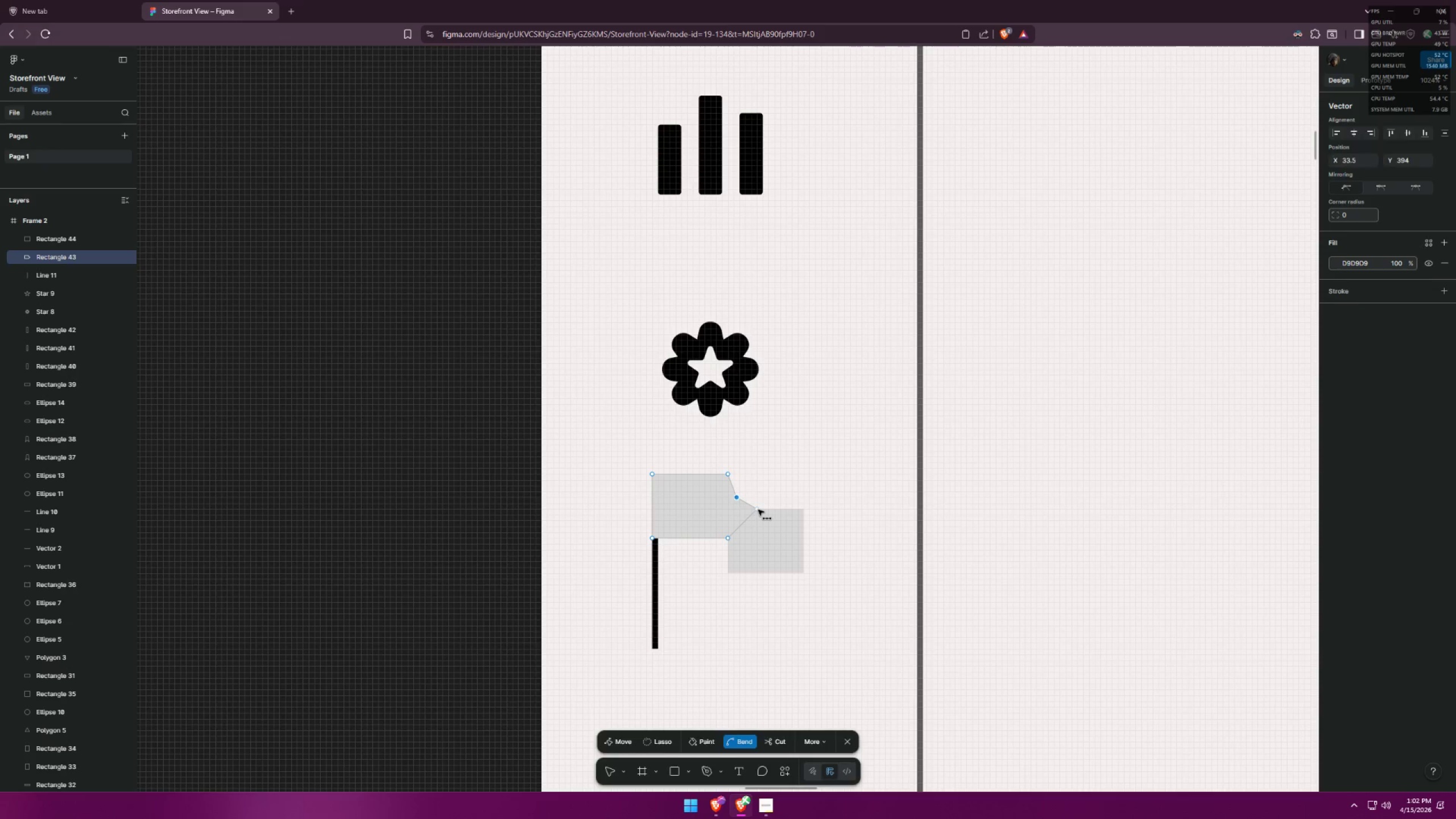 
key(Control+Z)
 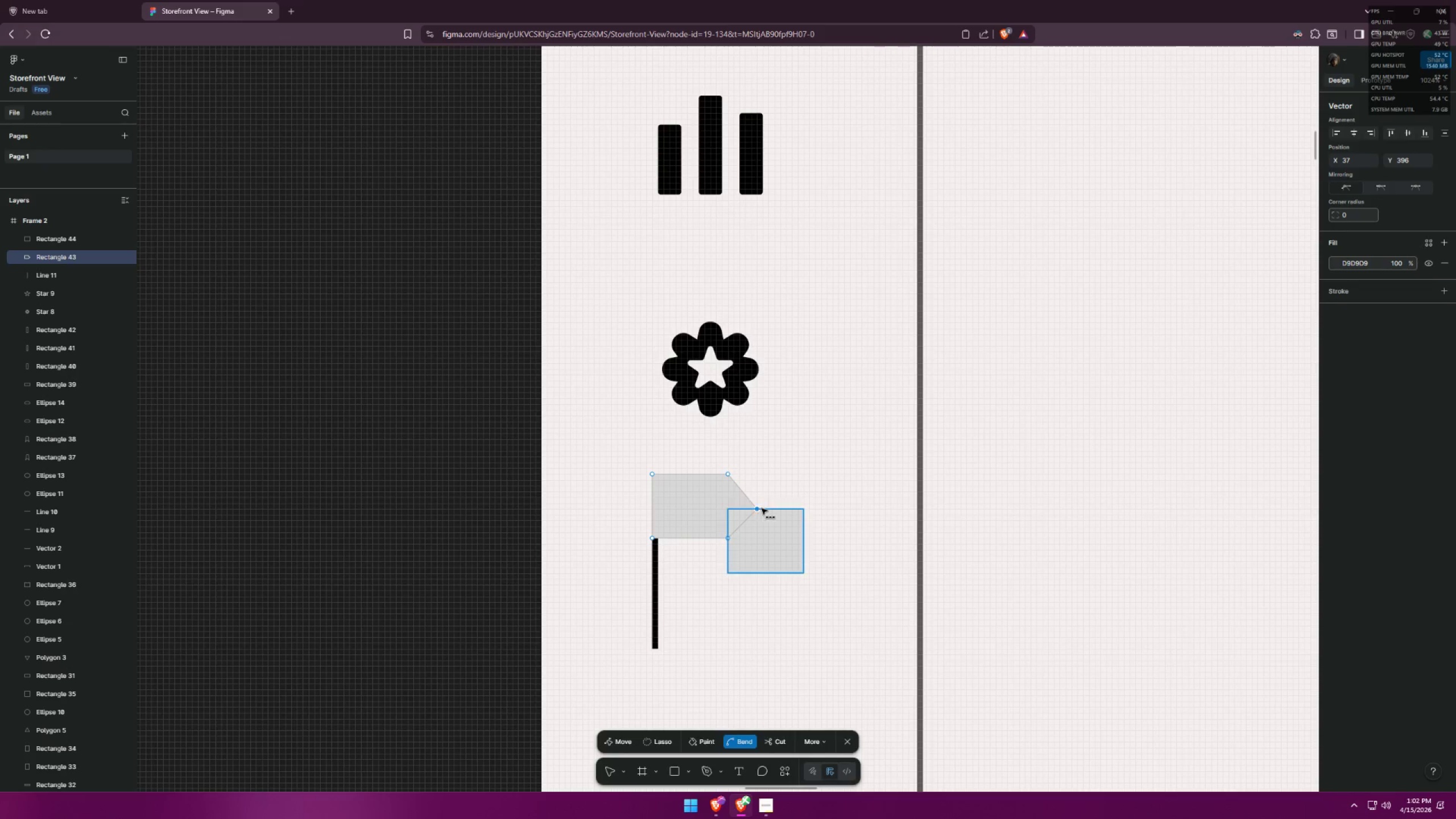 
key(Control+Z)
 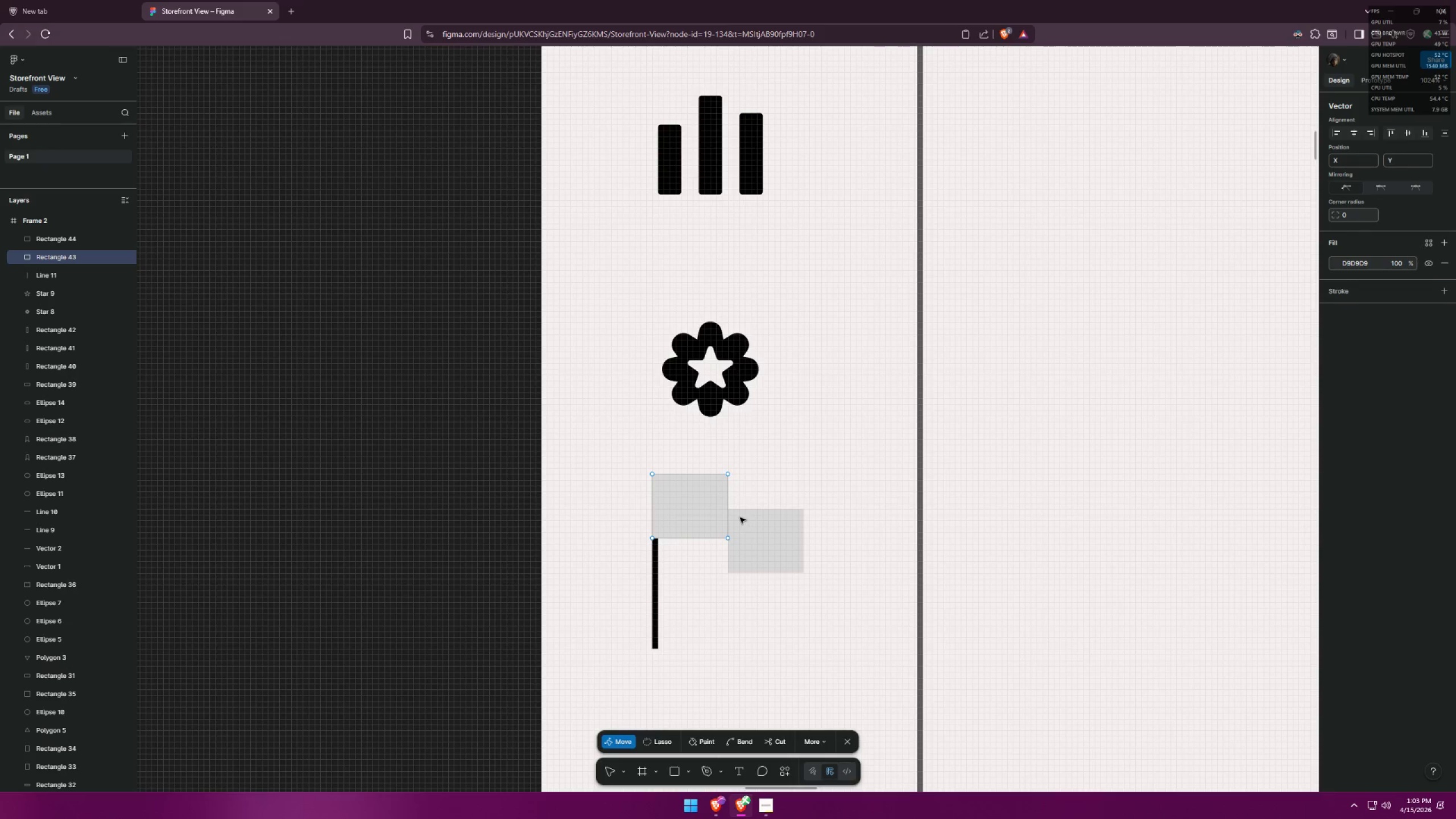 
left_click([705, 504])
 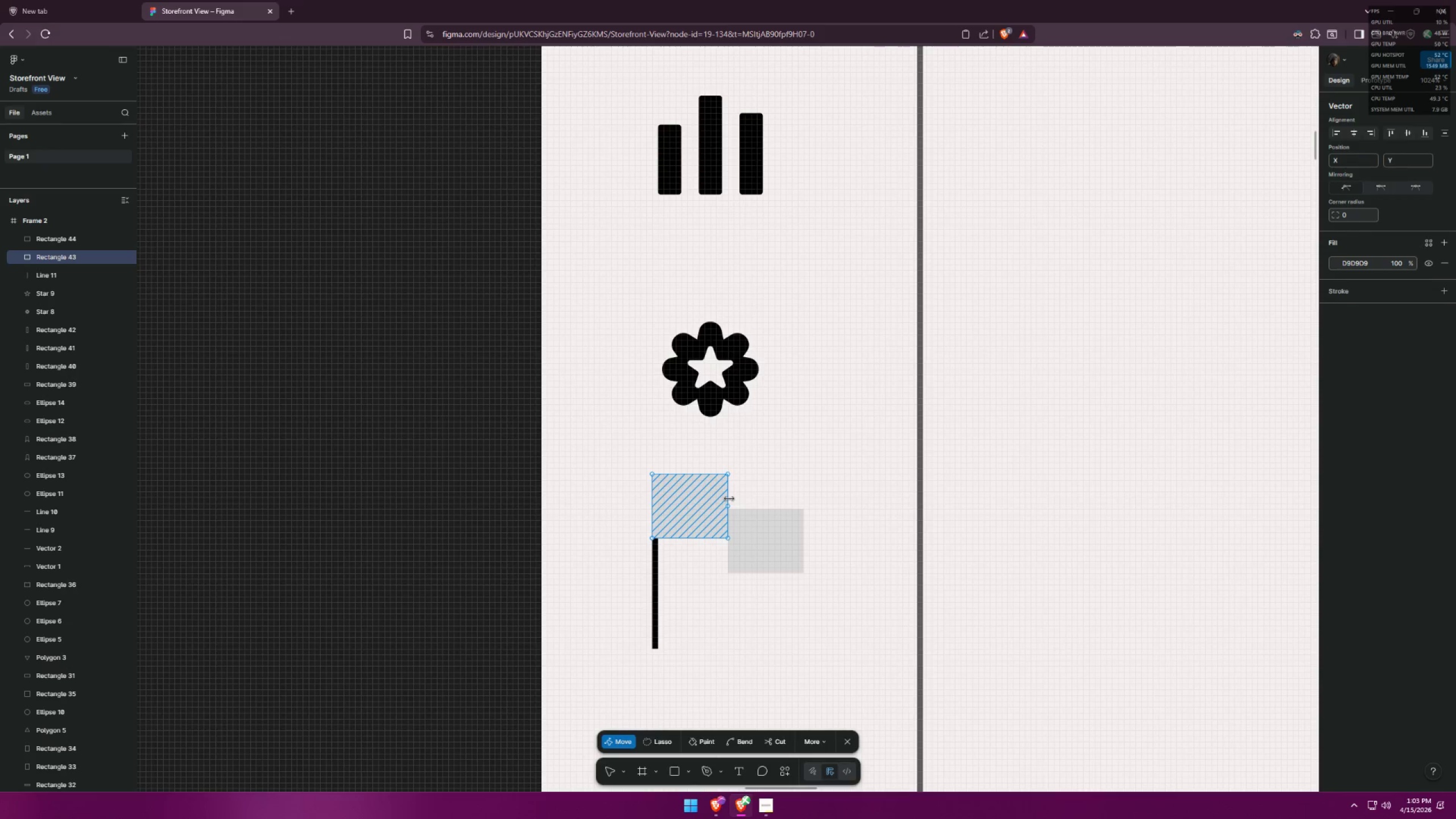 
left_click_drag(start_coordinate=[727, 496], to_coordinate=[756, 493])
 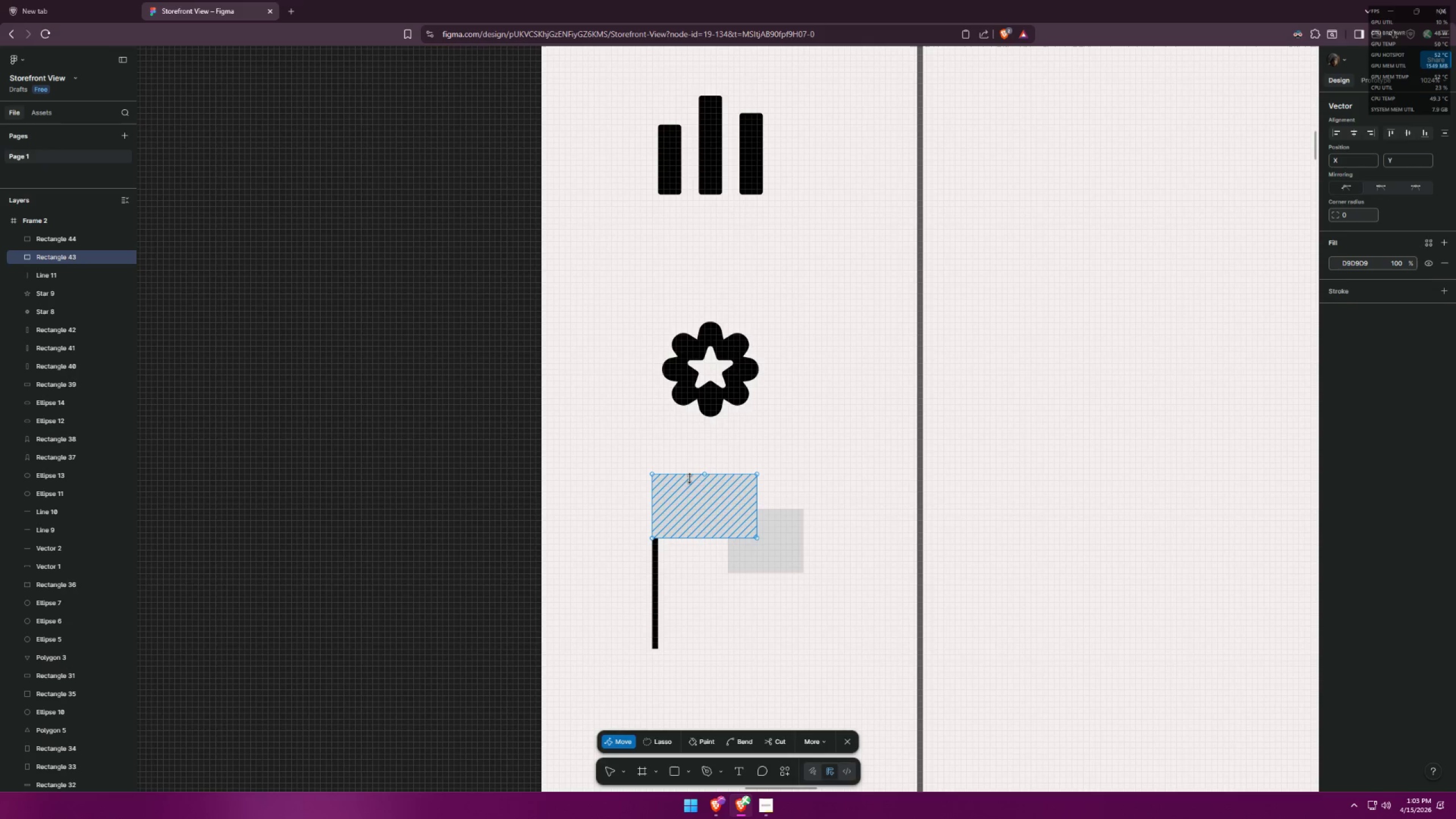 
left_click([690, 477])
 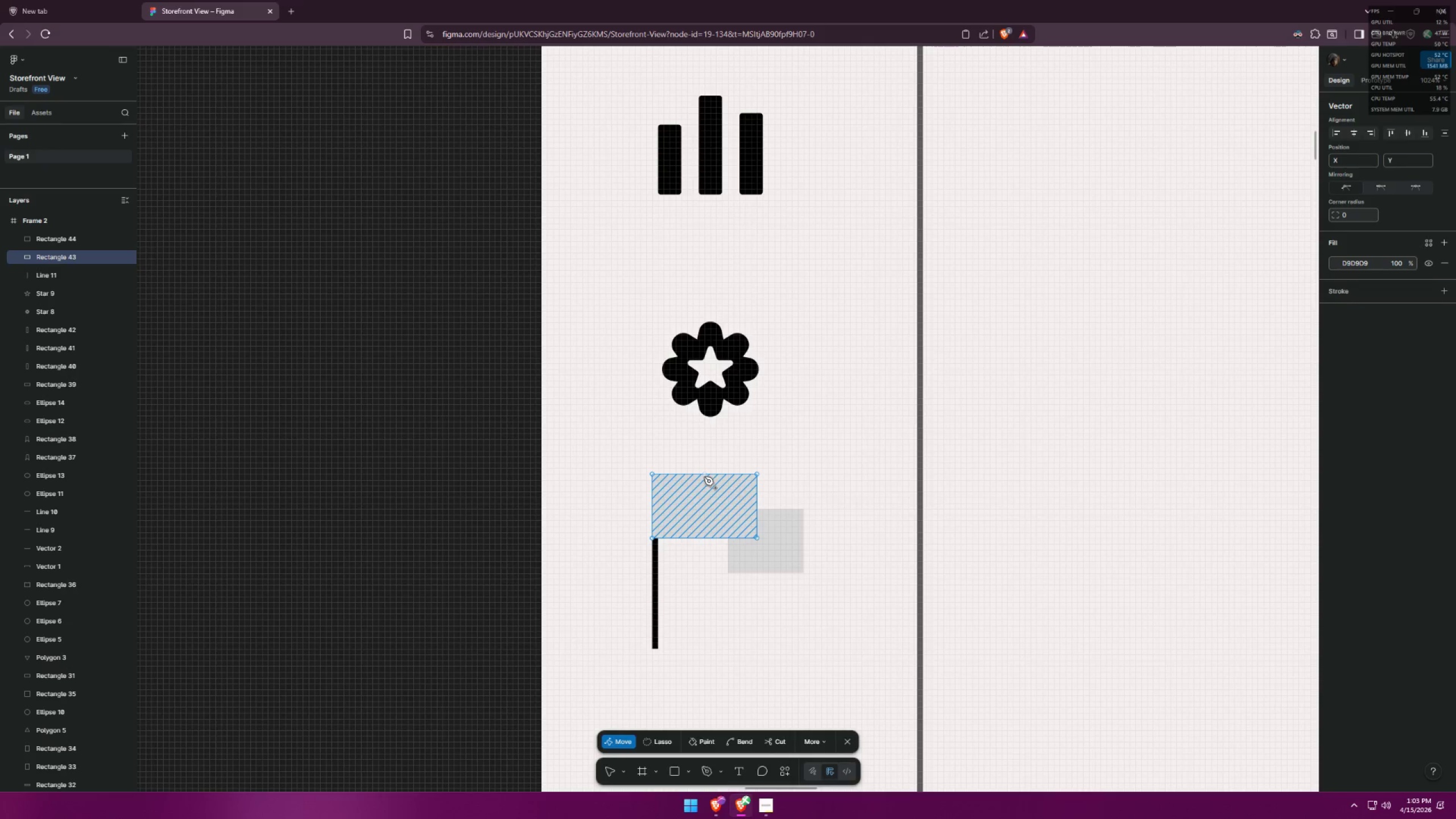 
left_click_drag(start_coordinate=[705, 476], to_coordinate=[706, 486])
 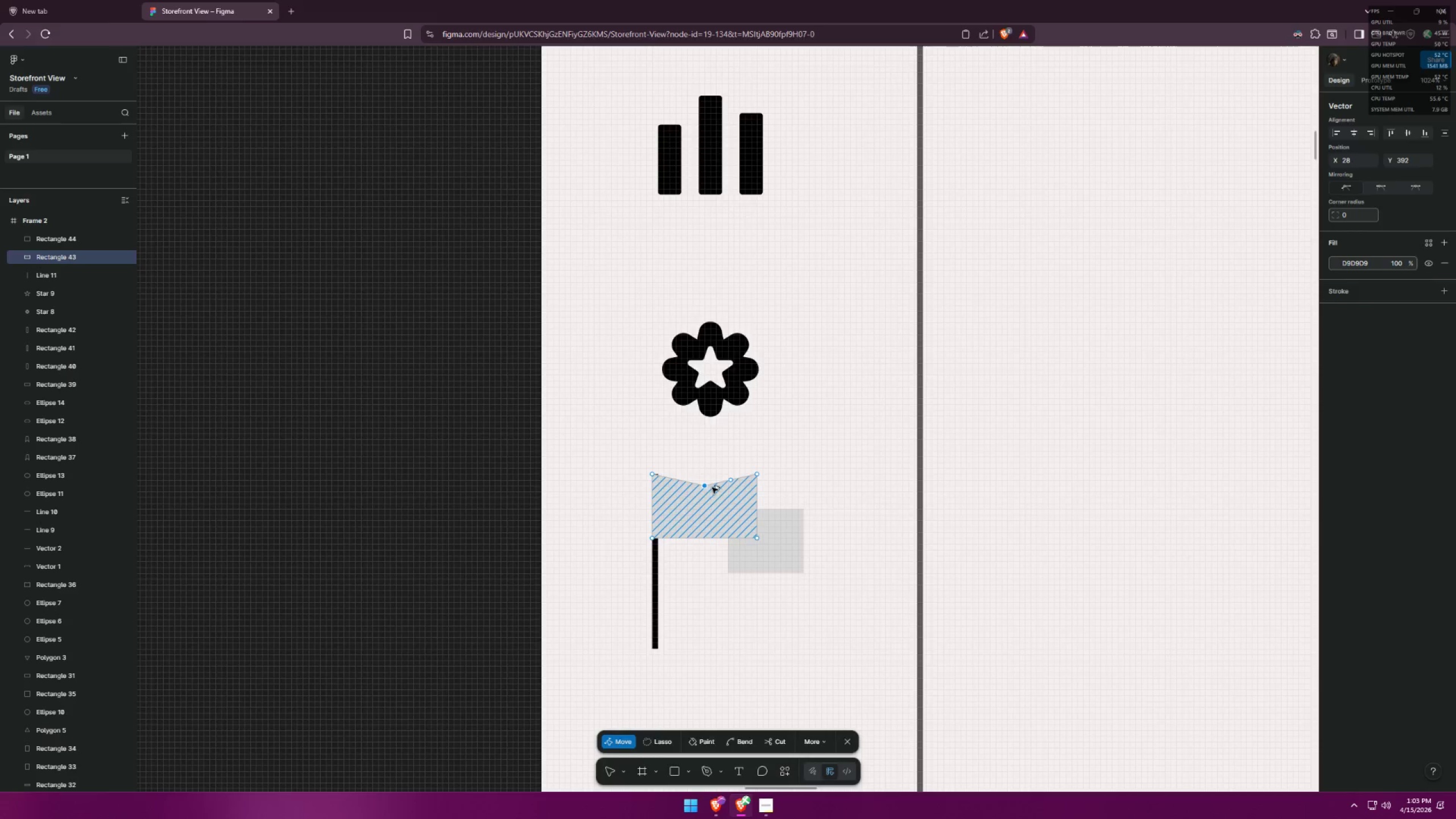 
key(Alt+AltLeft)
 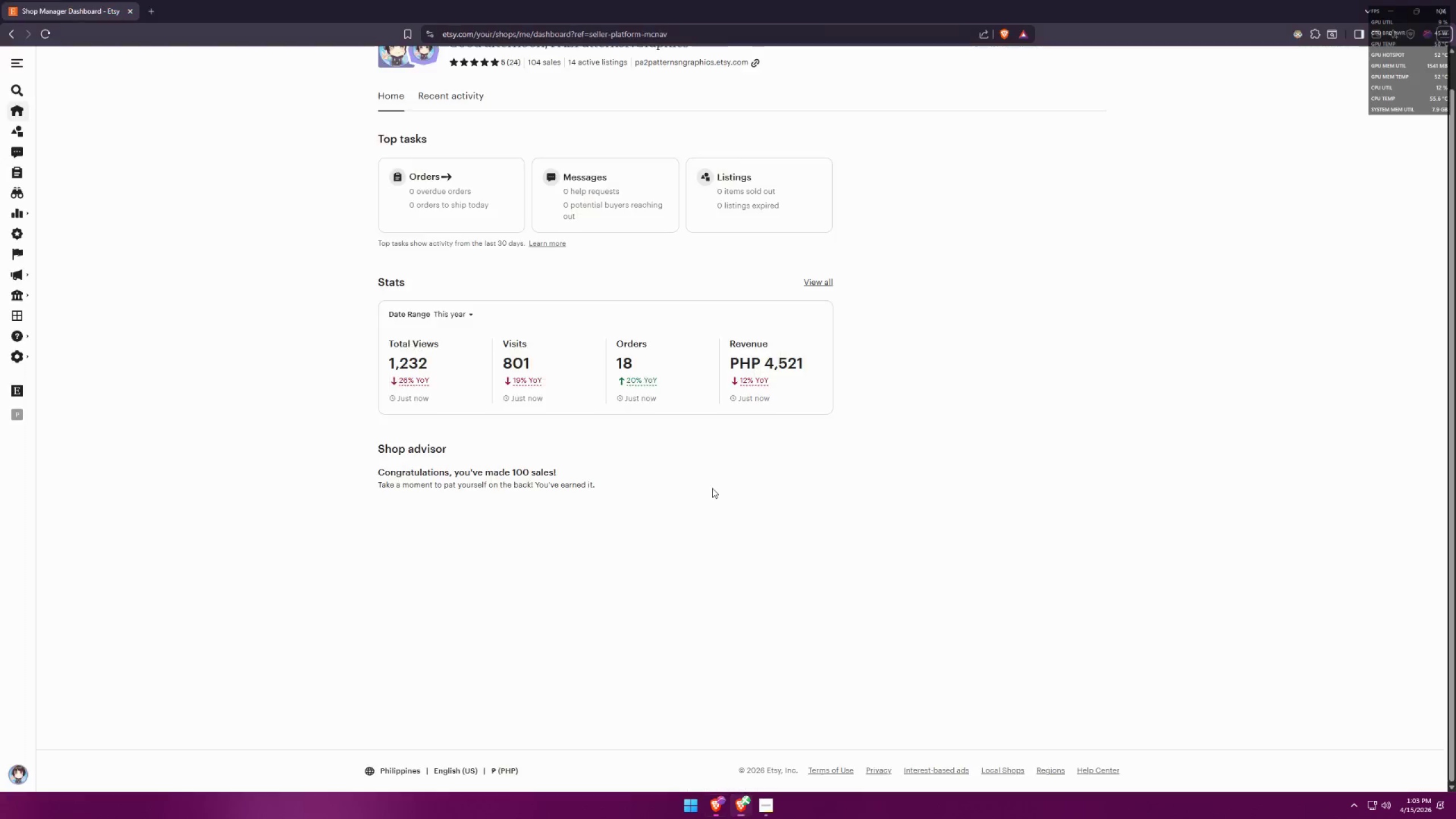 
key(Alt+Tab)
 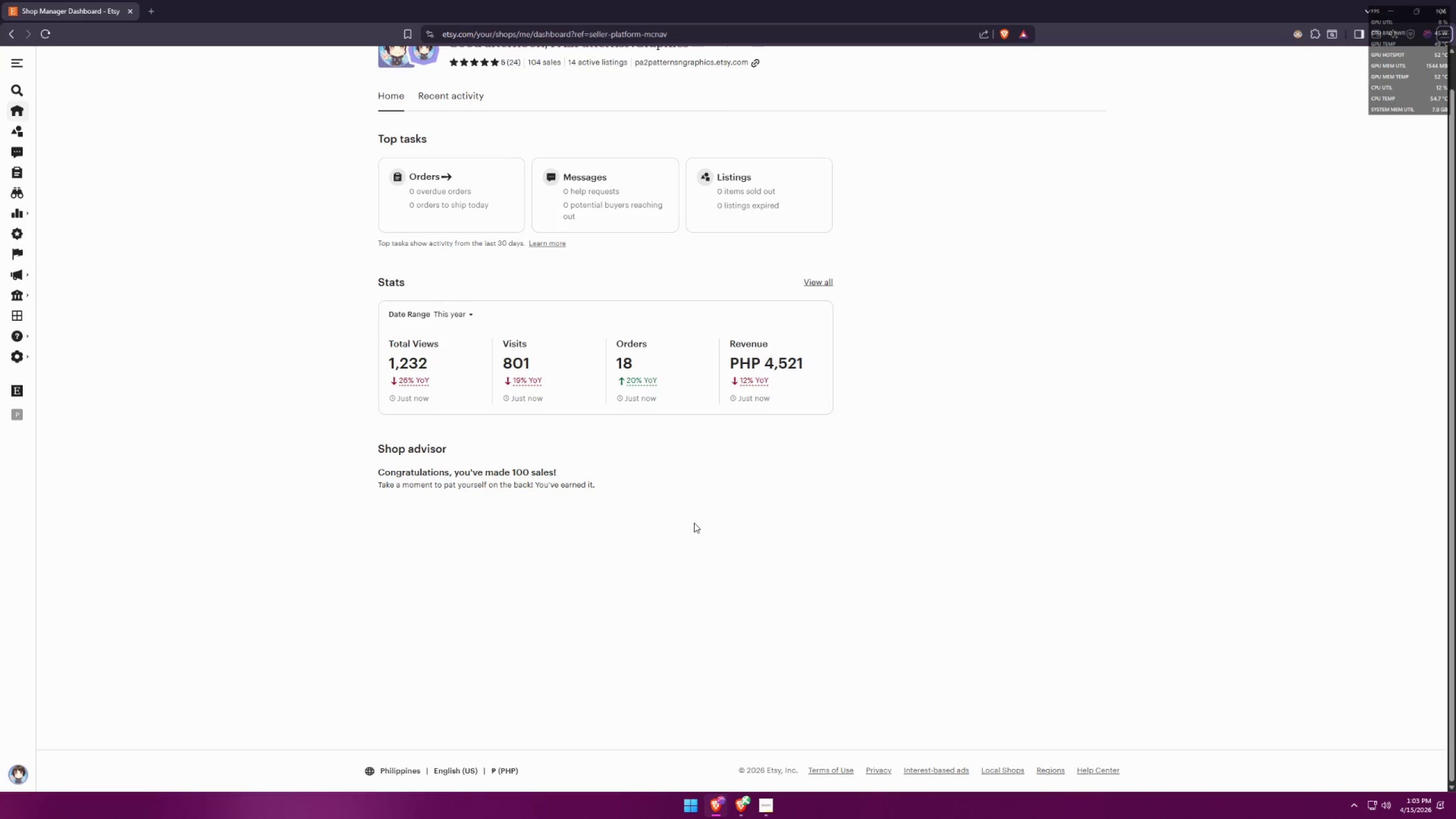 
key(Alt+AltLeft)
 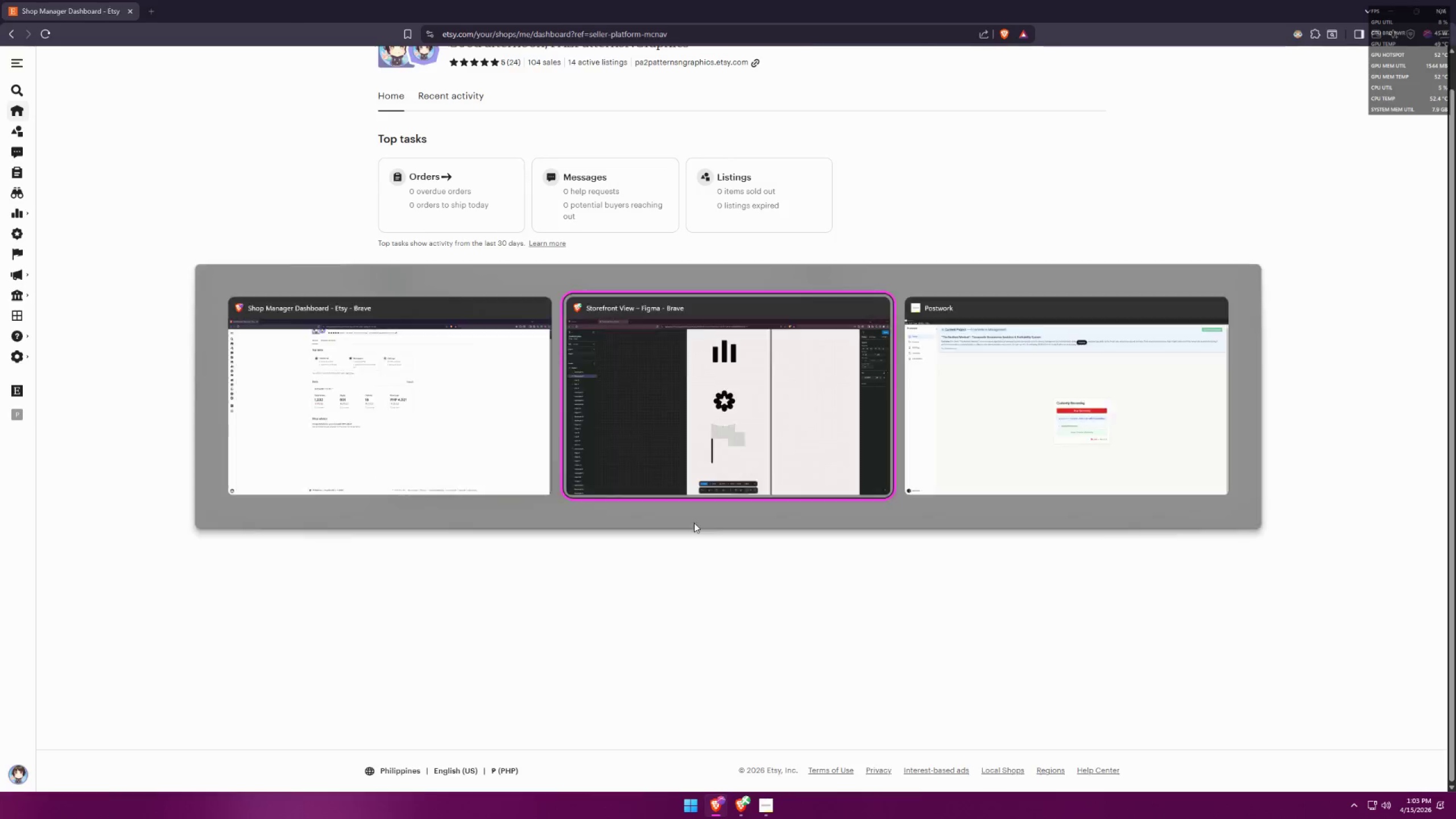 
key(Alt+Tab)
 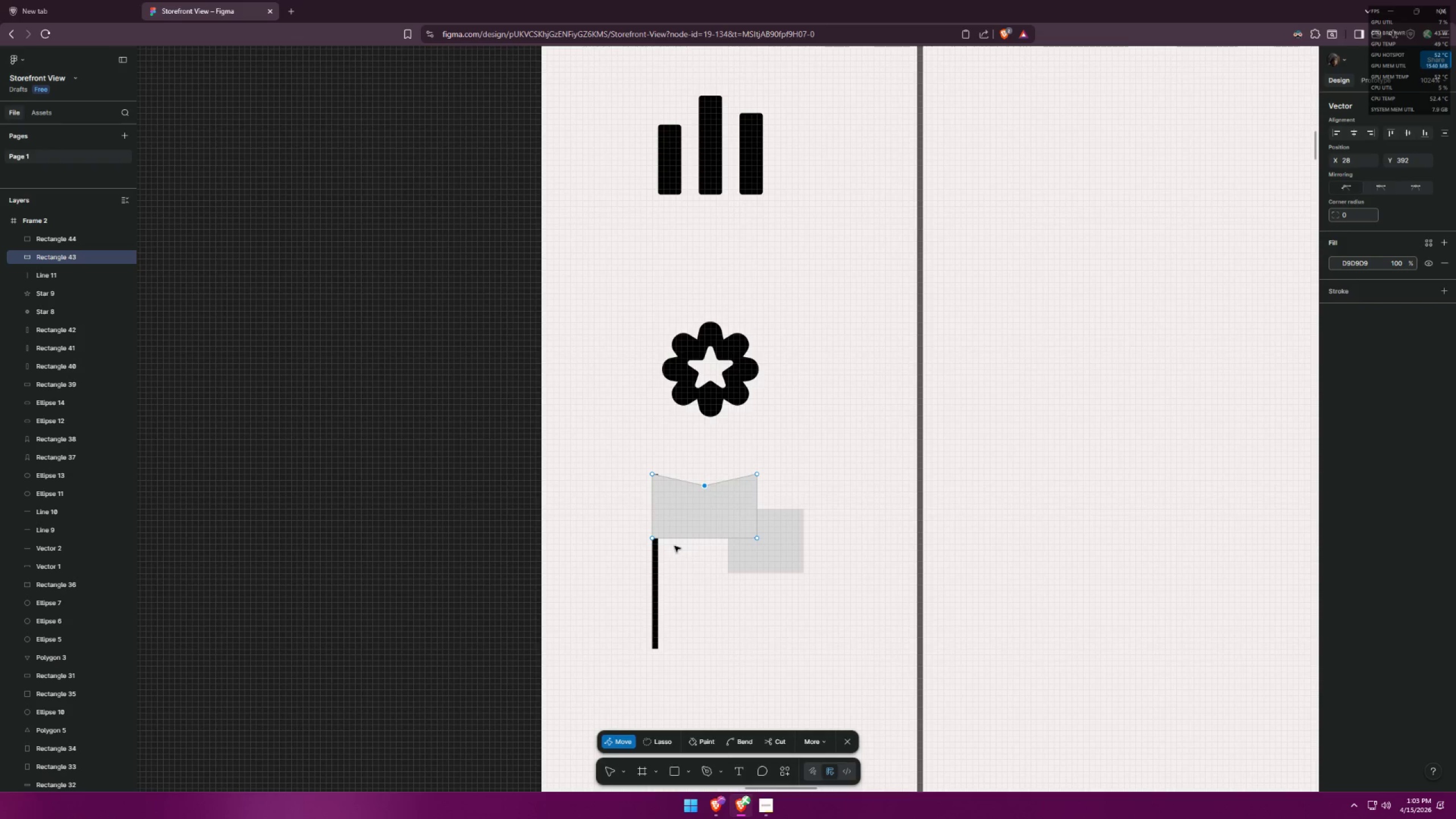 
scroll: coordinate [686, 595], scroll_direction: none, amount: 0.0
 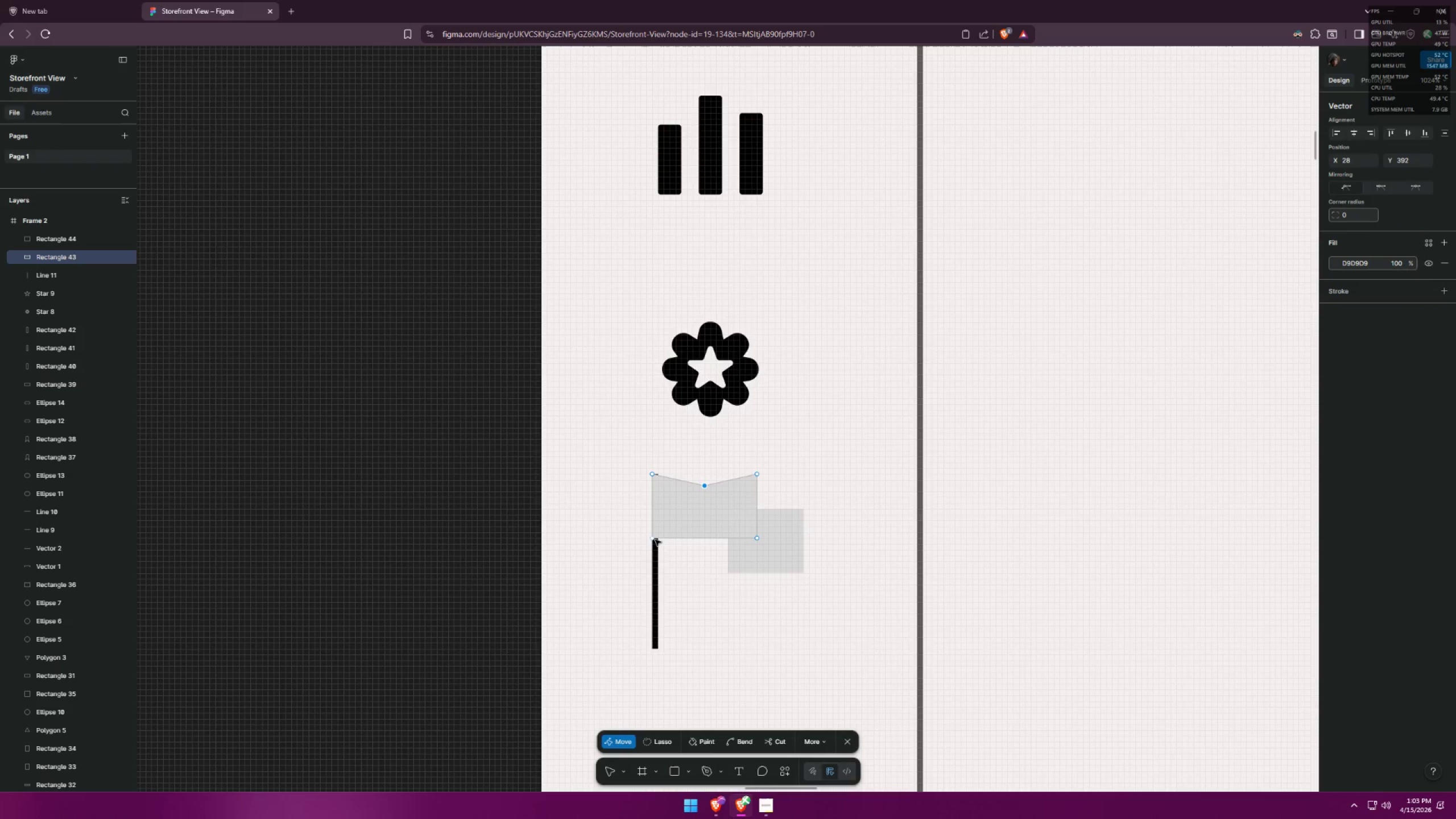 
left_click_drag(start_coordinate=[653, 540], to_coordinate=[653, 558])
 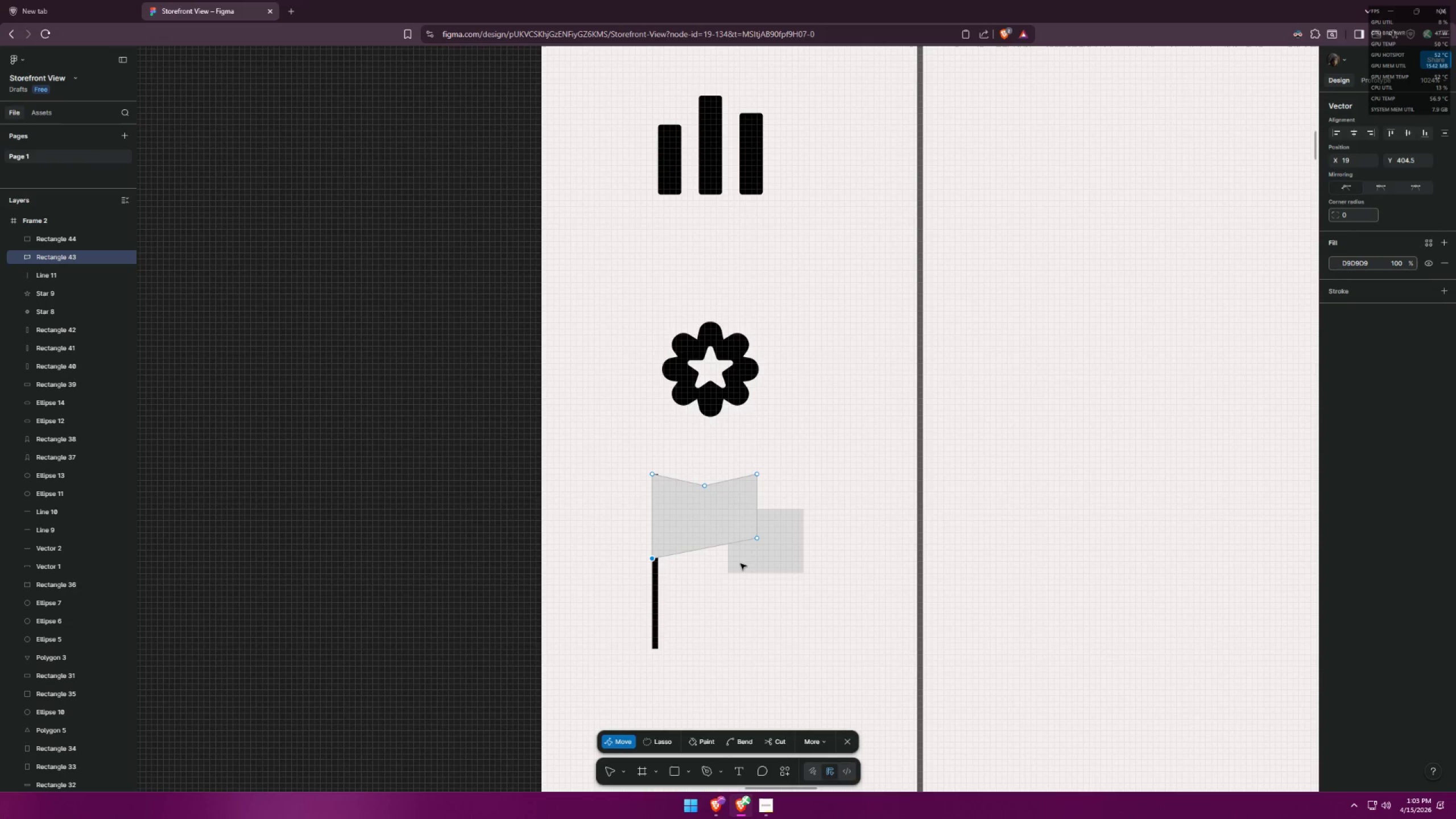 
left_click([741, 564])
 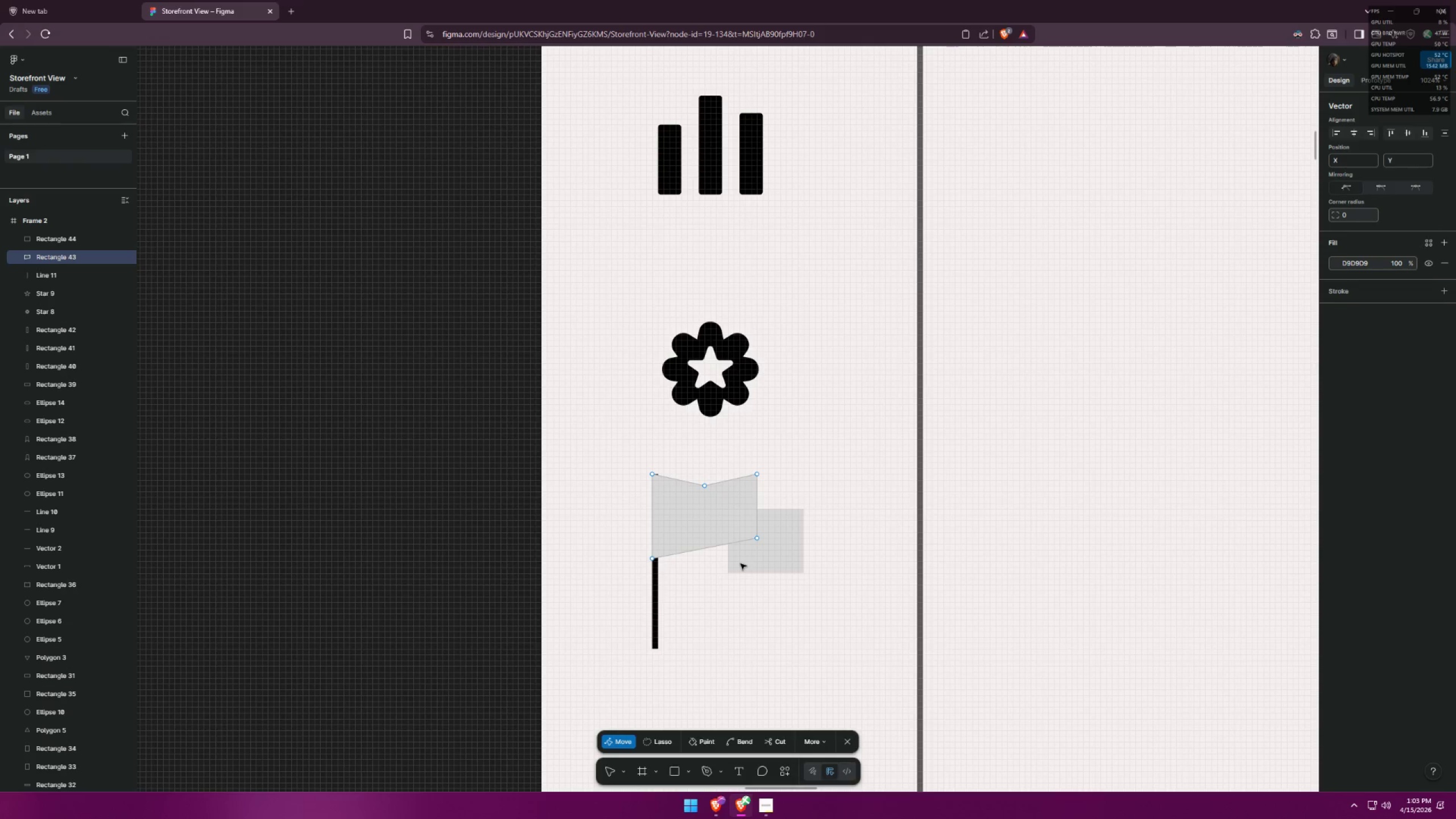 
key(Alt+AltLeft)
 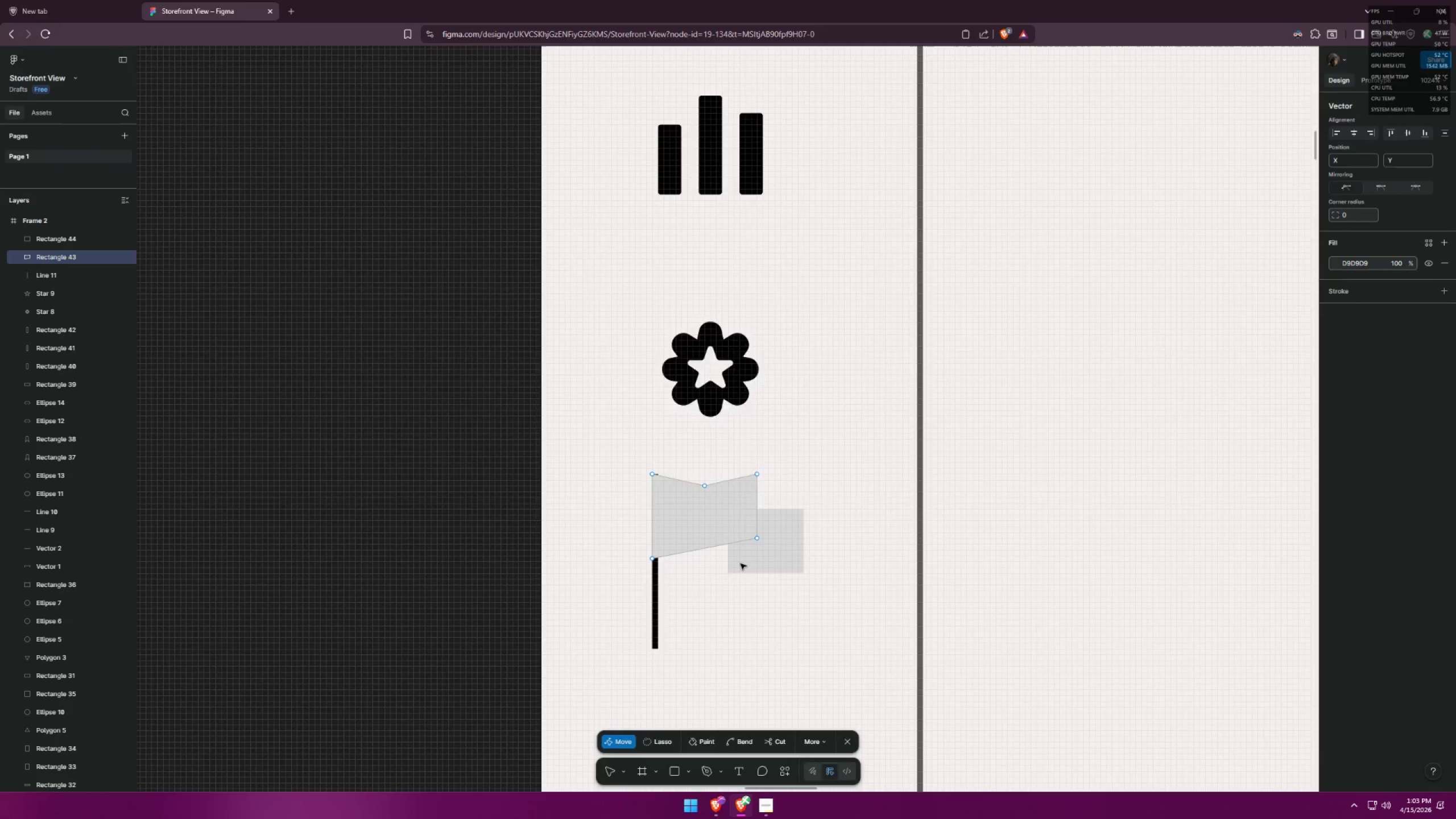 
key(Alt+Tab)
 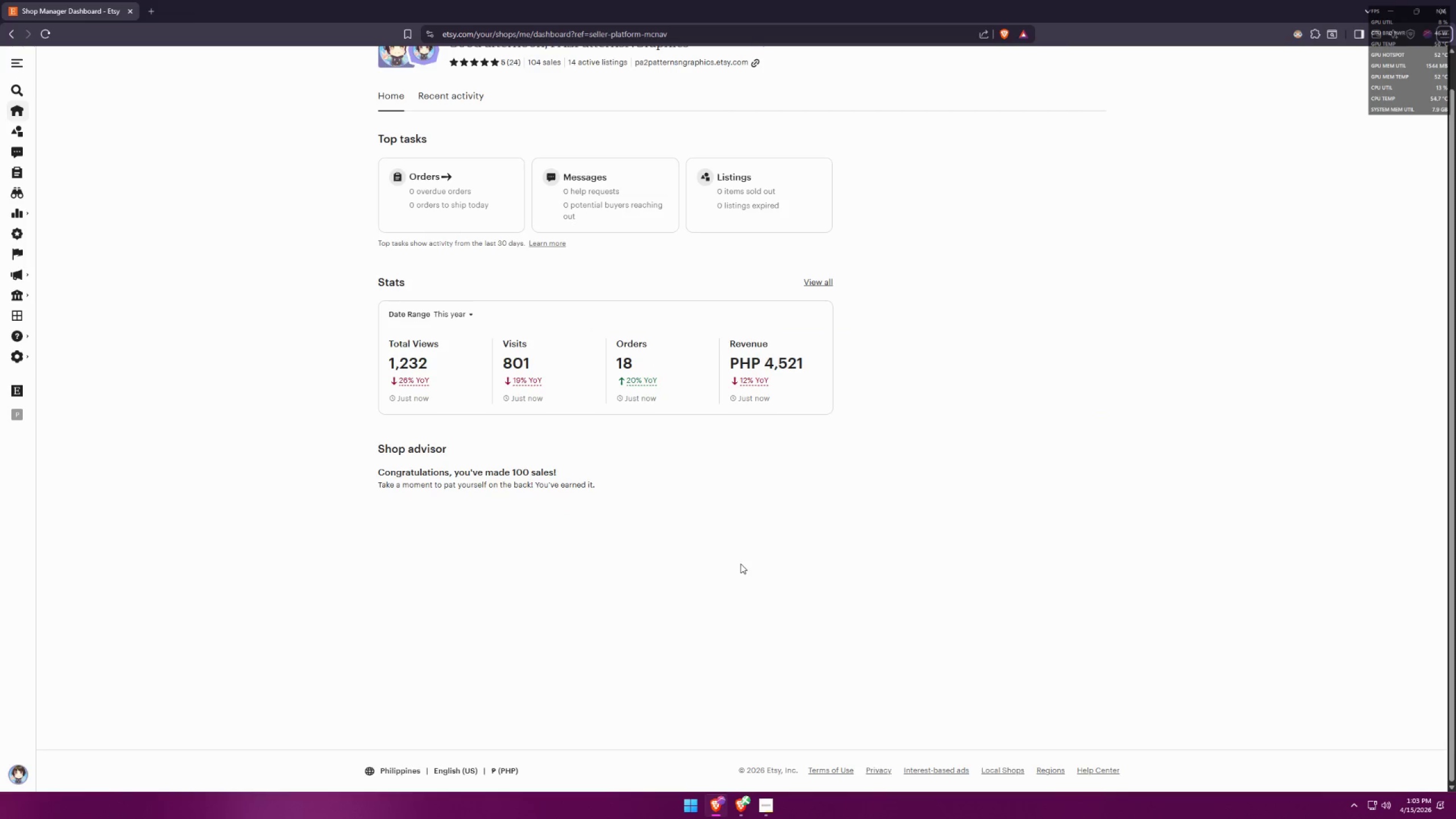 
key(Alt+AltLeft)
 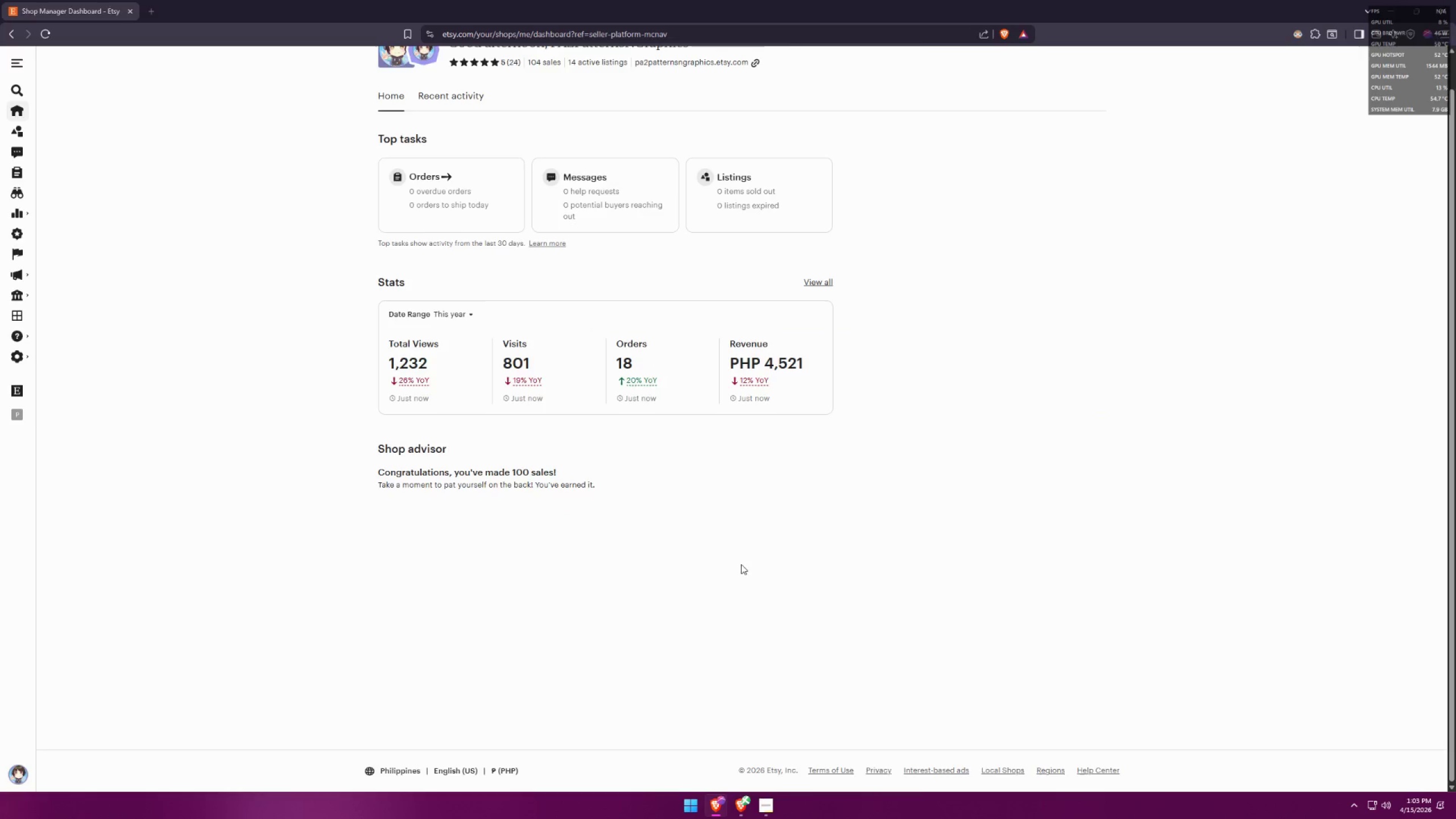 
key(Alt+Tab)
 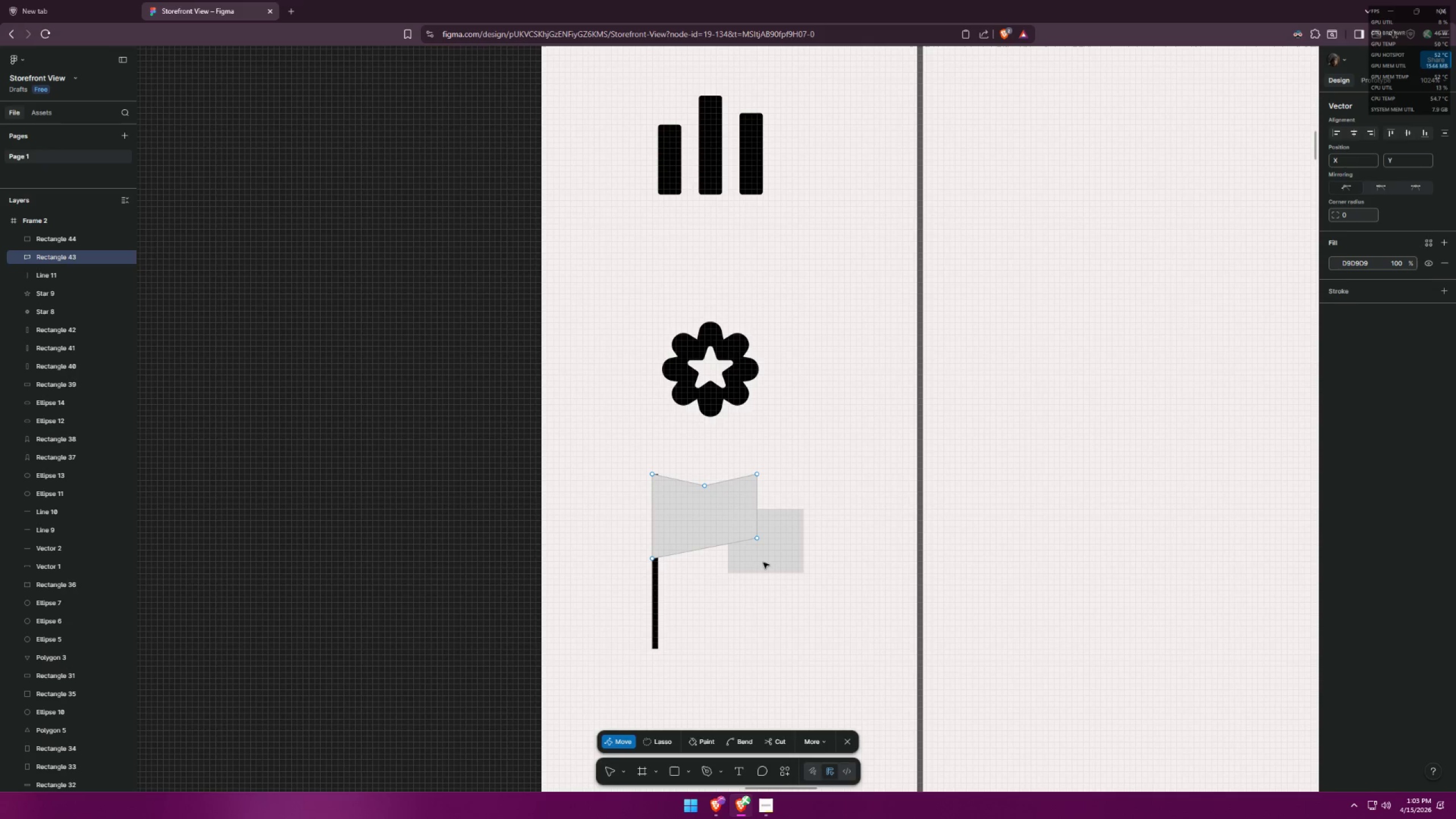 
double_click([763, 562])
 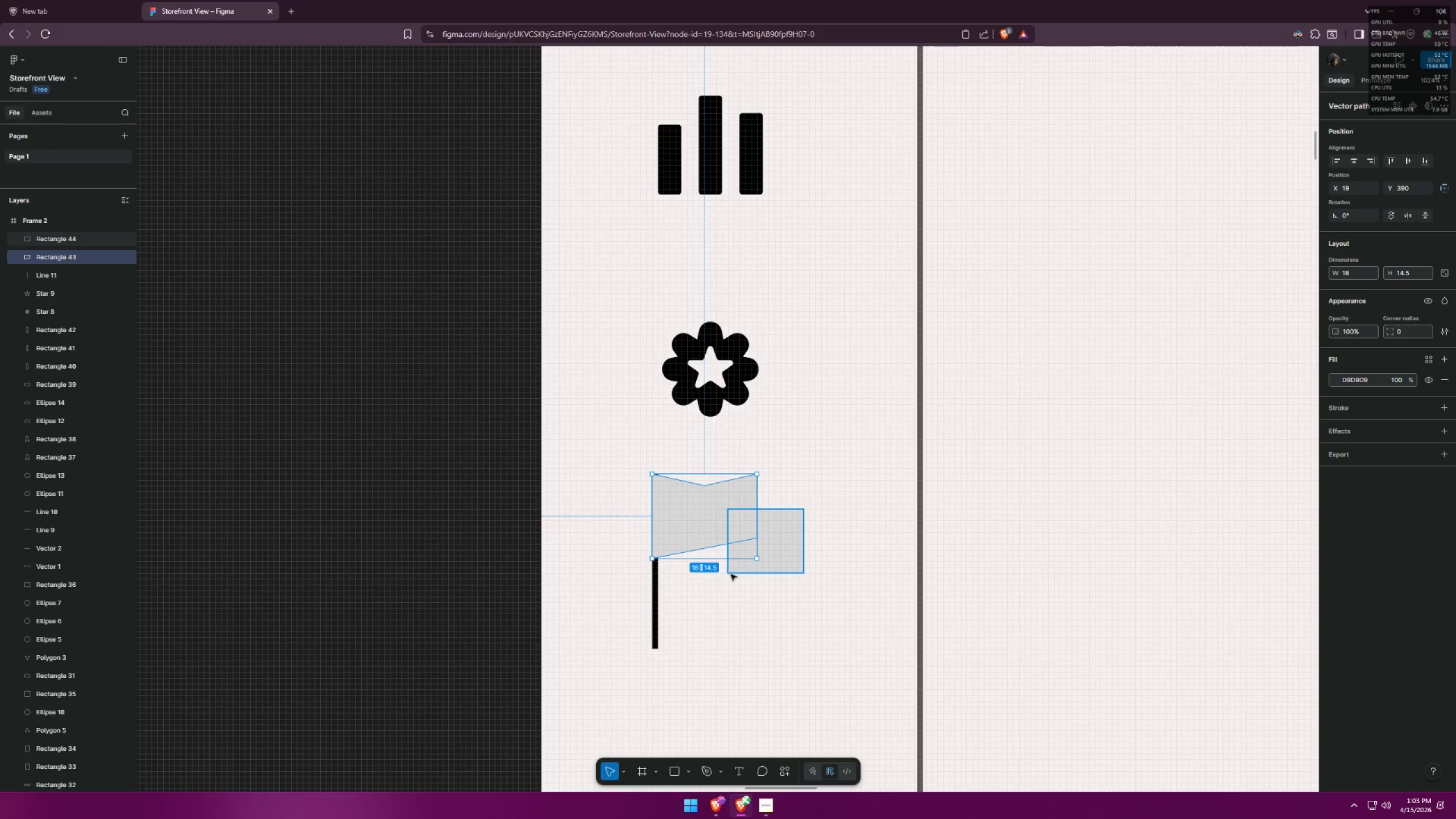 
left_click_drag(start_coordinate=[729, 574], to_coordinate=[723, 576])
 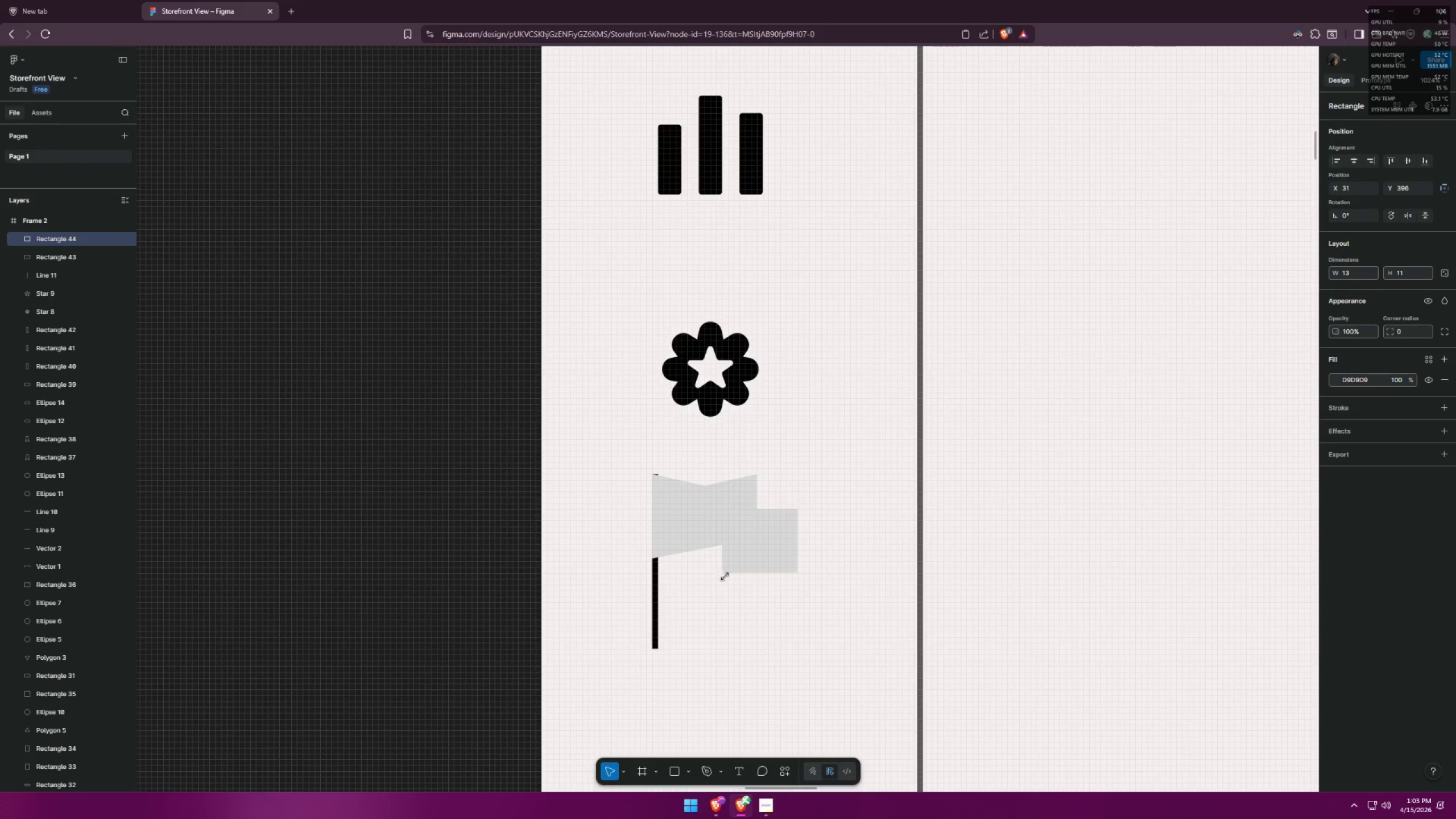 
key(Control+ControlLeft)
 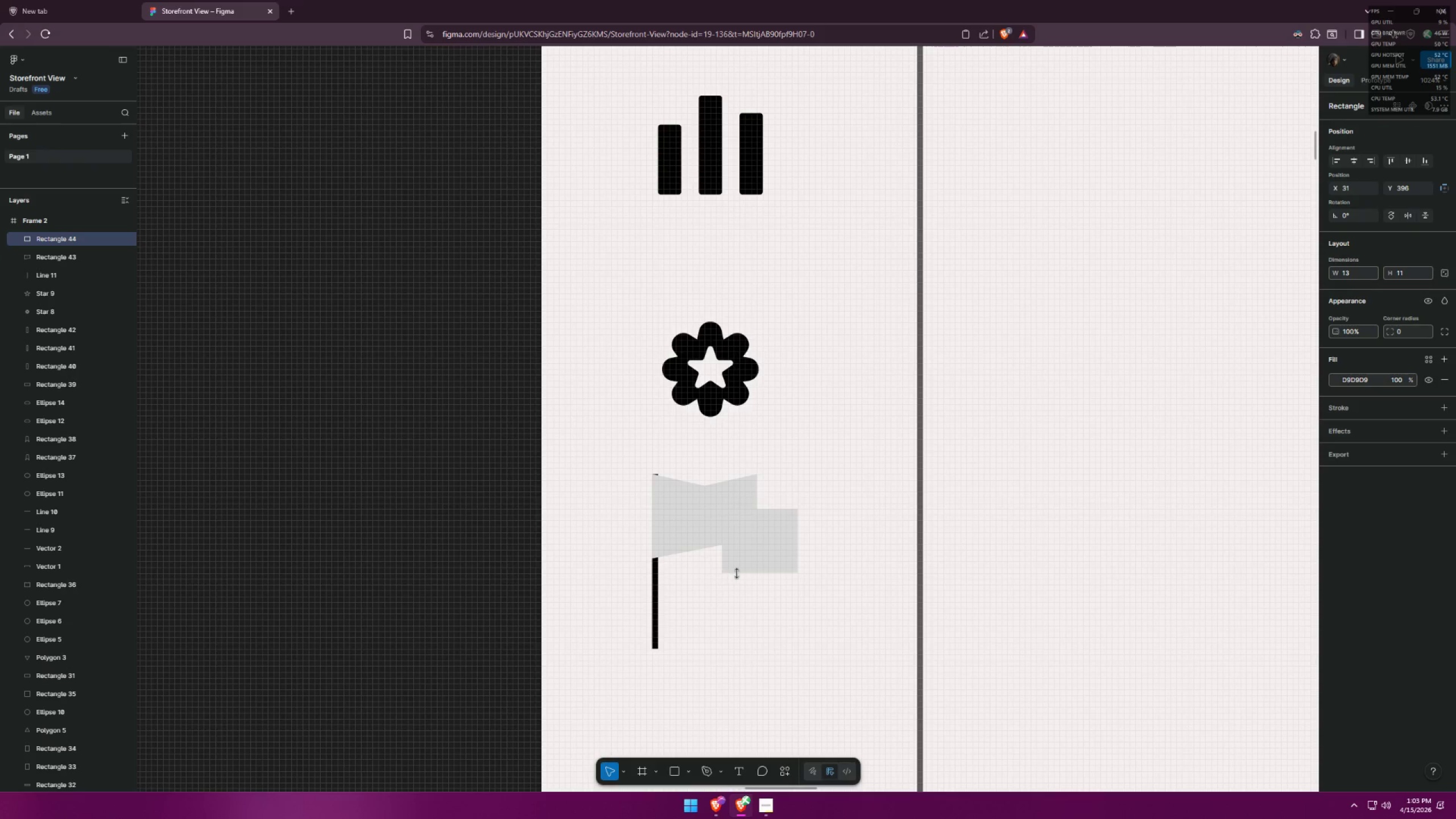 
key(Control+Z)
 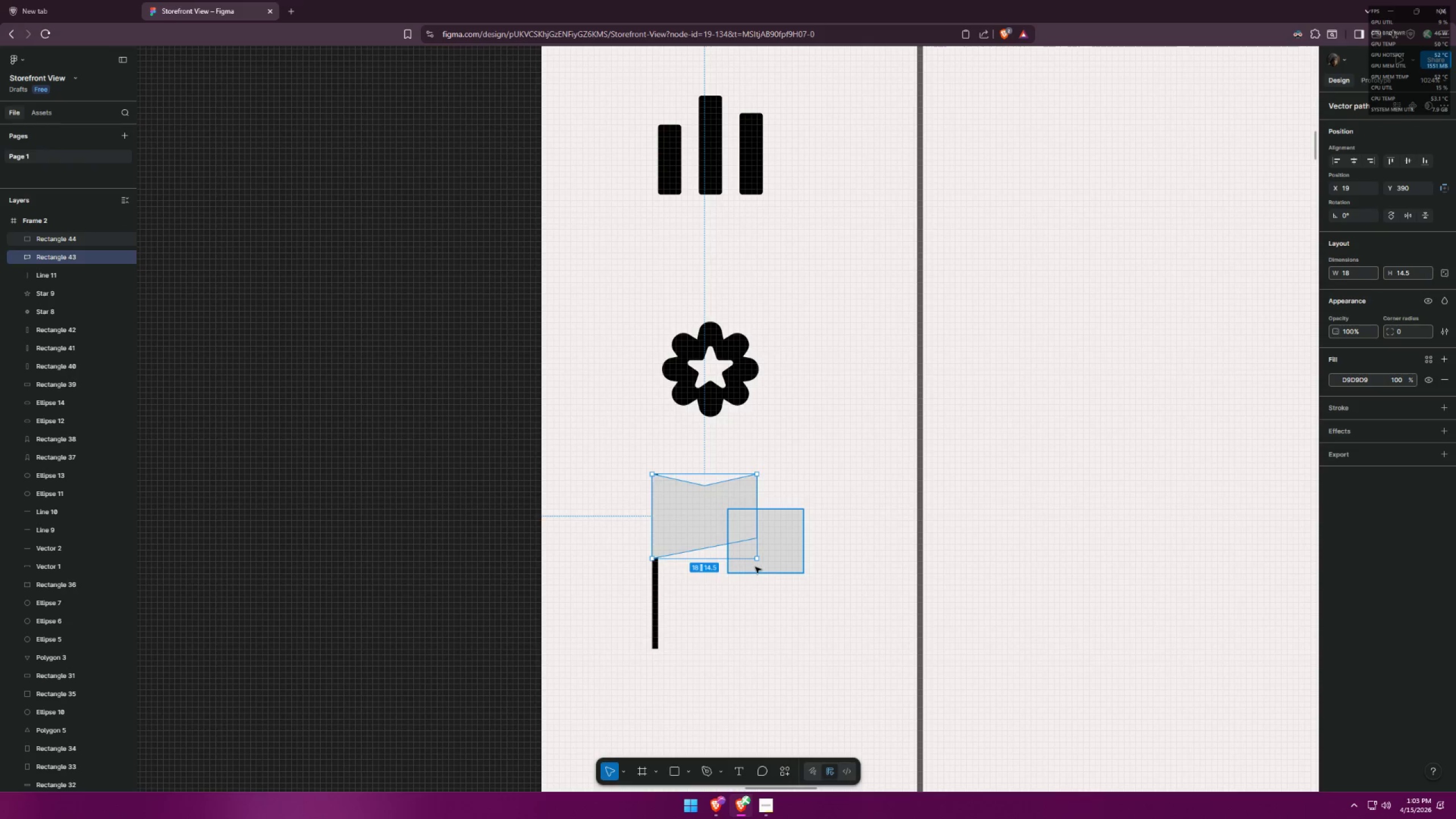 
double_click([754, 567])
 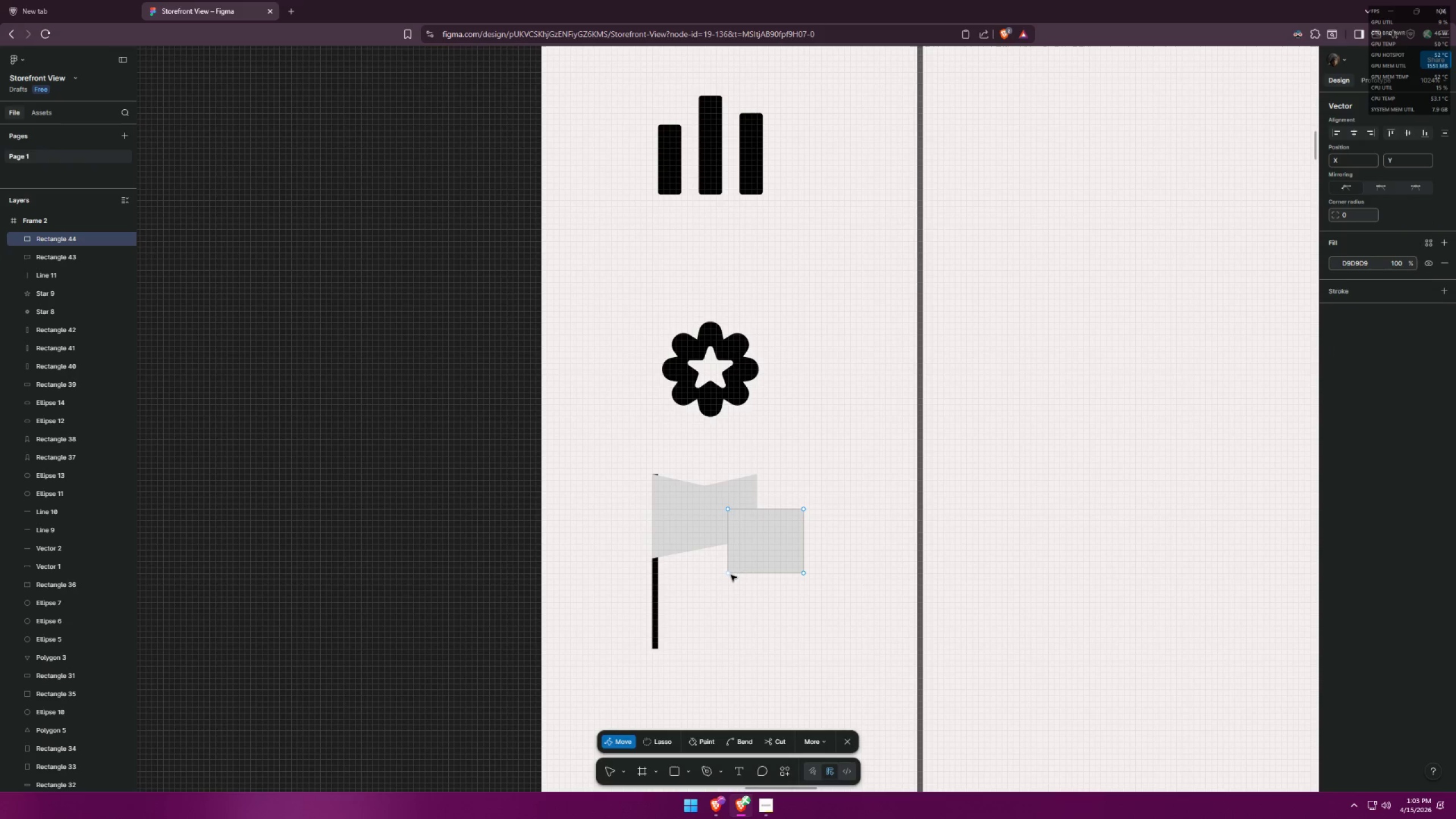 
left_click_drag(start_coordinate=[730, 575], to_coordinate=[724, 576])
 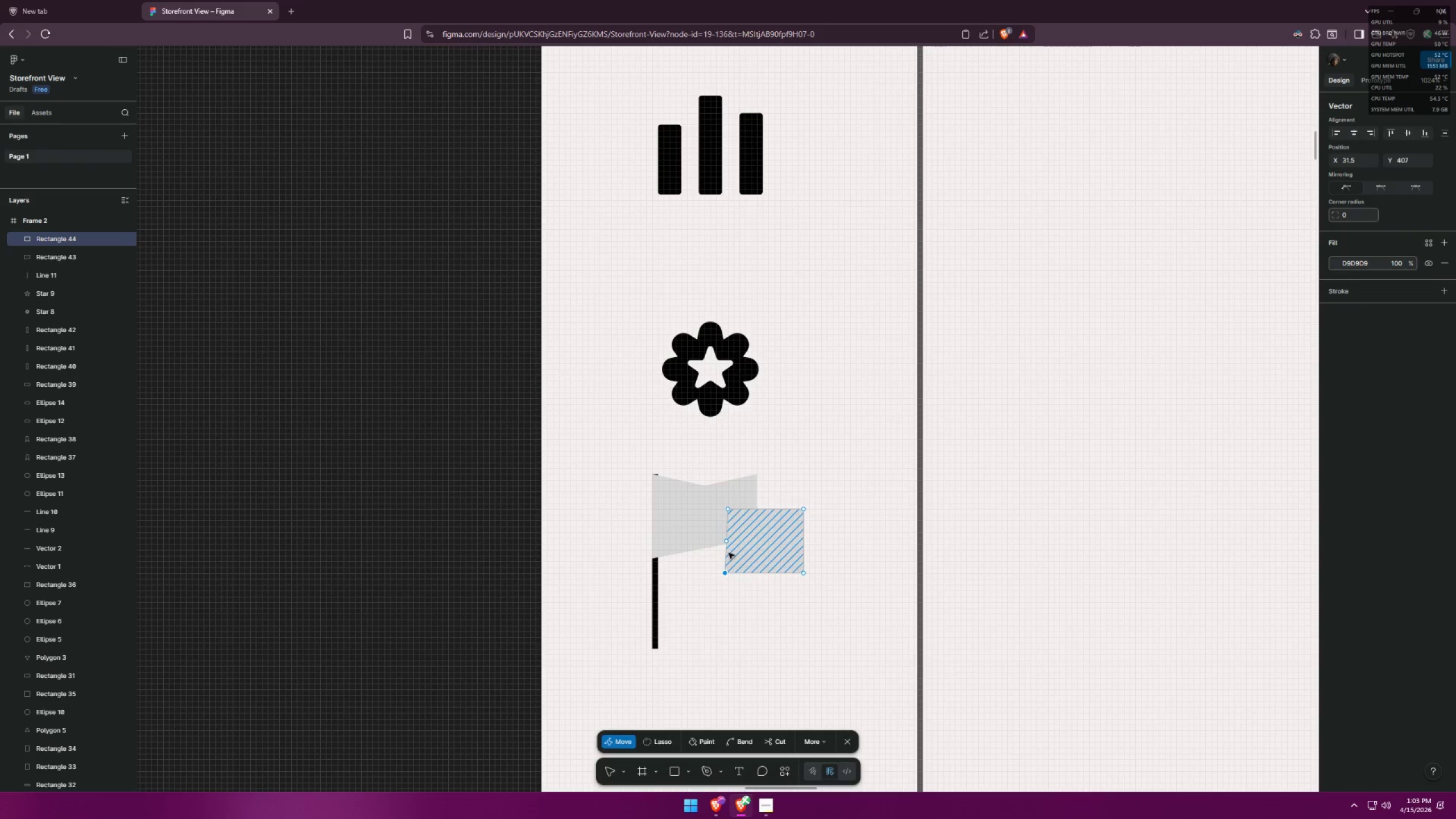 
left_click_drag(start_coordinate=[727, 545], to_coordinate=[734, 544])
 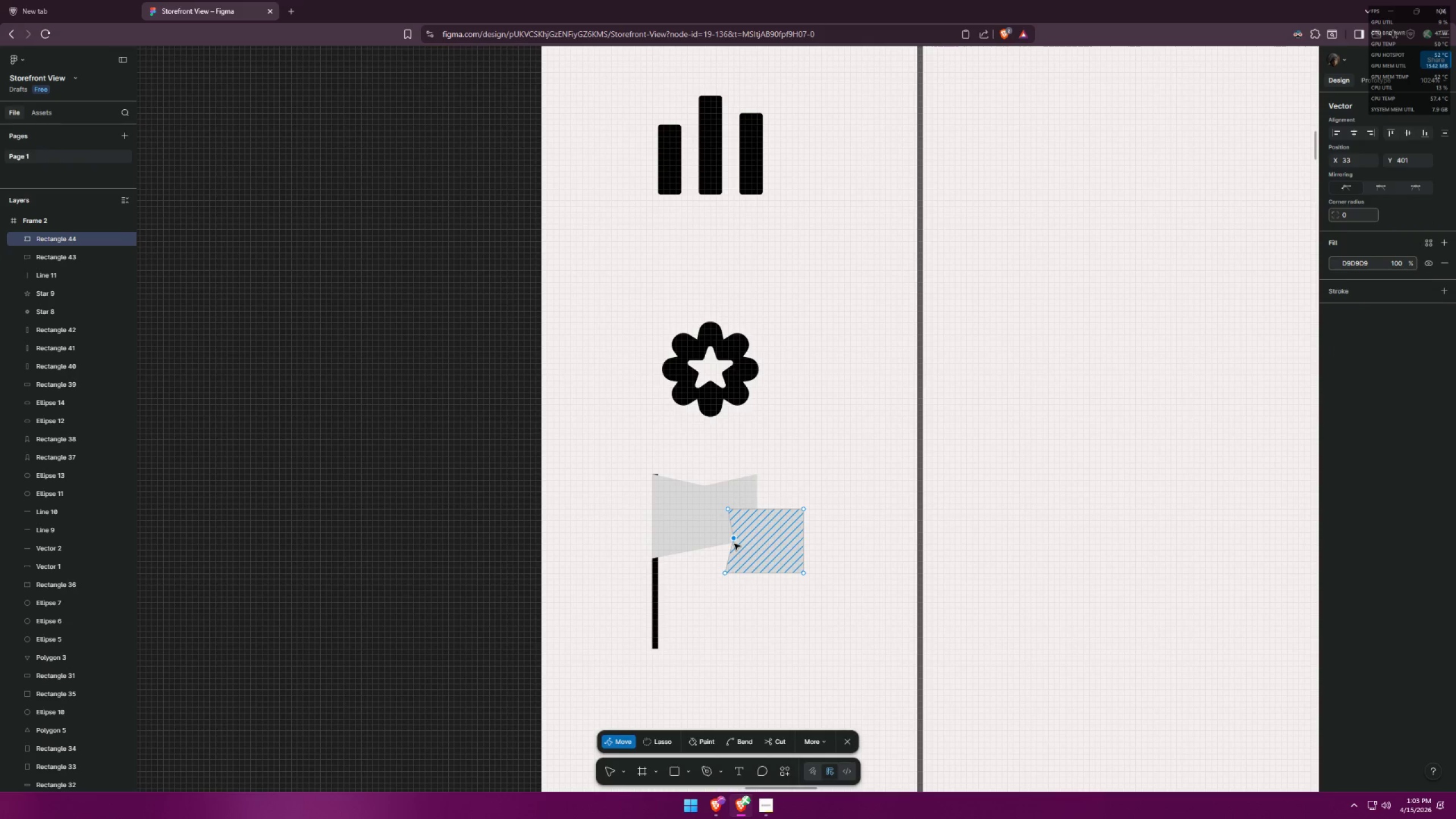 
key(Alt+AltLeft)
 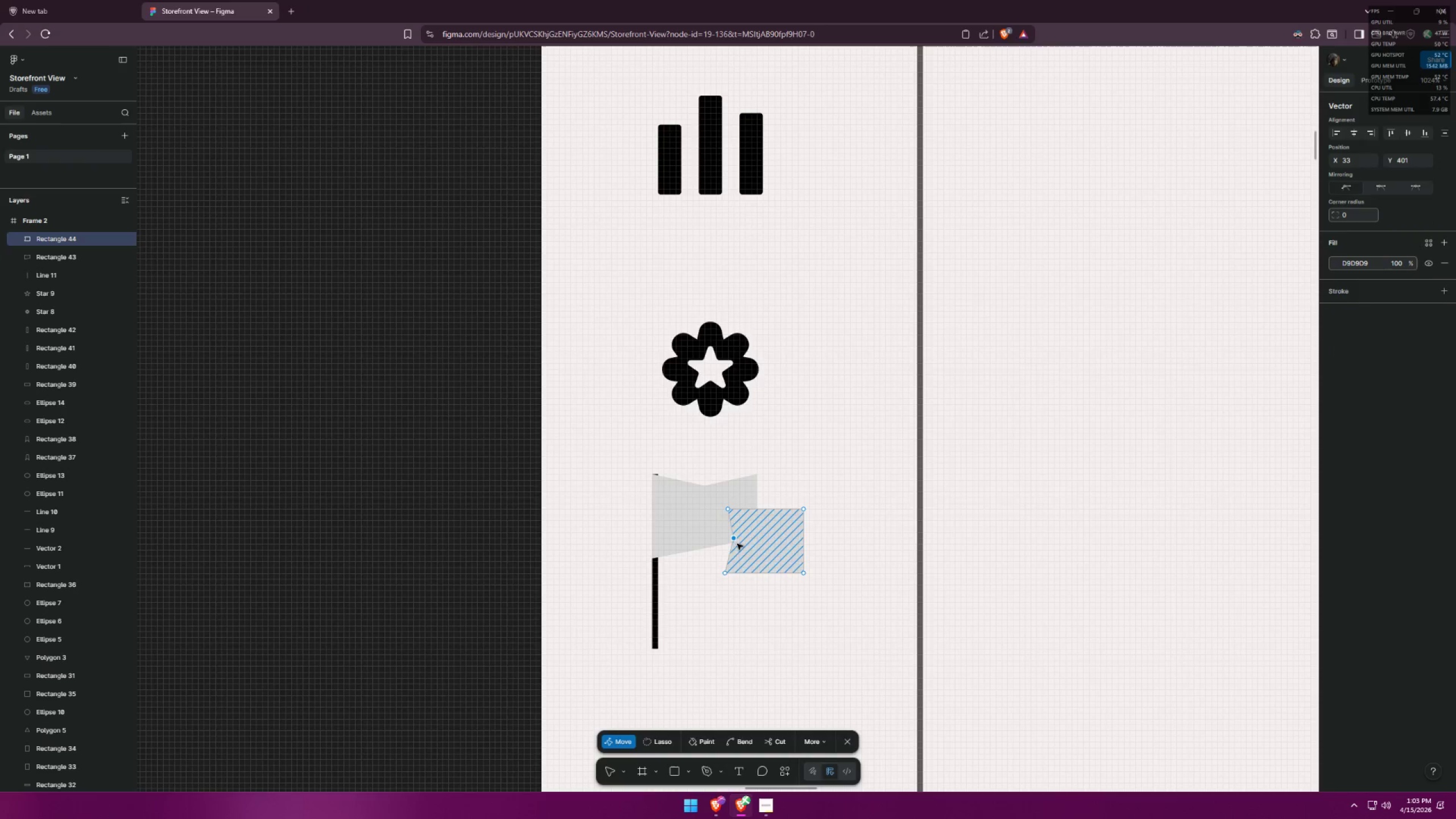 
key(Alt+Tab)
 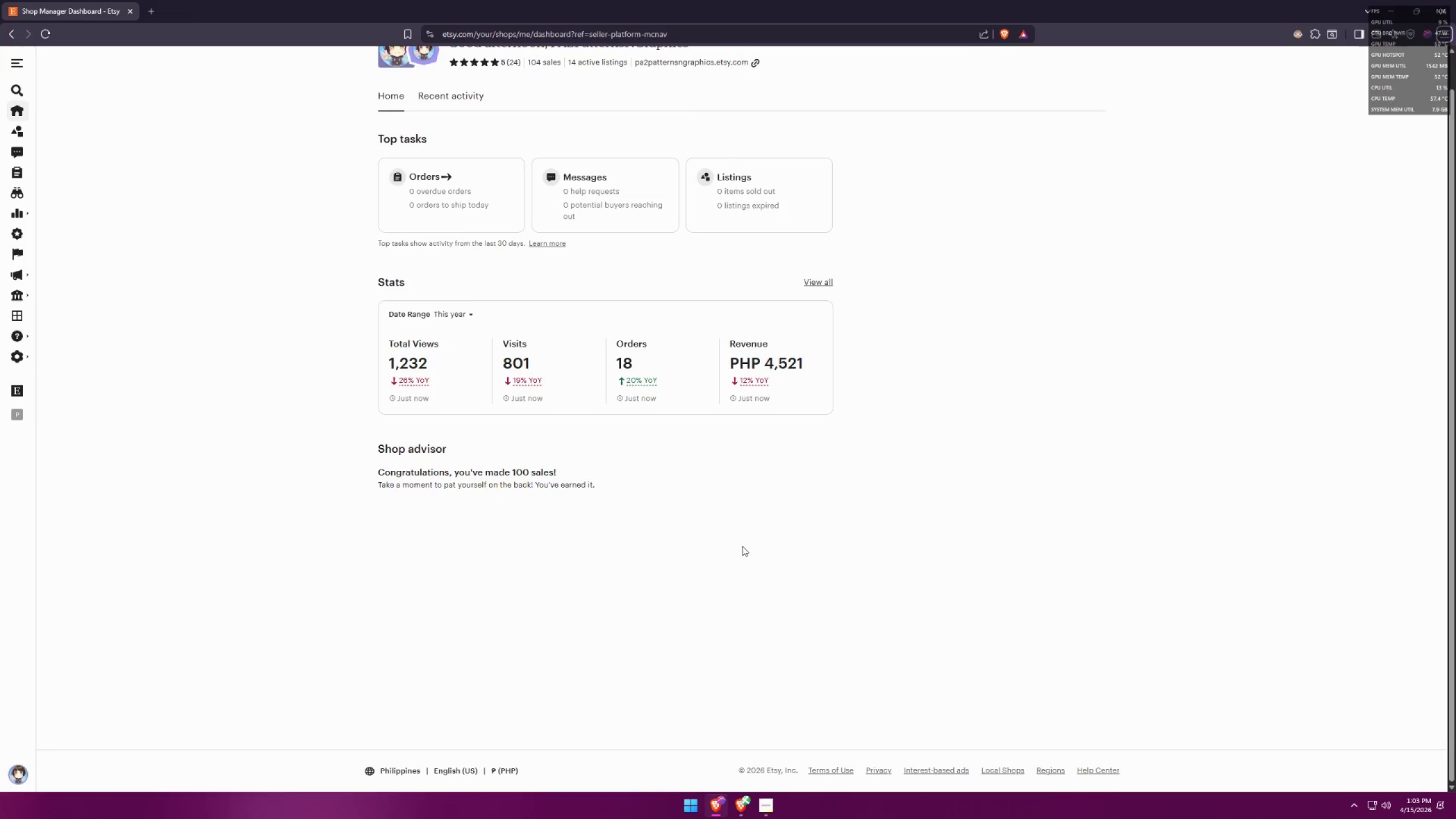 
key(Alt+AltLeft)
 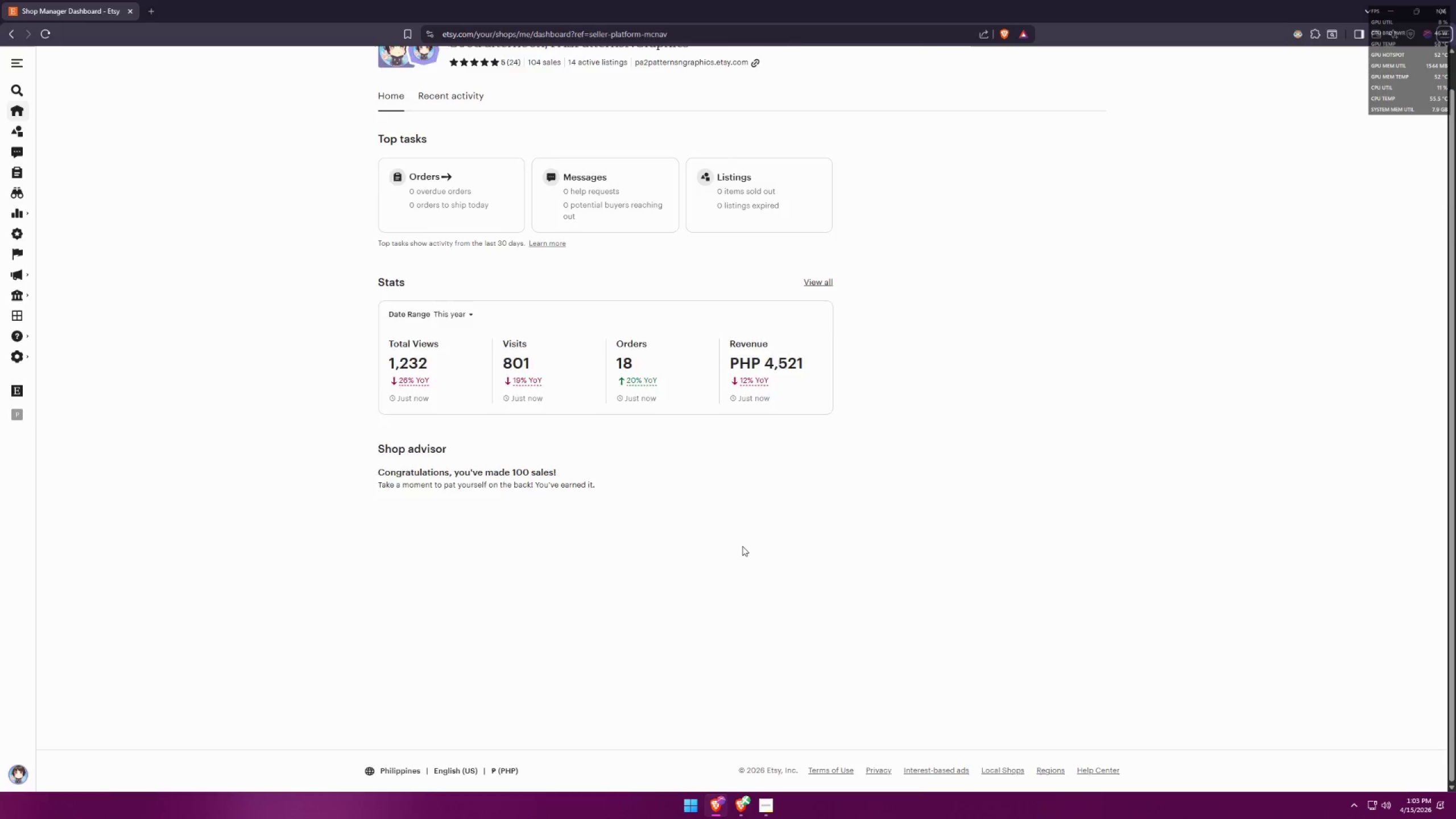 
key(Alt+Tab)
 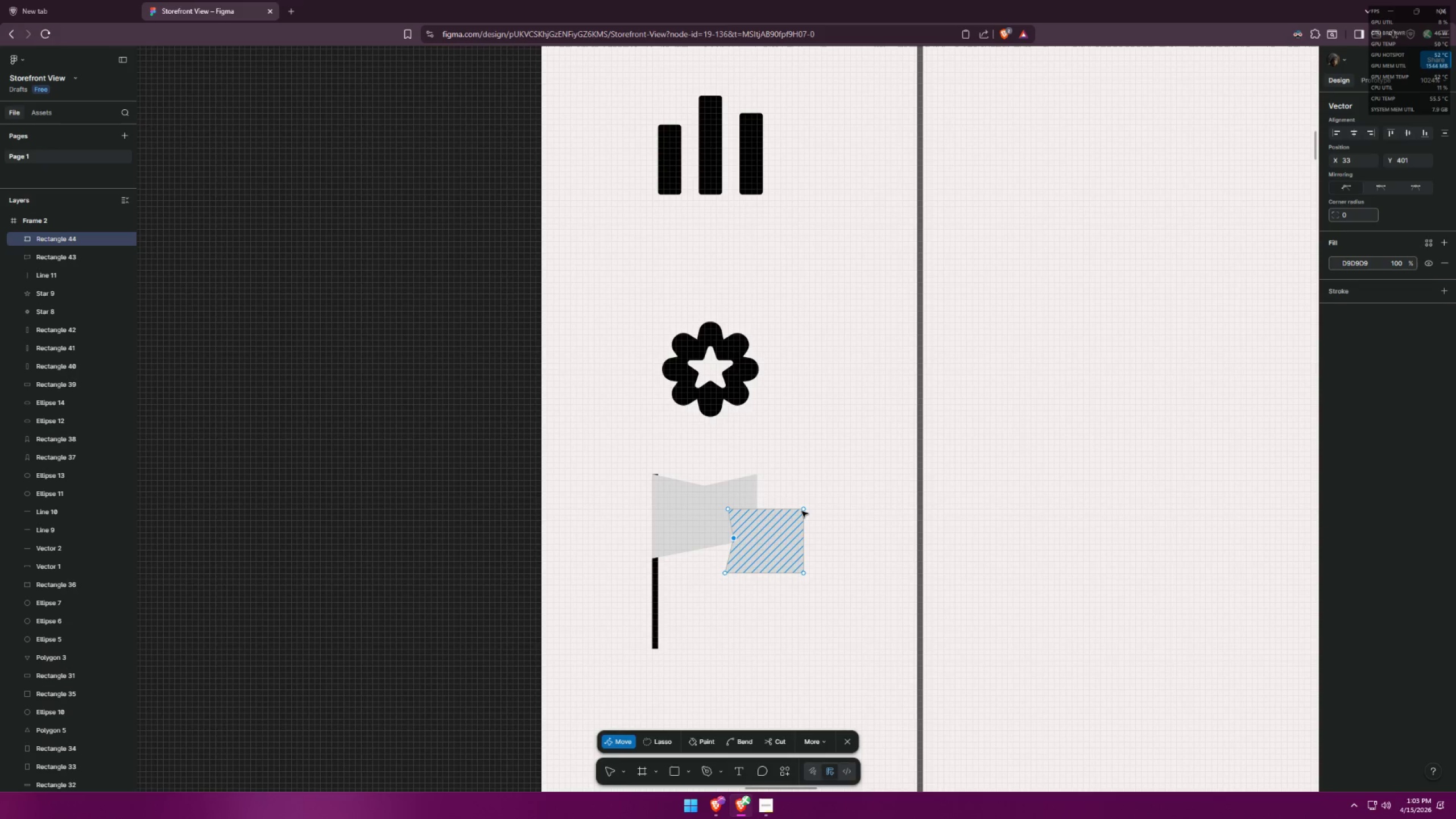 
left_click_drag(start_coordinate=[804, 511], to_coordinate=[811, 499])
 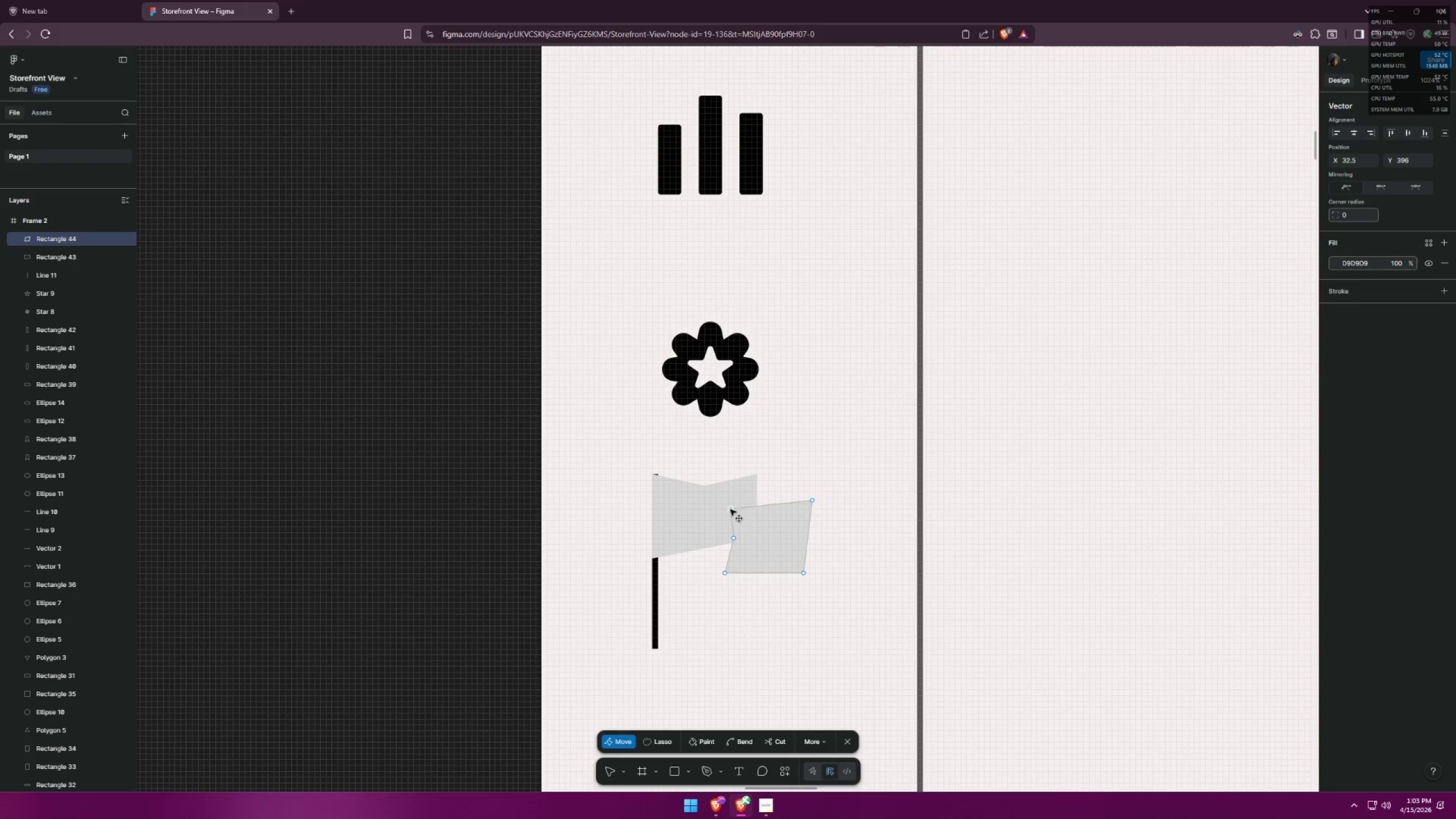 
key(Alt+AltLeft)
 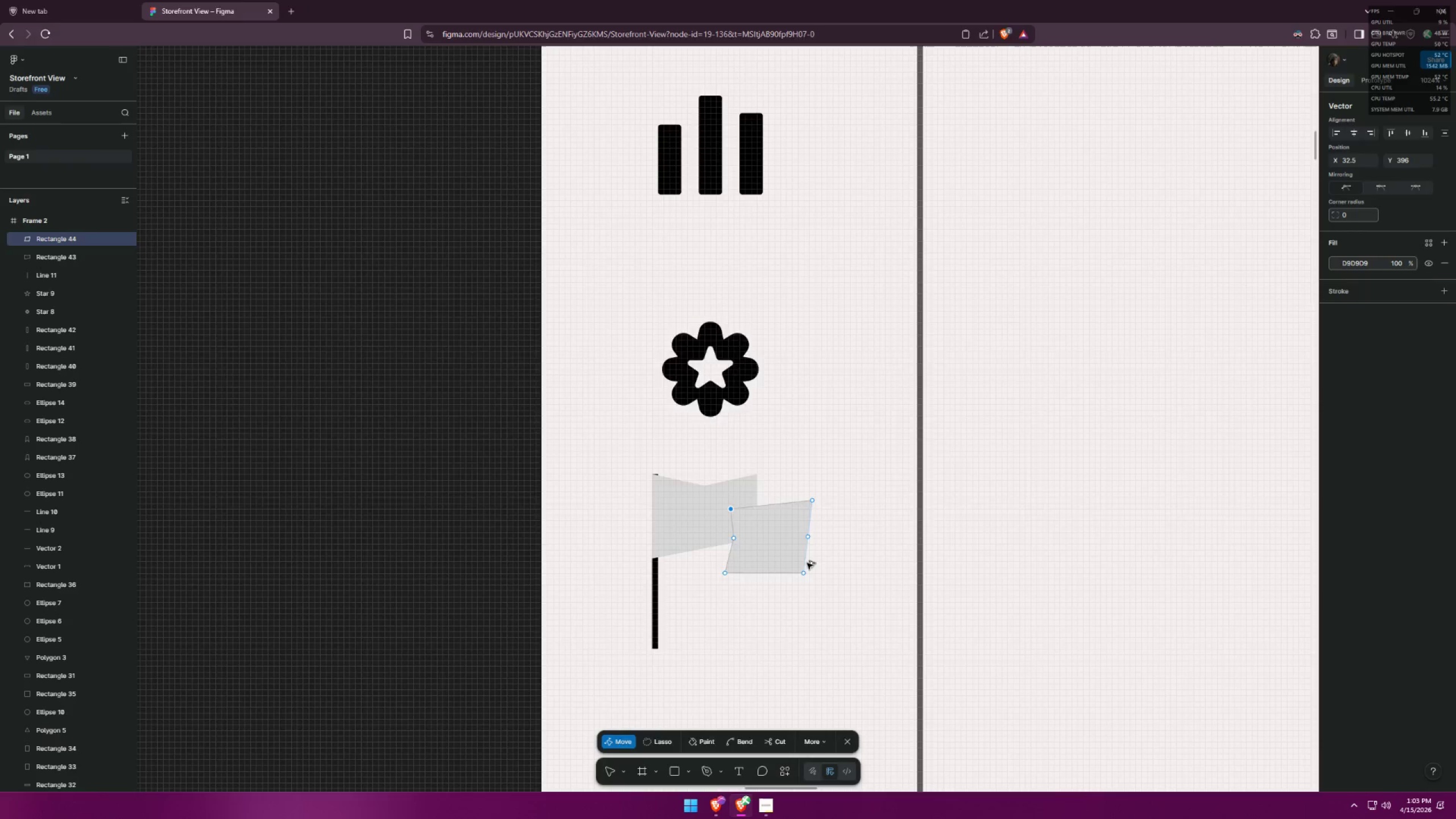 
key(Alt+Tab)
 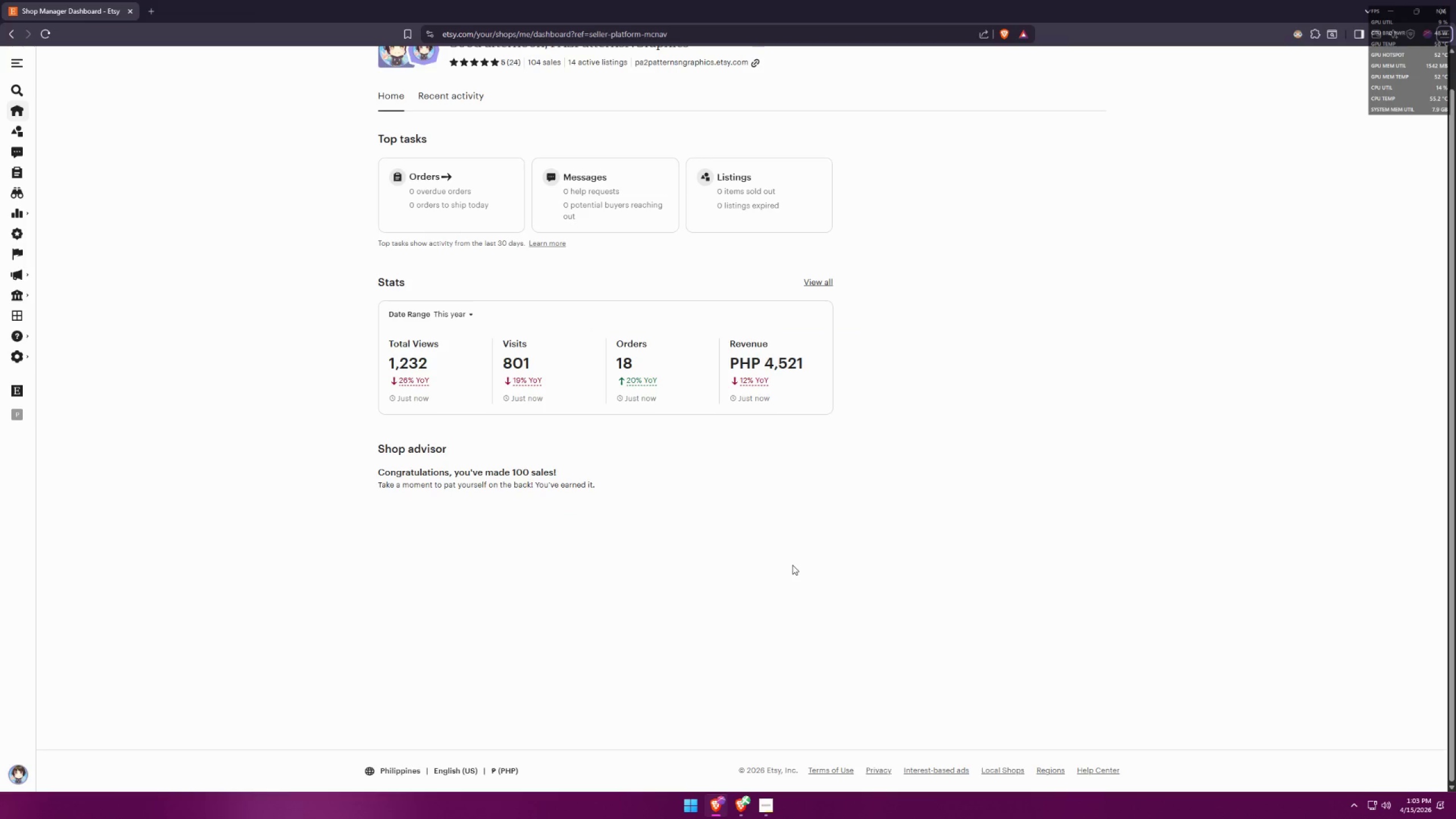 
key(Alt+AltLeft)
 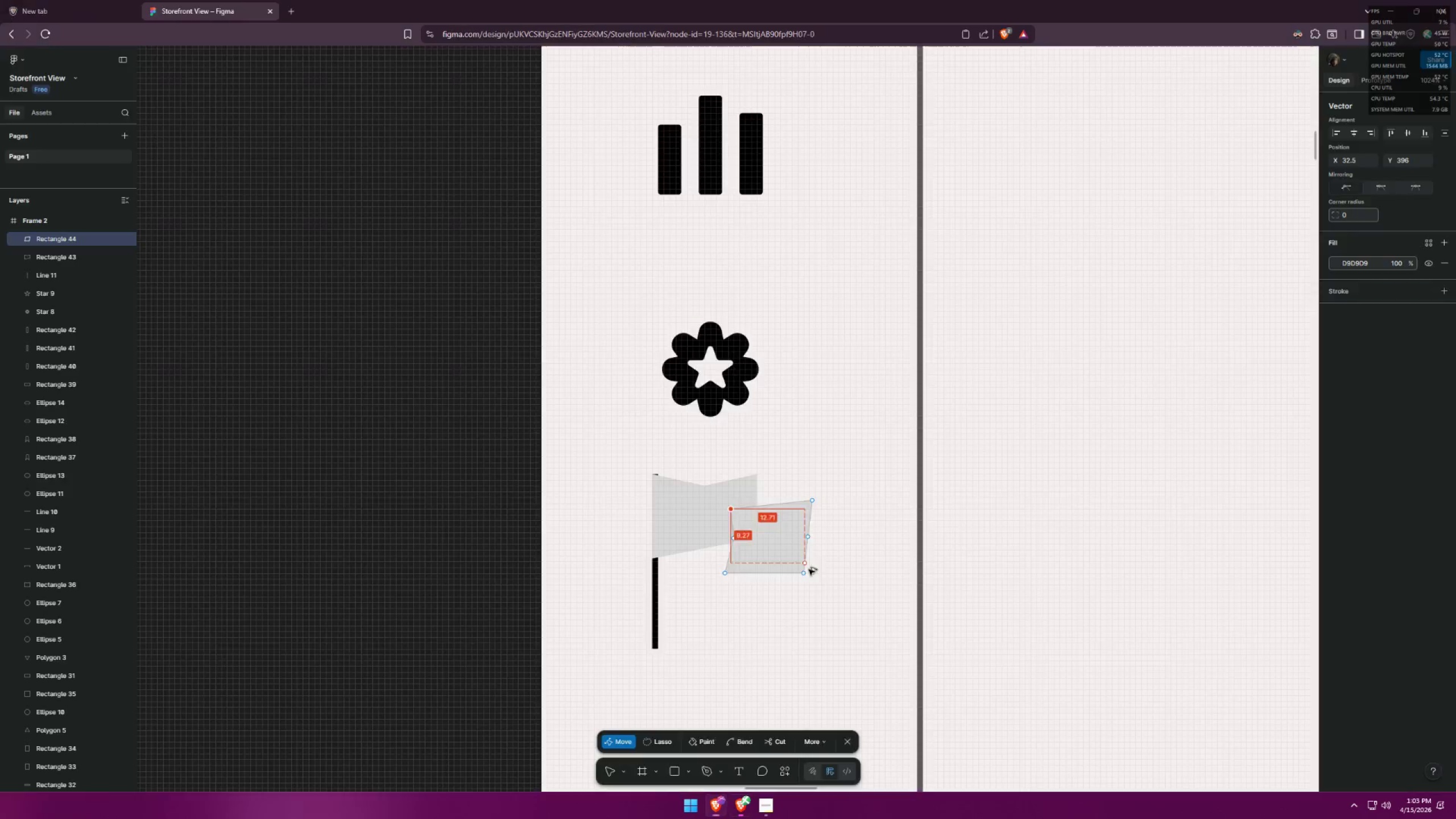 
key(Alt+Tab)
 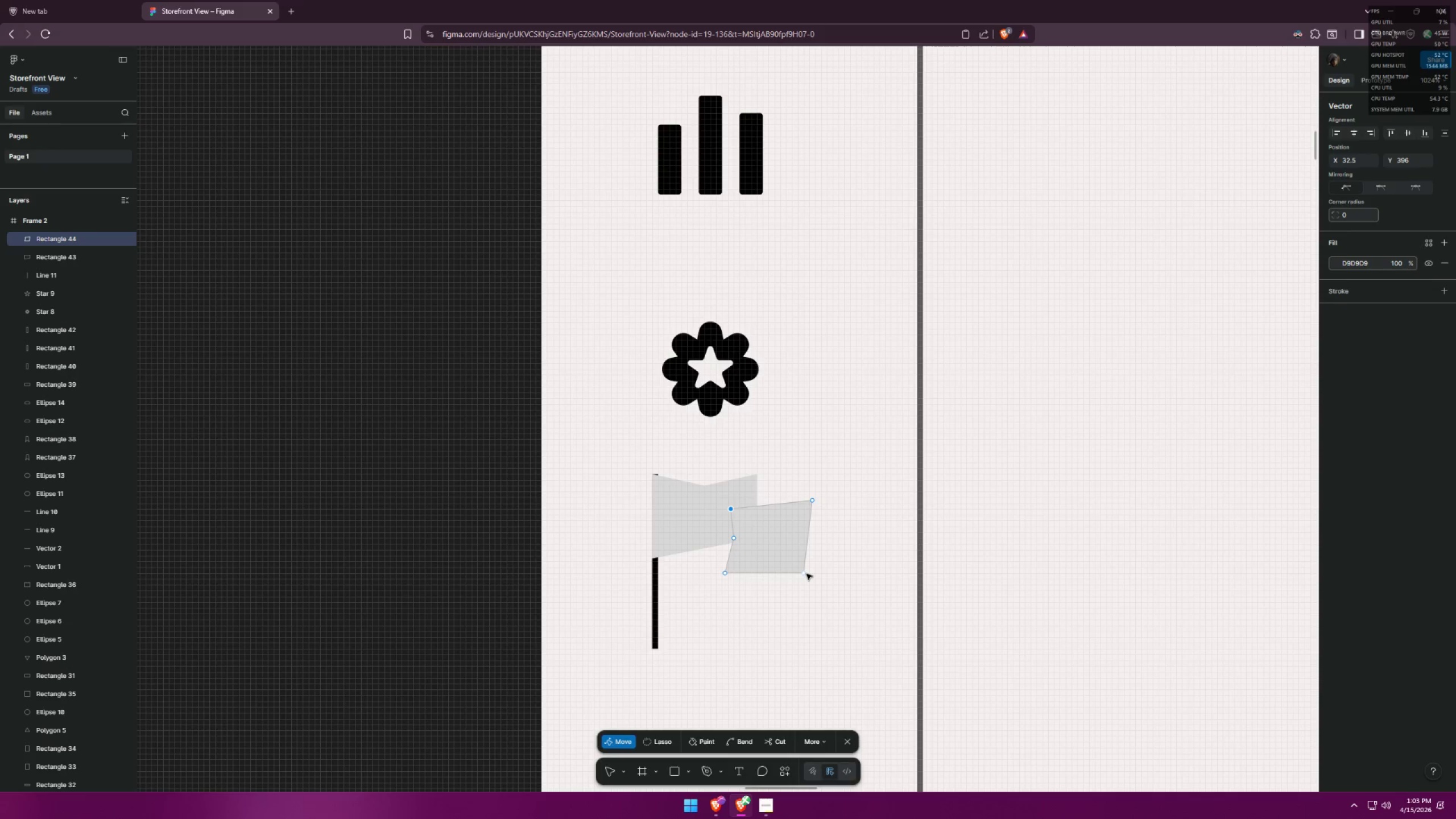 
left_click_drag(start_coordinate=[806, 575], to_coordinate=[810, 562])
 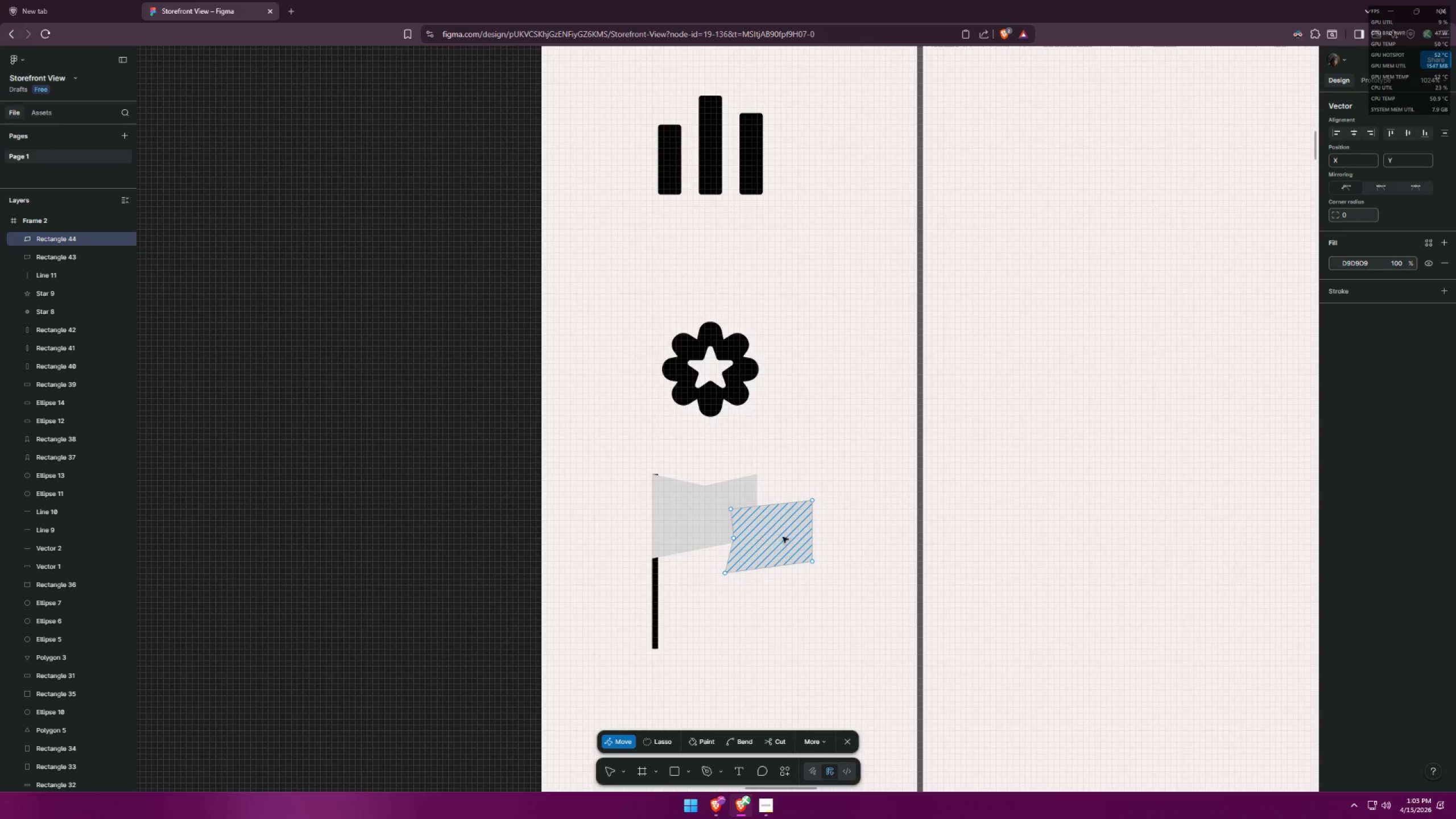 
hold_key(key=ShiftLeft, duration=0.53)
 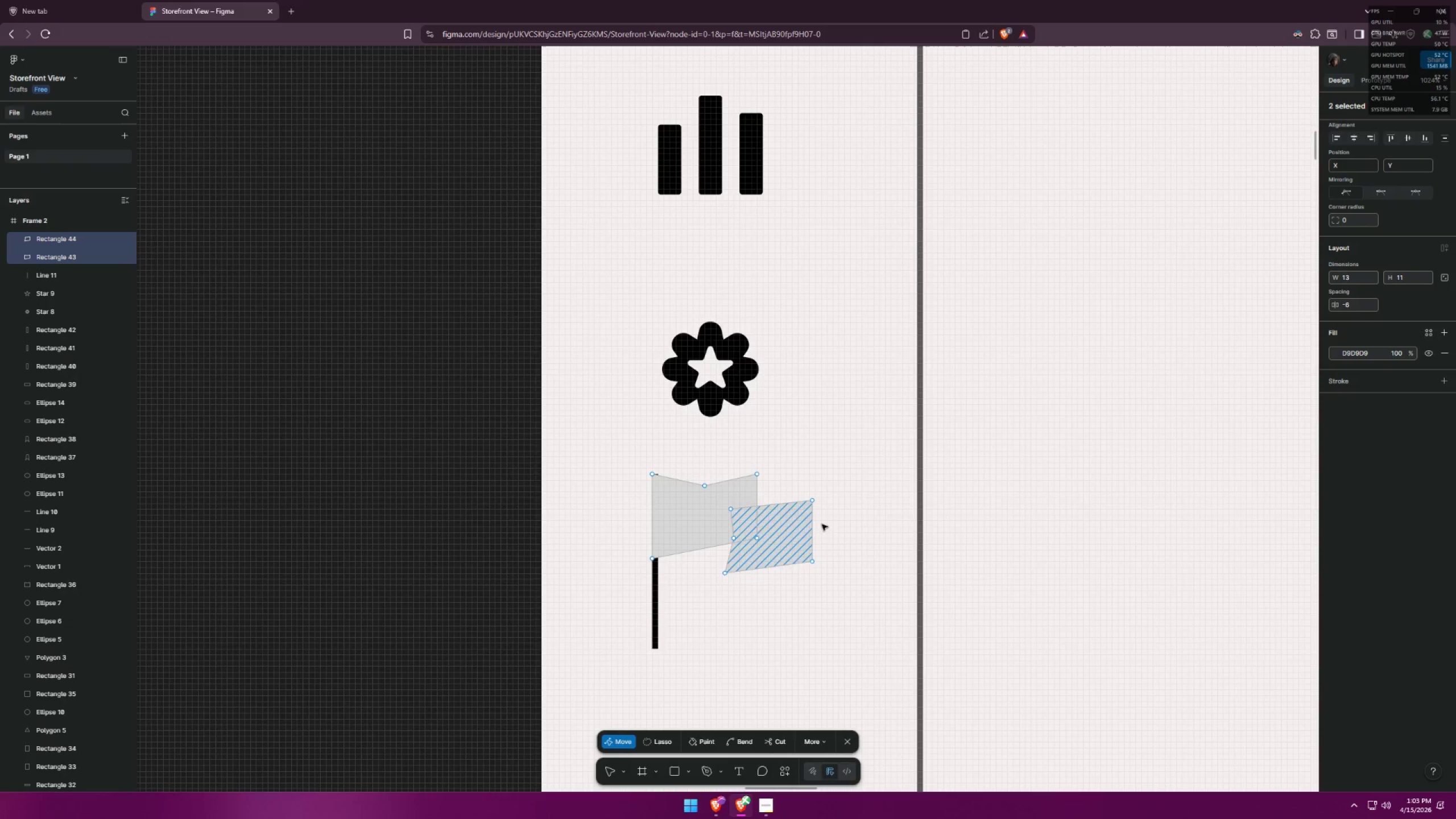 
left_click([881, 508])
 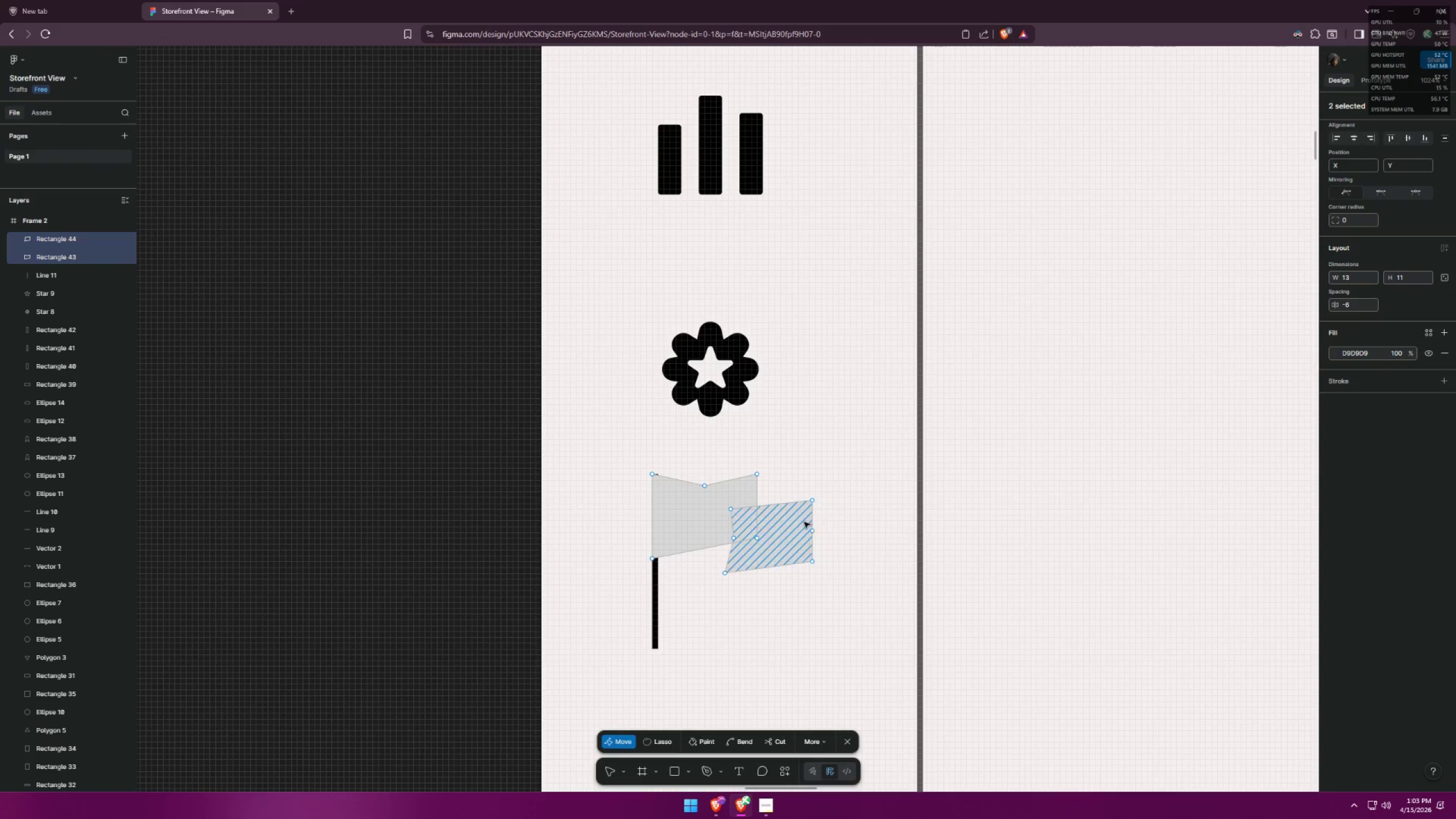 
key(Shift+ShiftLeft)
 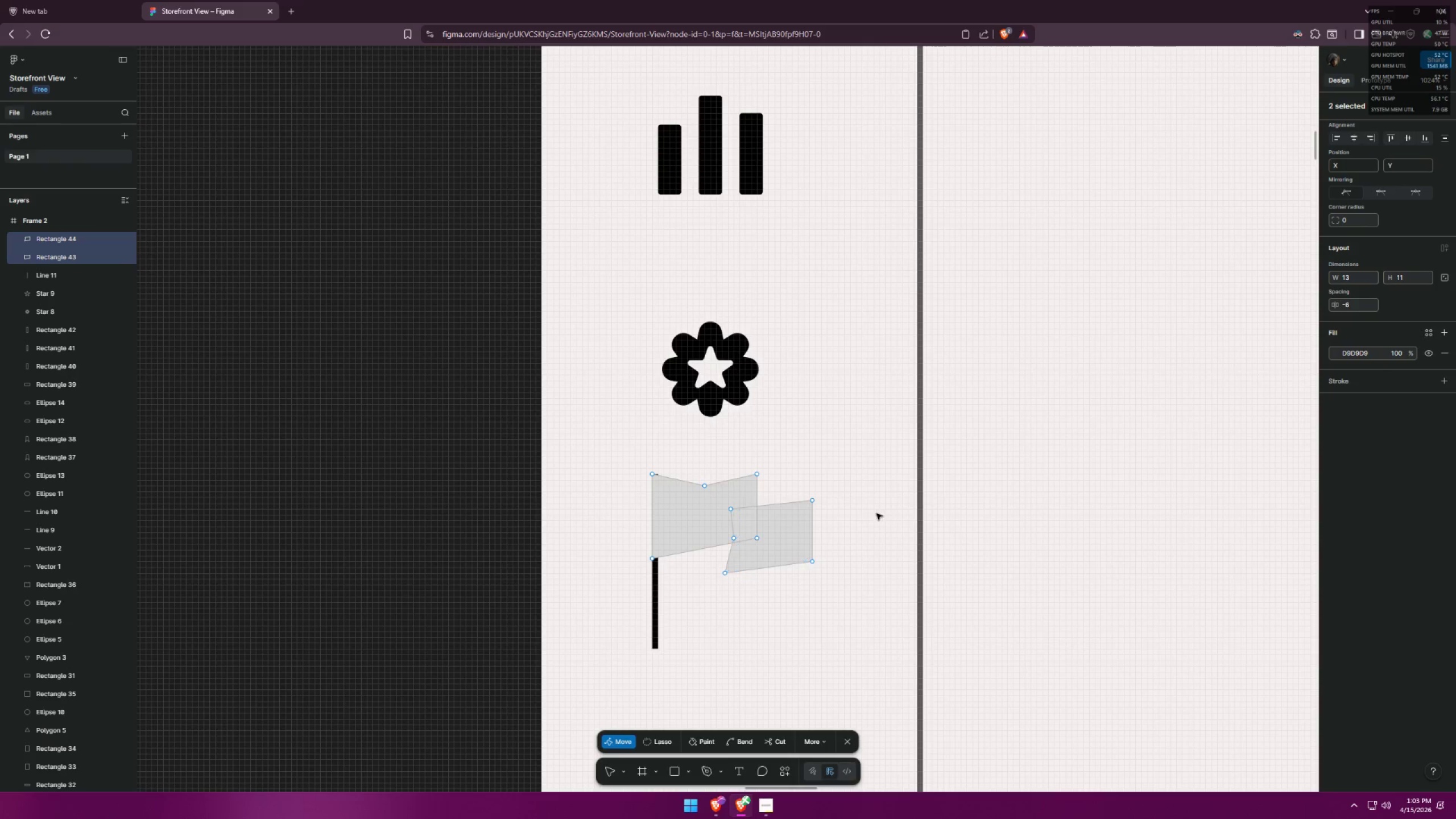 
key(Escape)
 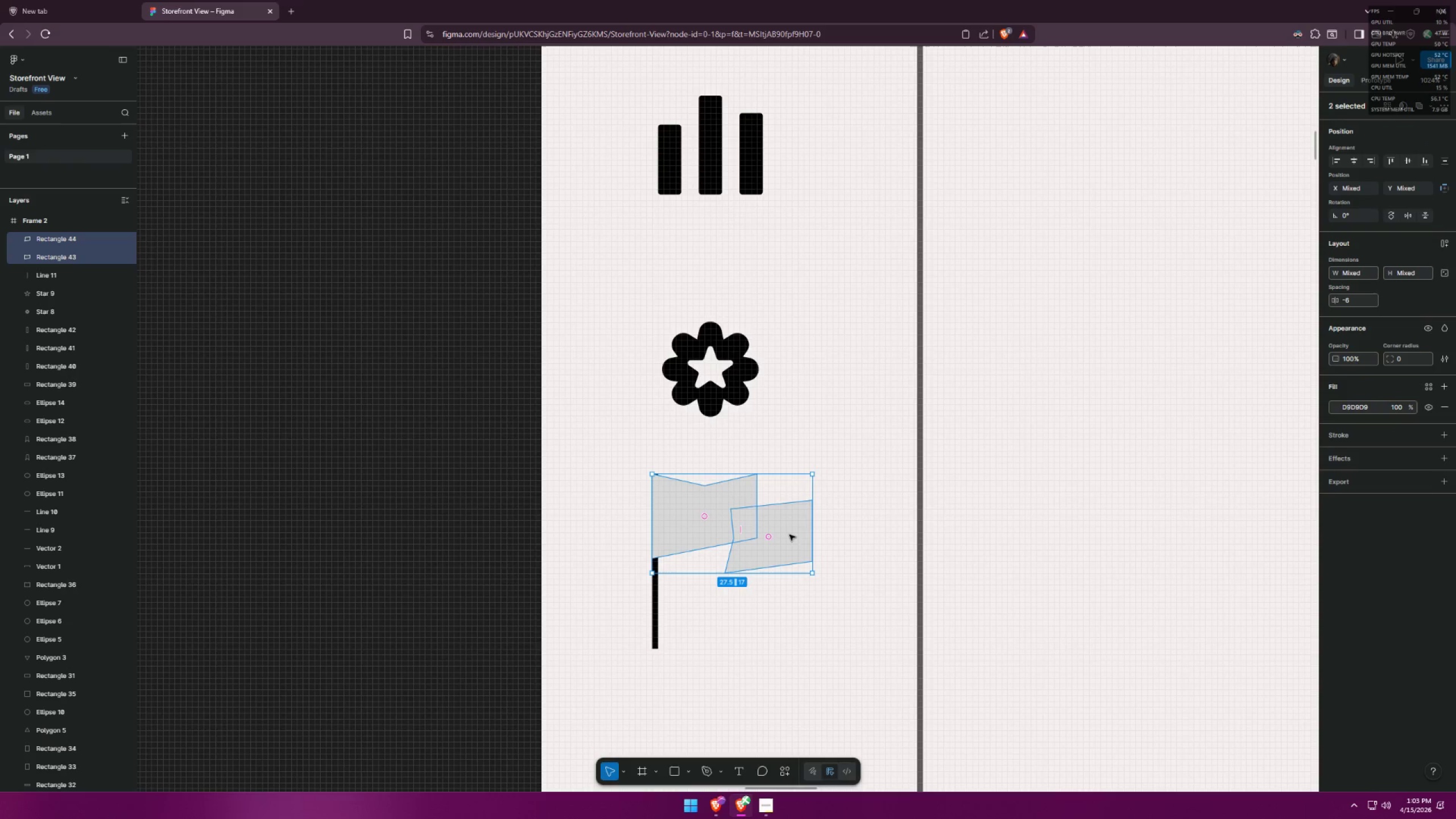 
left_click([769, 541])
 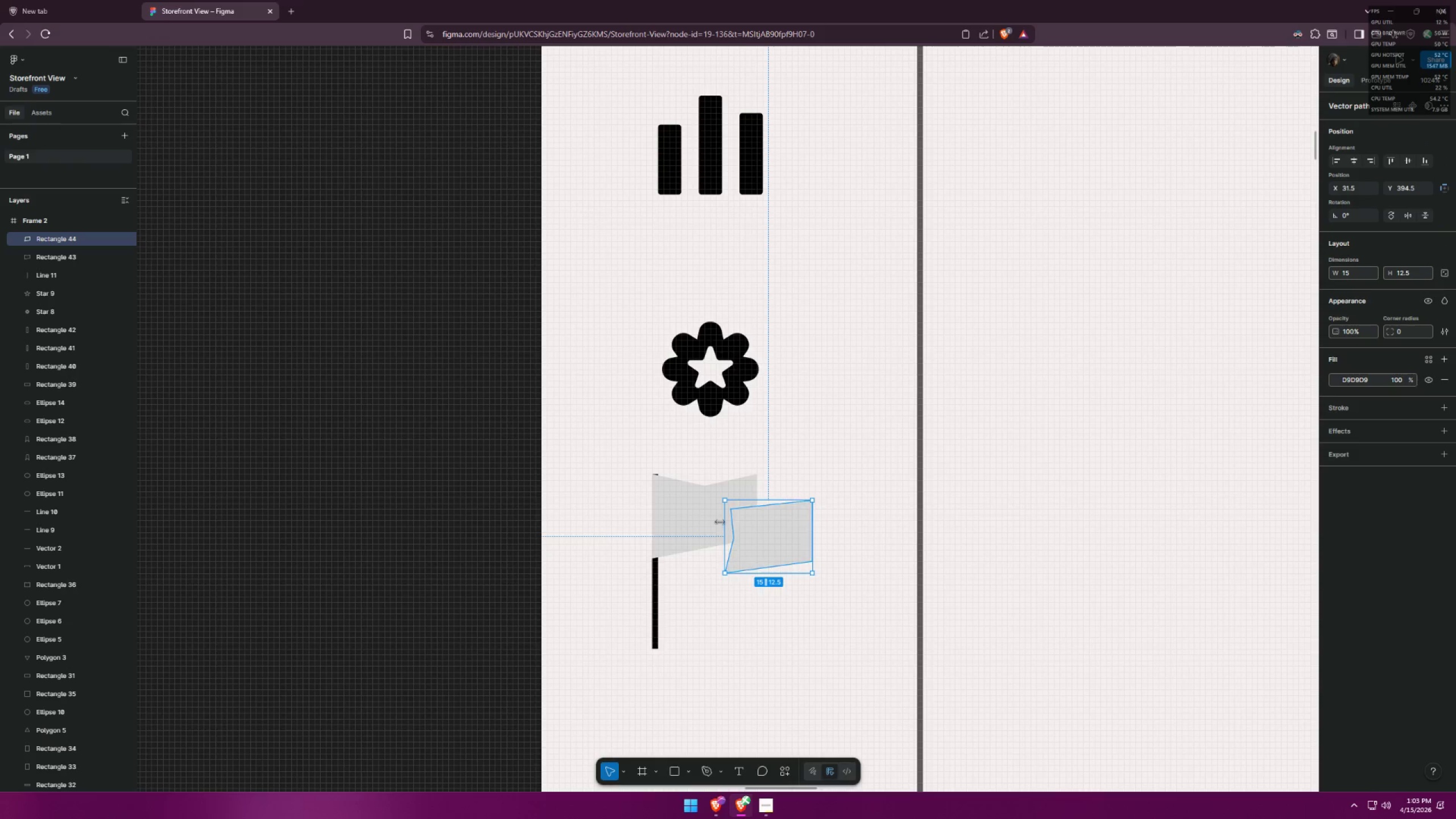 
key(Shift+ShiftLeft)
 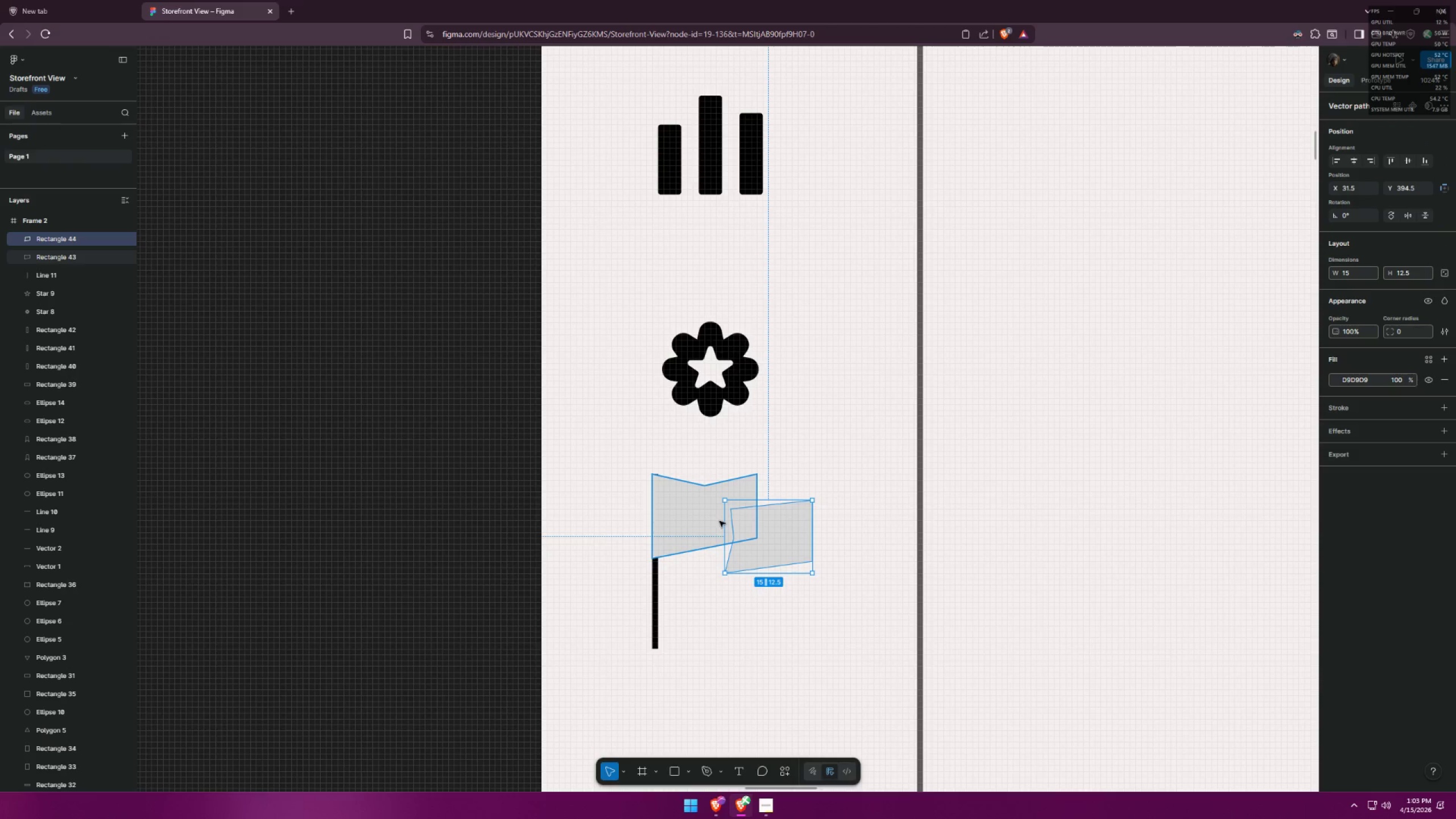 
left_click([719, 521])
 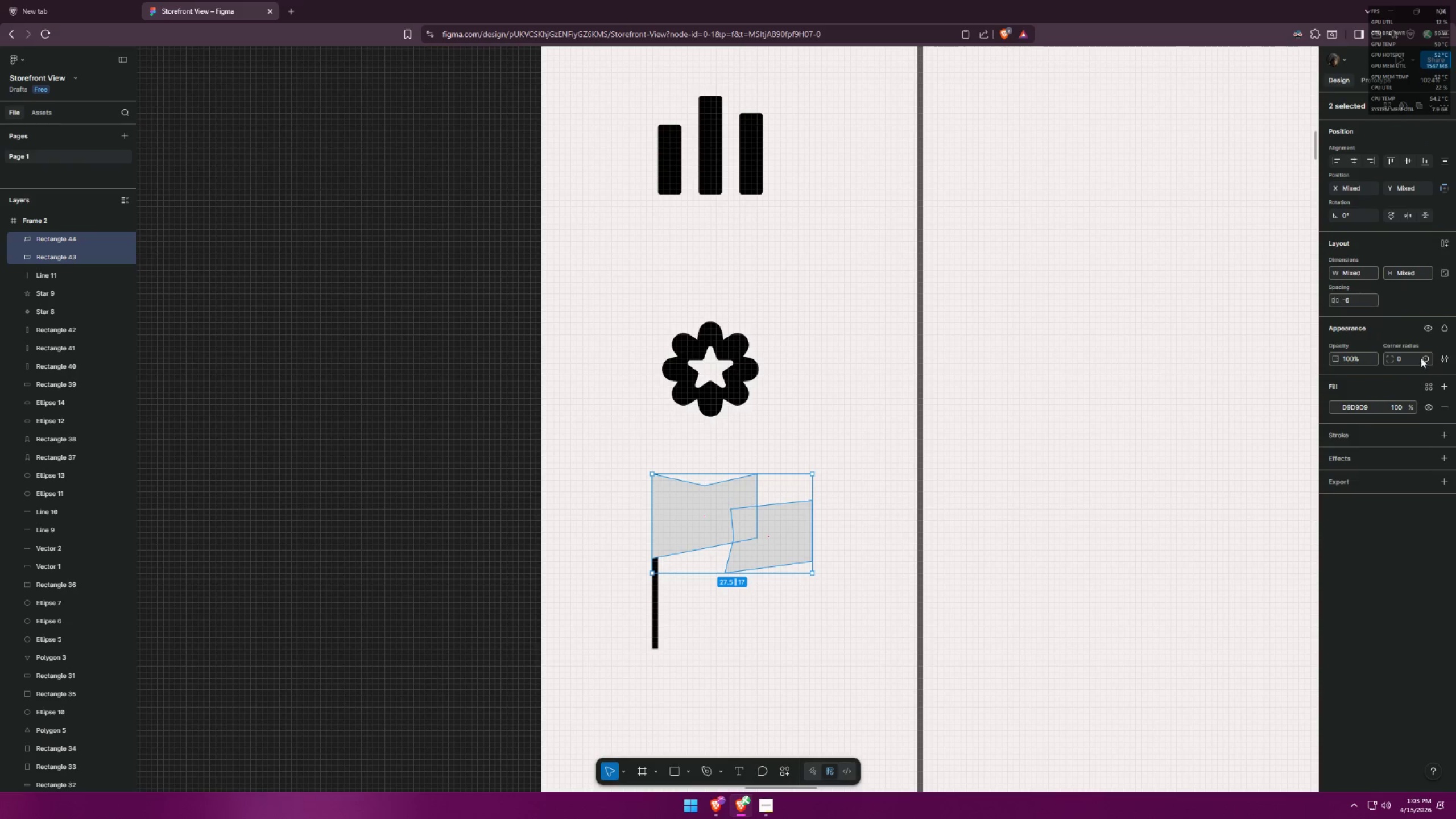 
left_click_drag(start_coordinate=[1403, 359], to_coordinate=[1391, 360])
 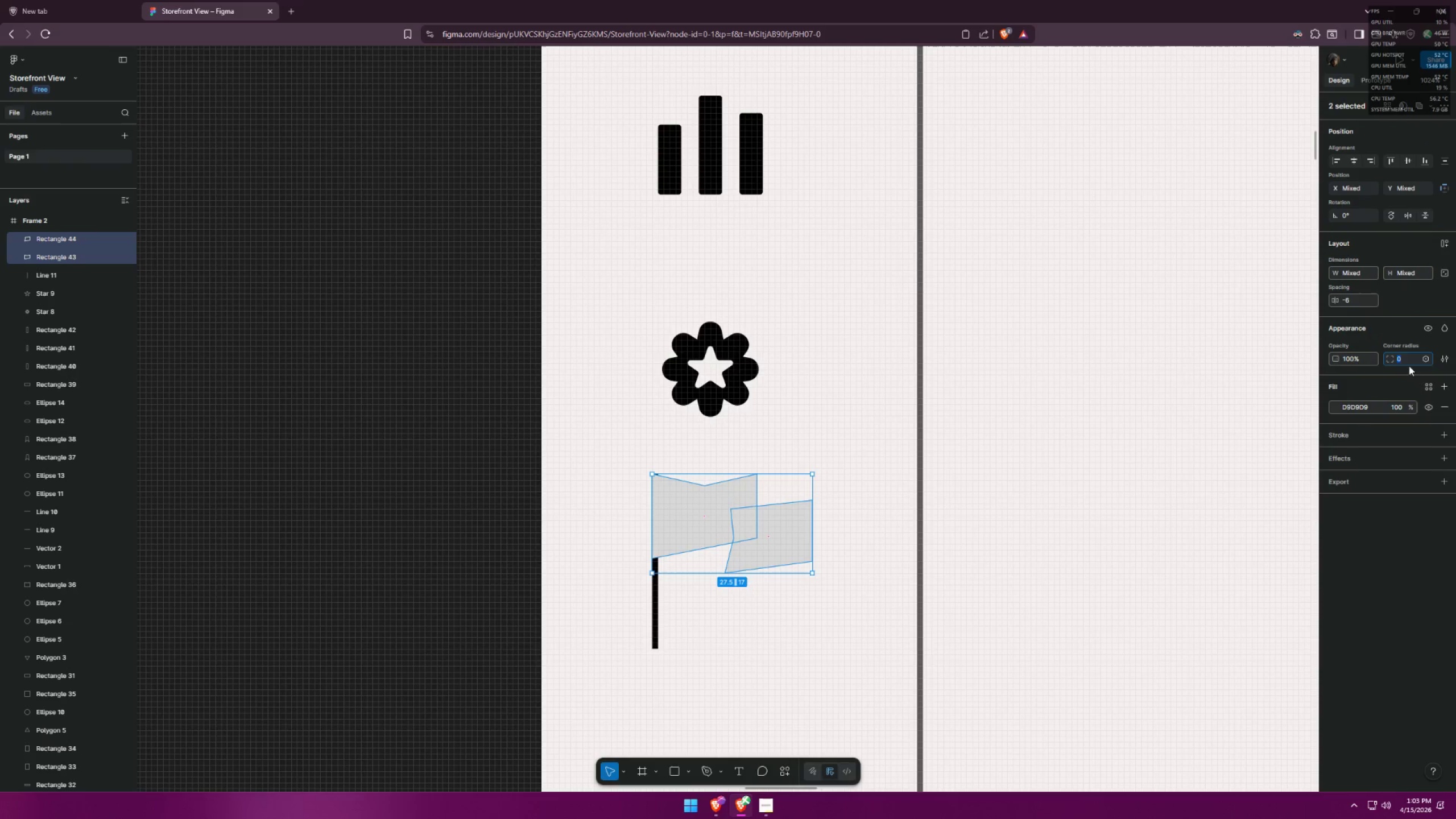 
key(1)
 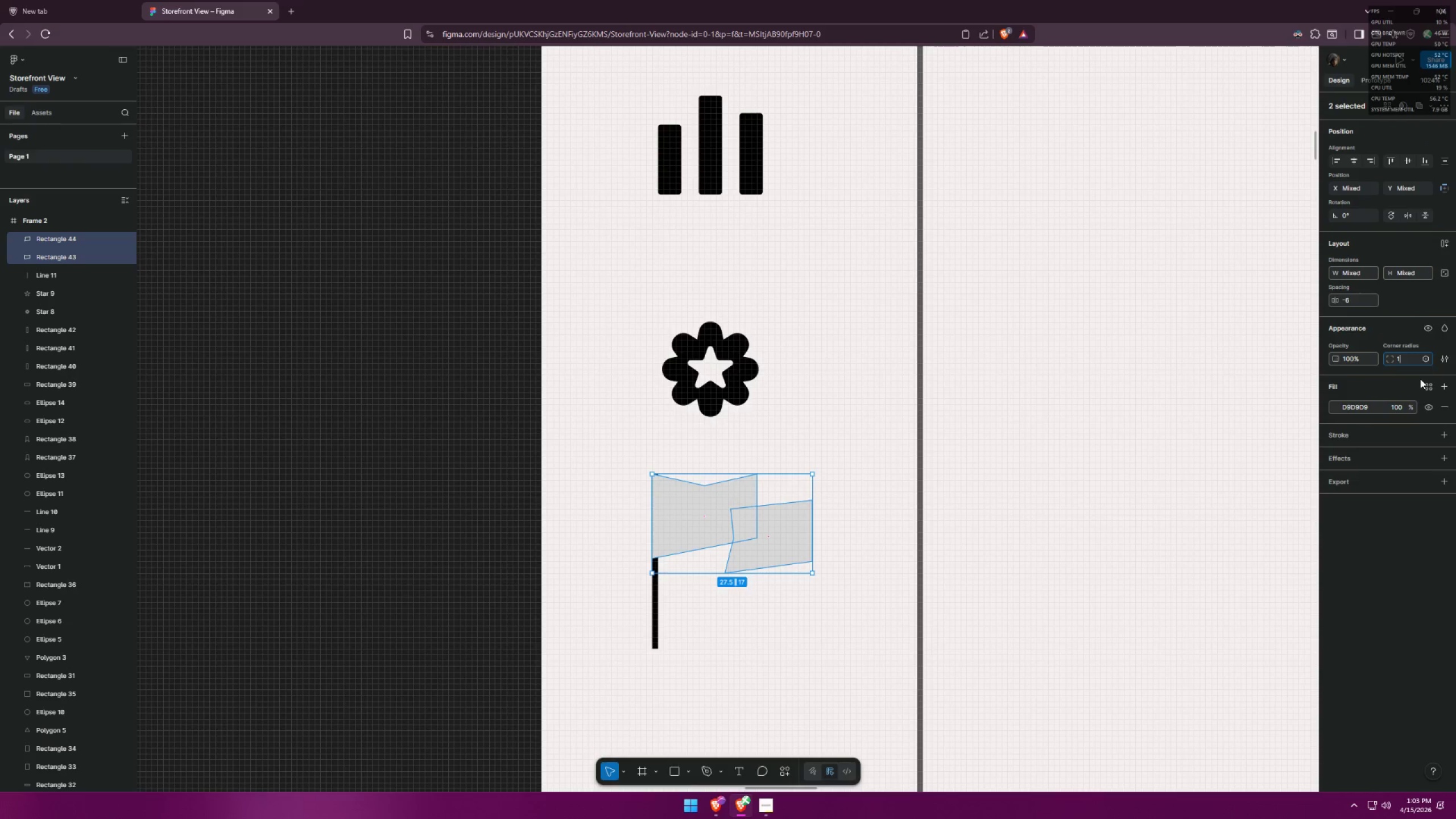 
key(Enter)
 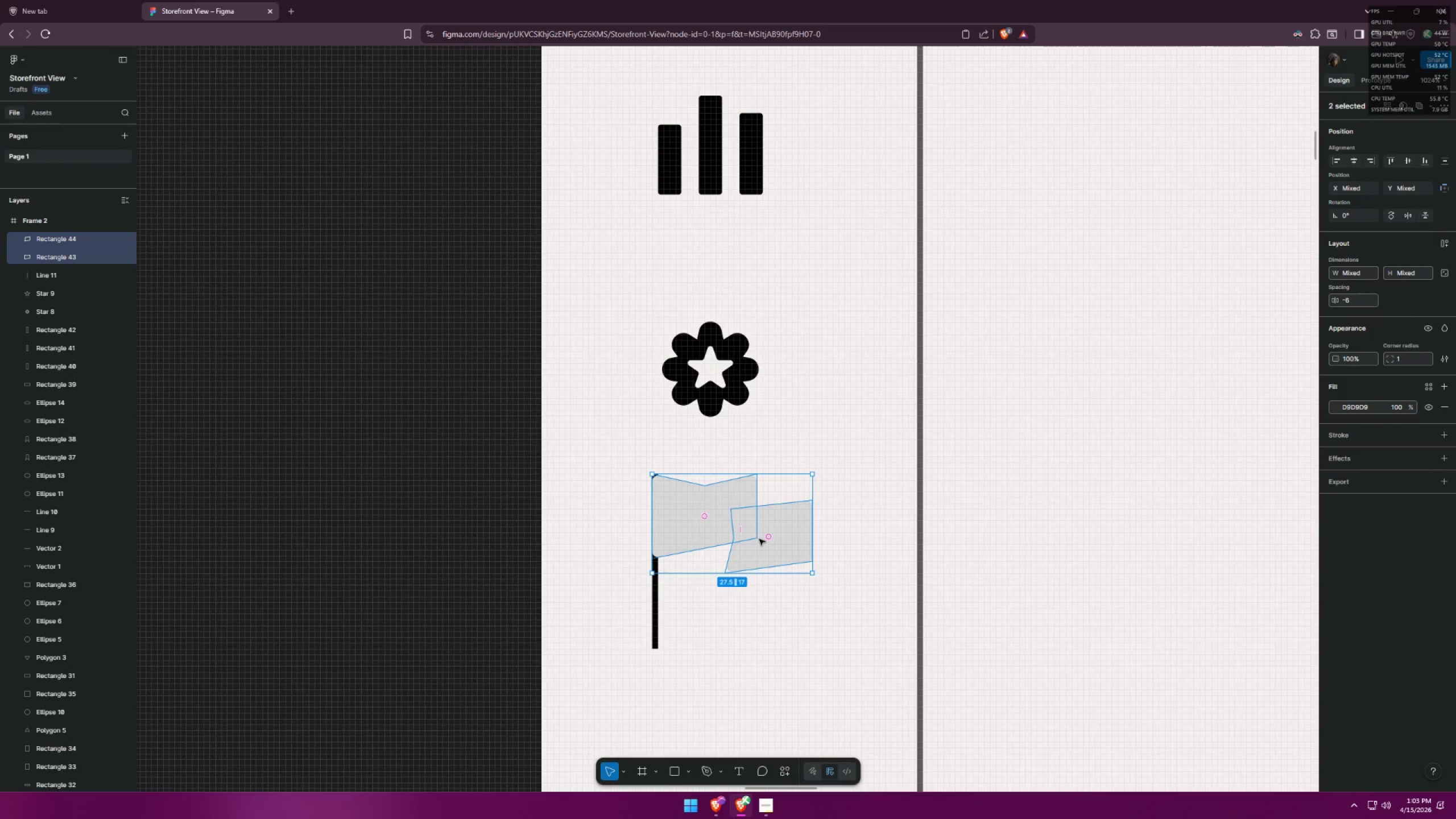 
left_click_drag(start_coordinate=[785, 544], to_coordinate=[773, 543])
 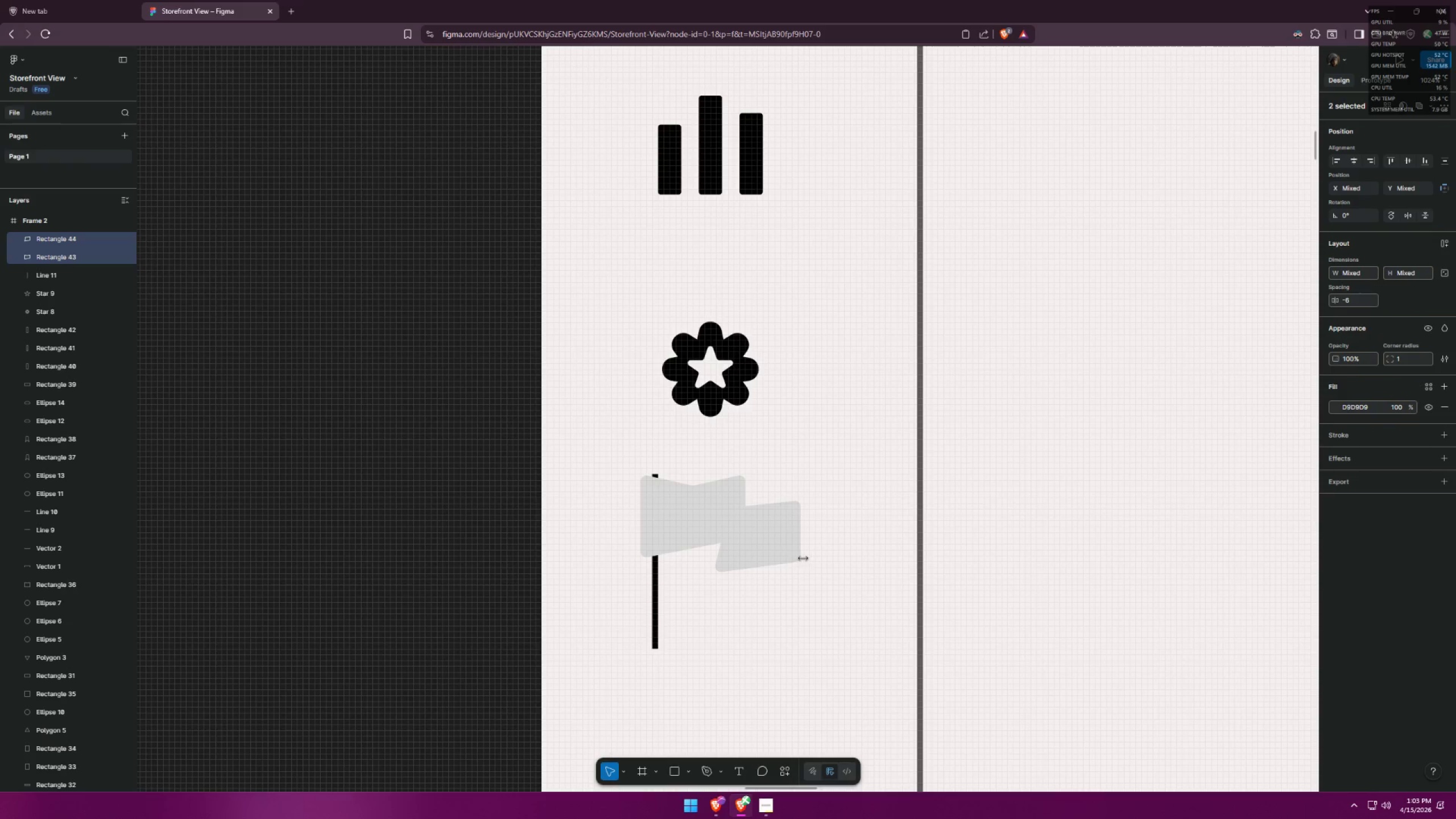 
key(Control+ControlLeft)
 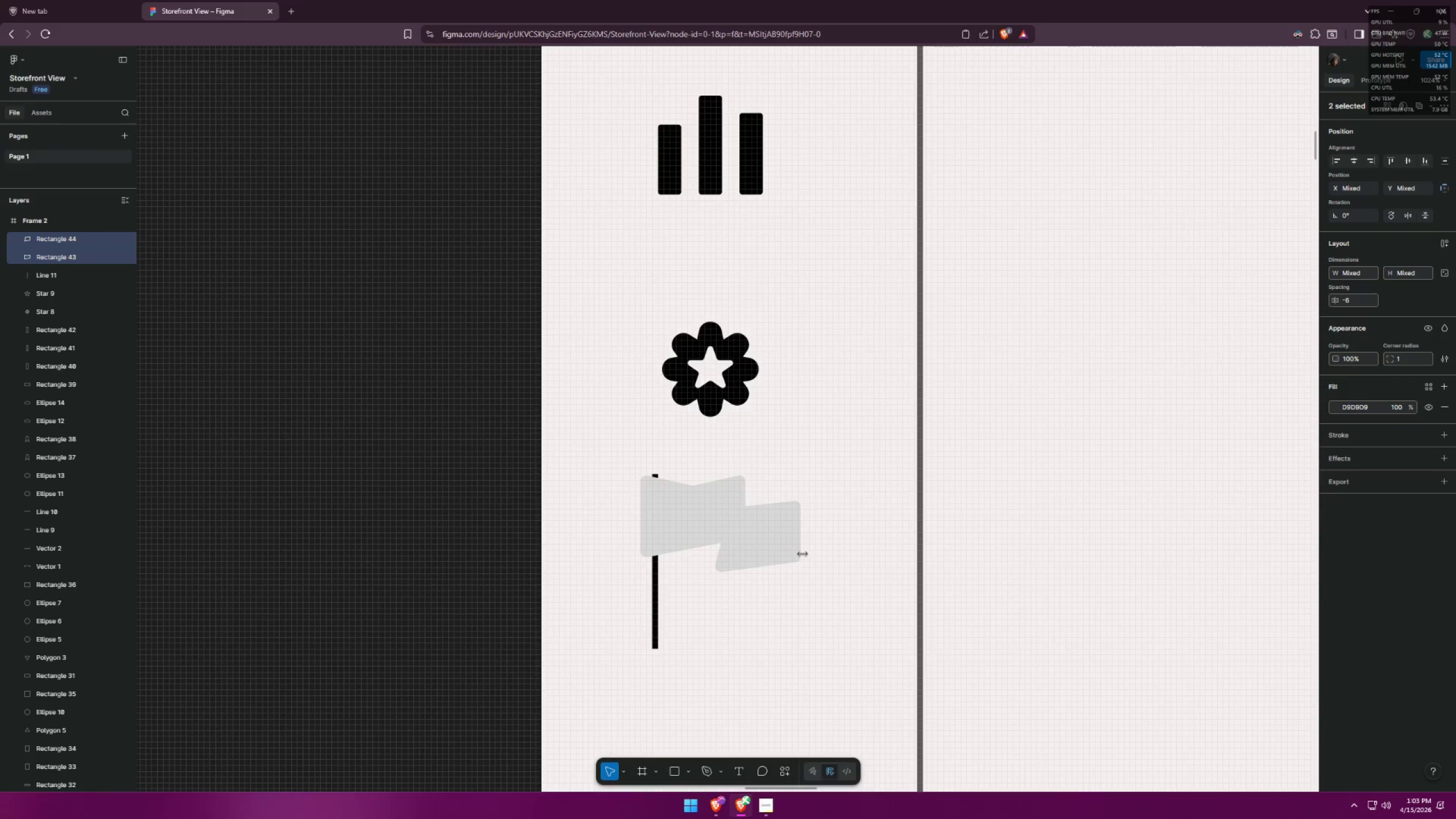 
key(Control+Z)
 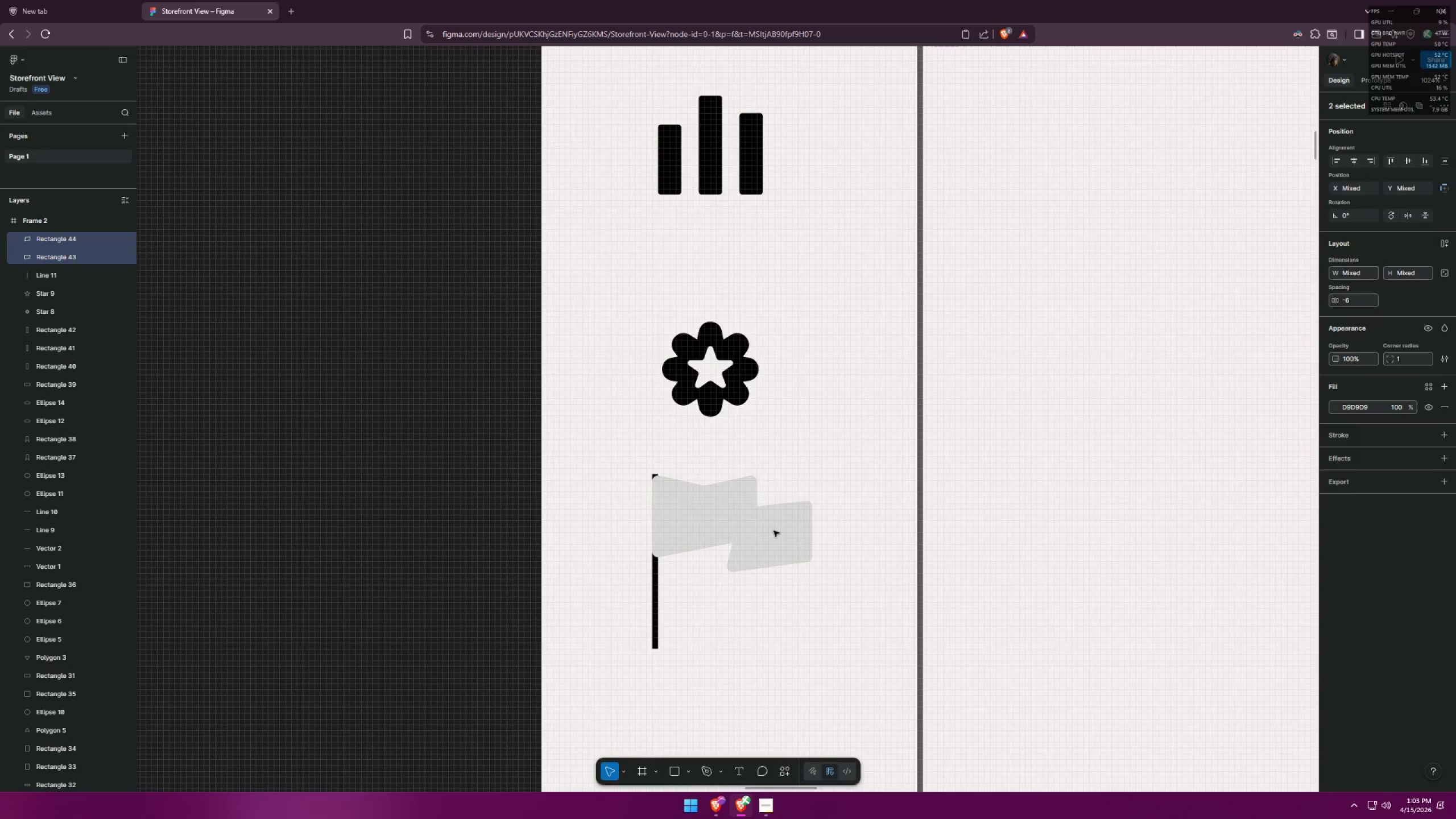 
left_click([774, 531])
 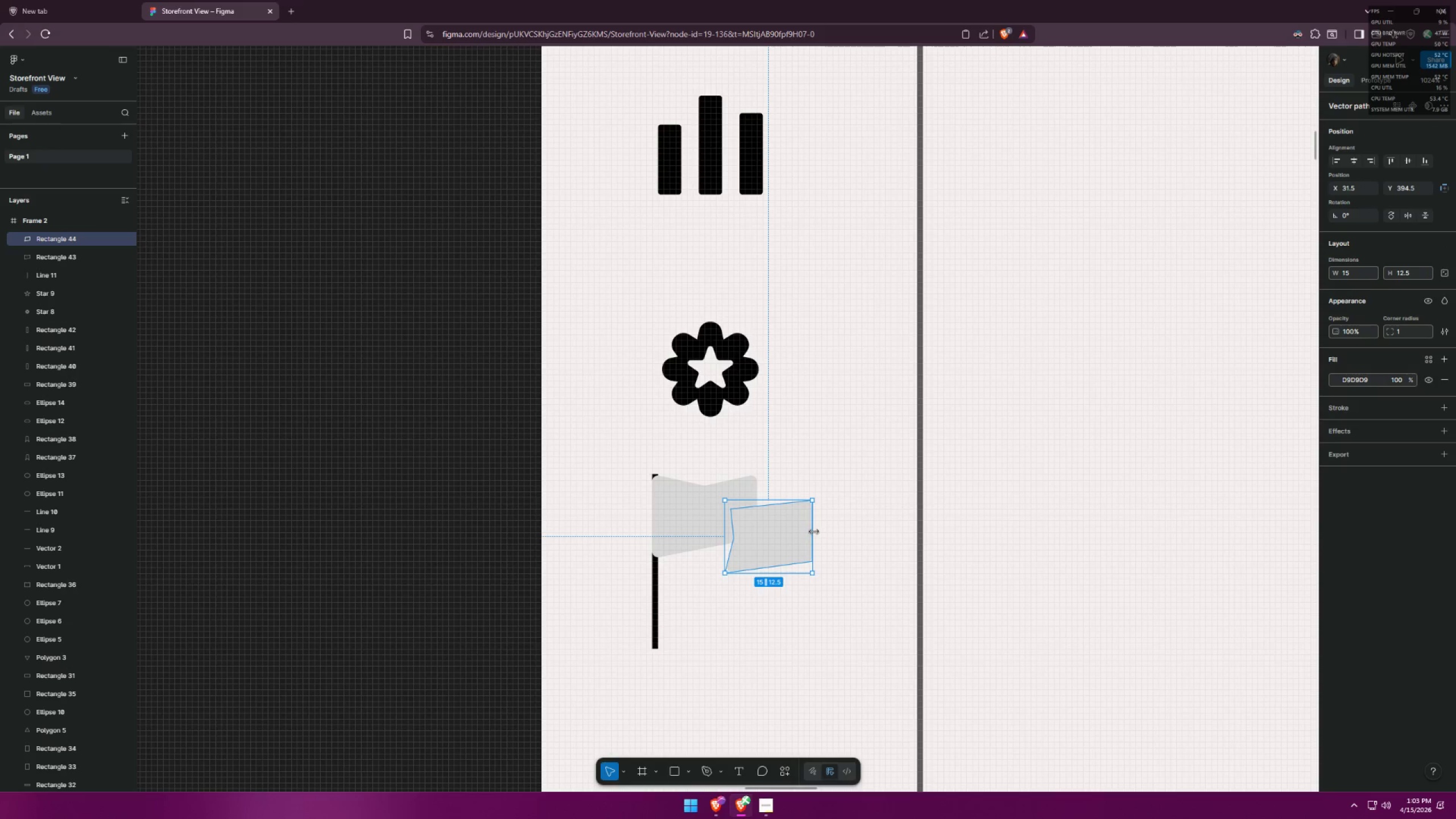 
left_click_drag(start_coordinate=[813, 532], to_coordinate=[794, 532])
 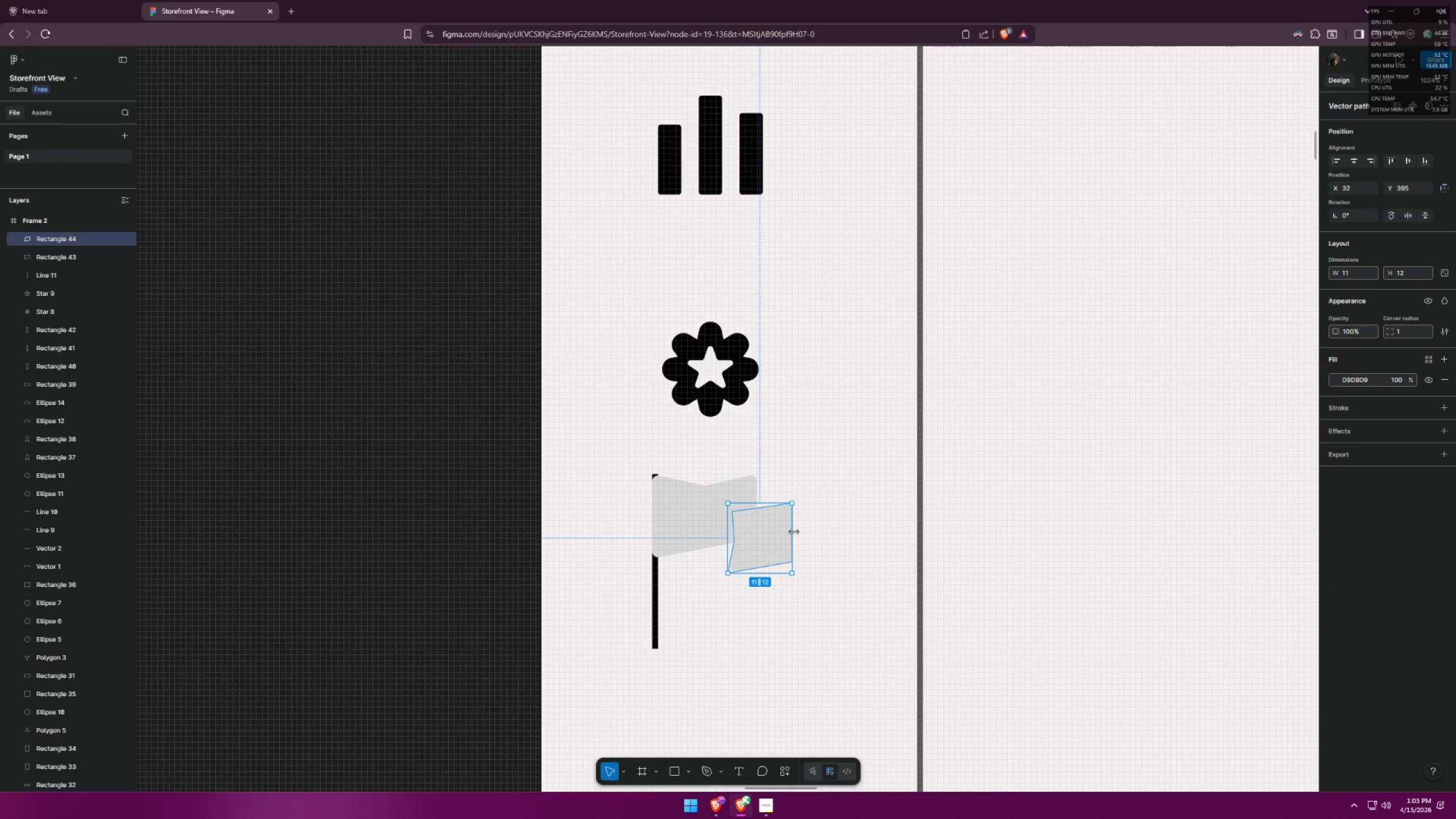 
left_click([794, 532])
 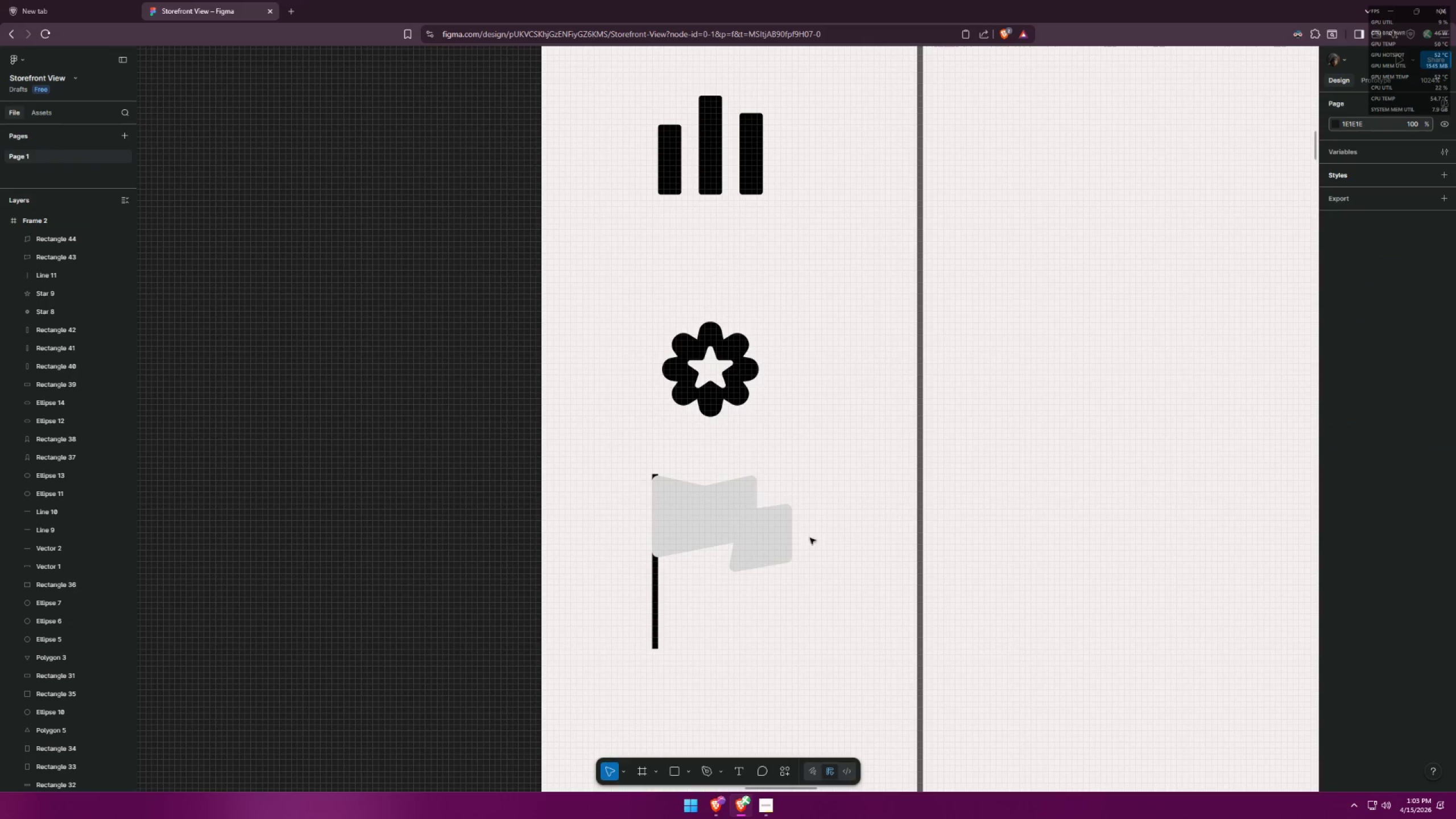 
left_click_drag(start_coordinate=[765, 541], to_coordinate=[759, 544])
 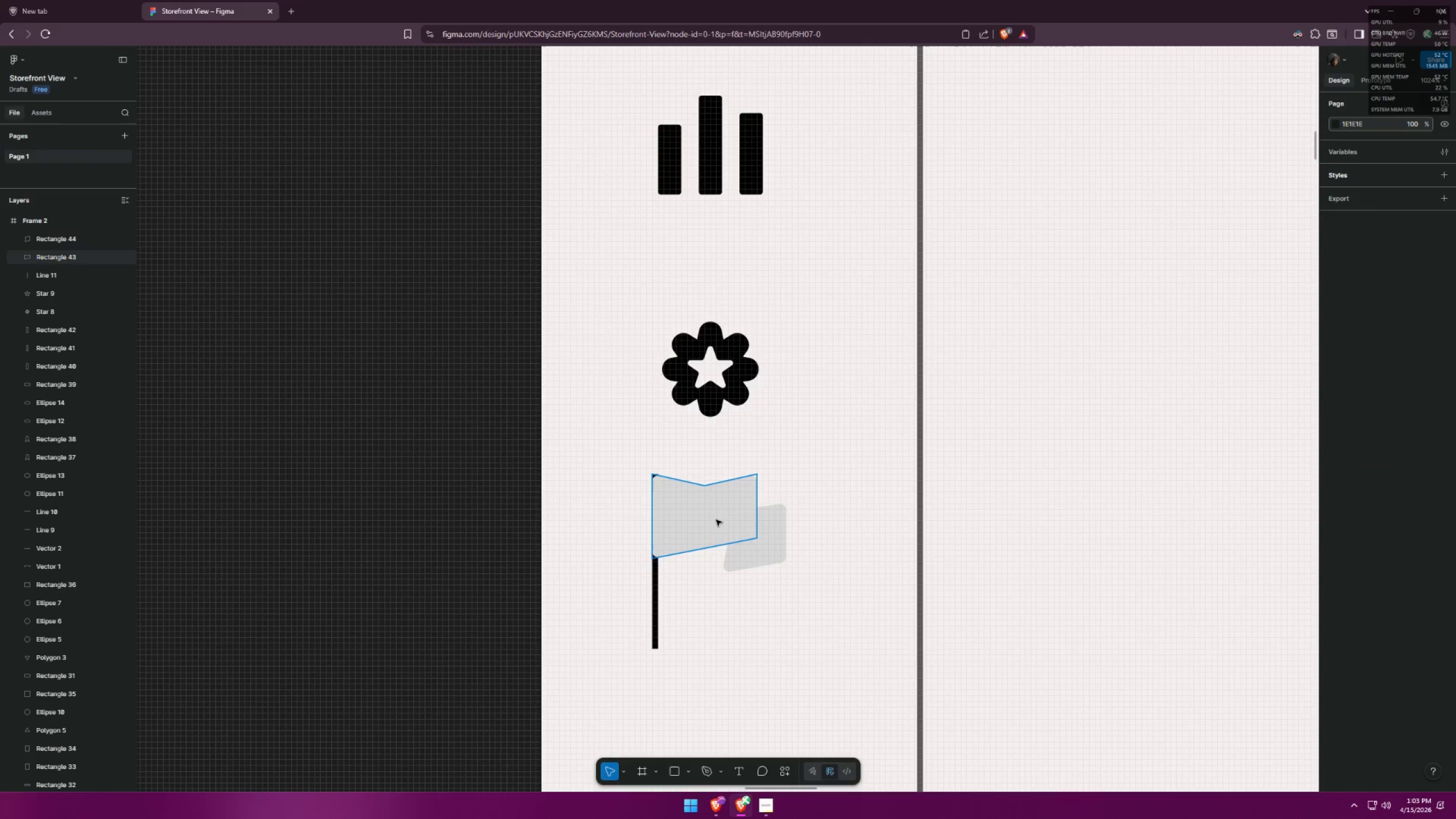 
double_click([703, 518])
 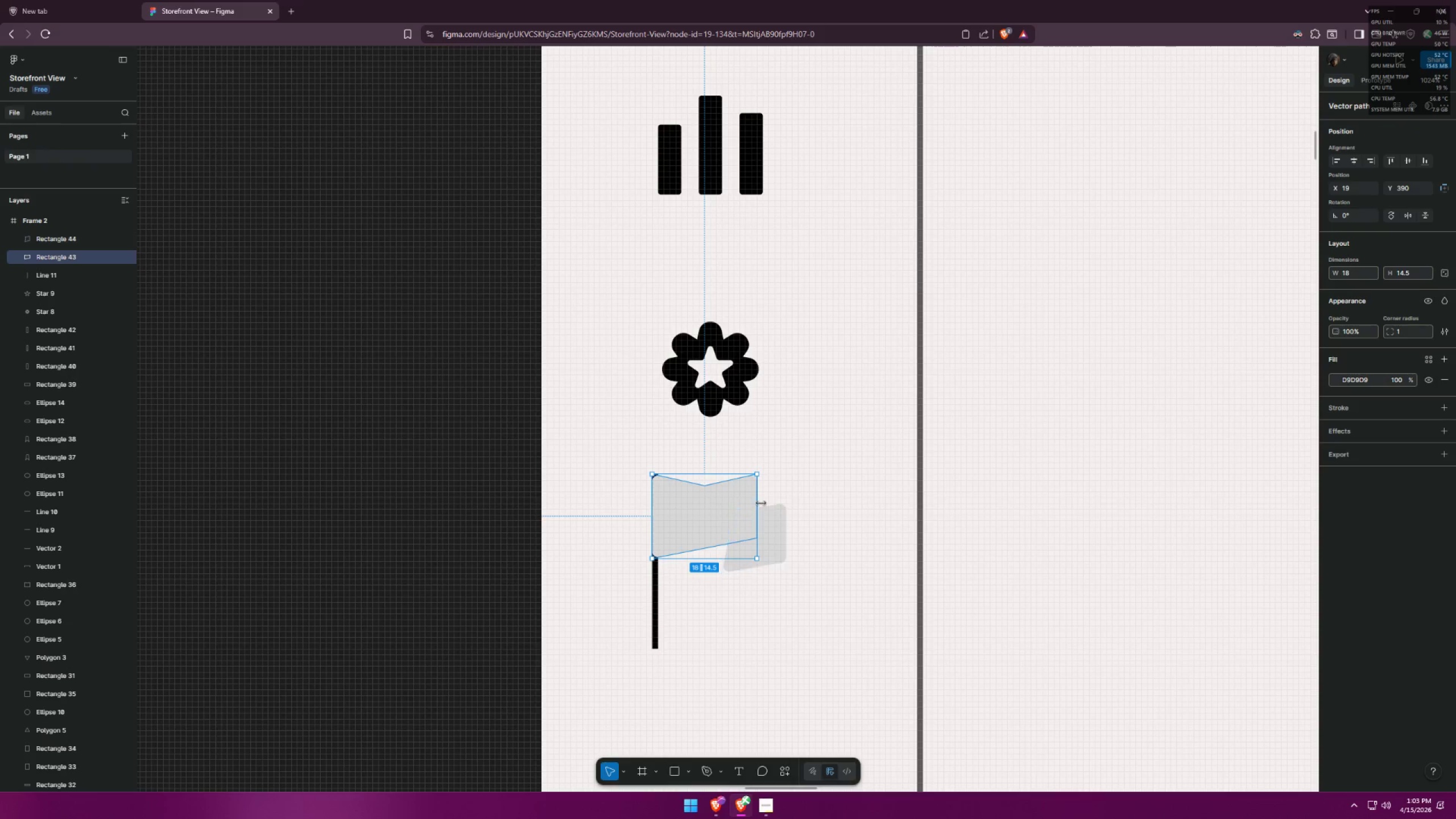 
left_click_drag(start_coordinate=[761, 502], to_coordinate=[739, 507])
 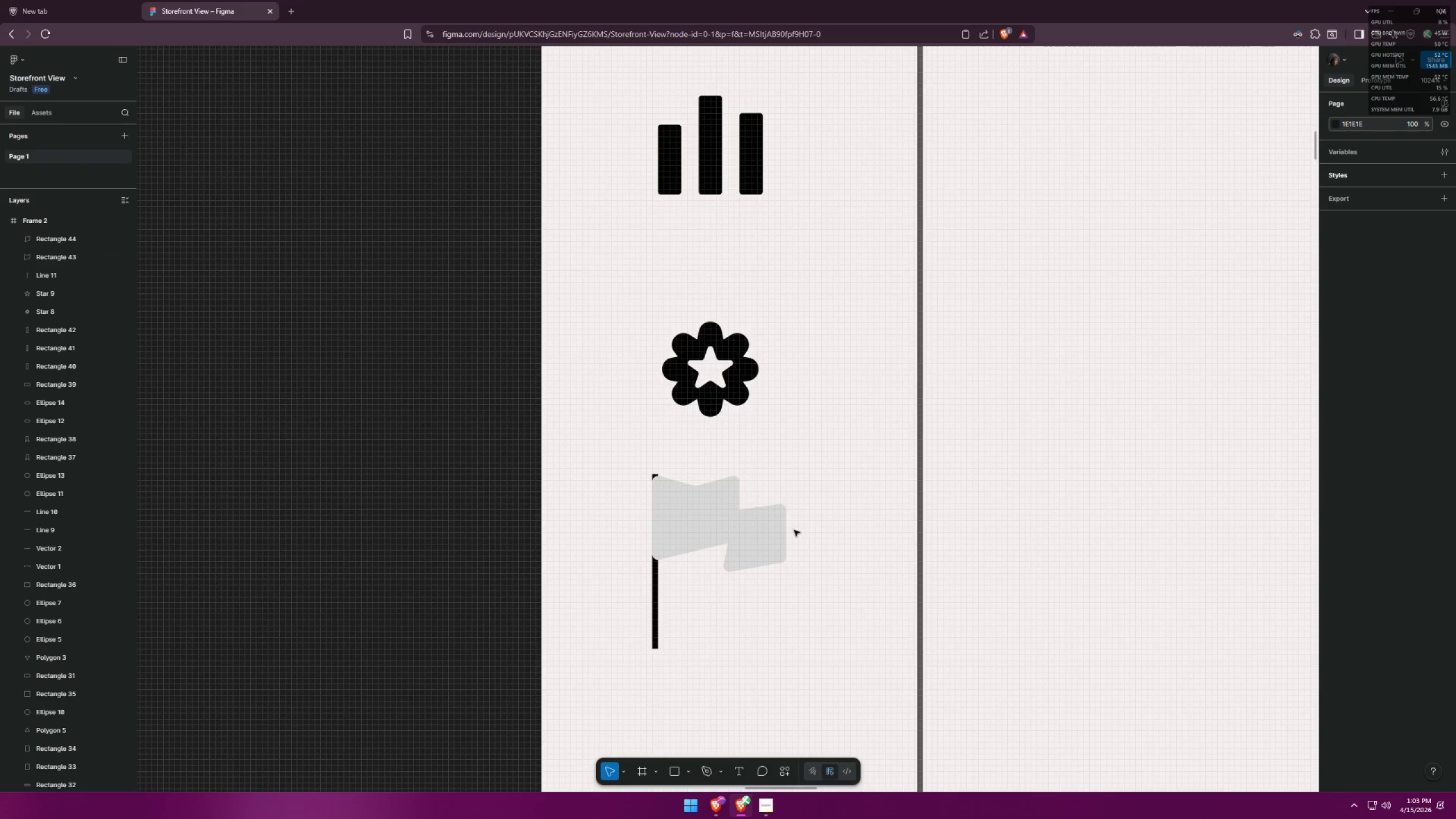 
left_click_drag(start_coordinate=[771, 540], to_coordinate=[761, 540])
 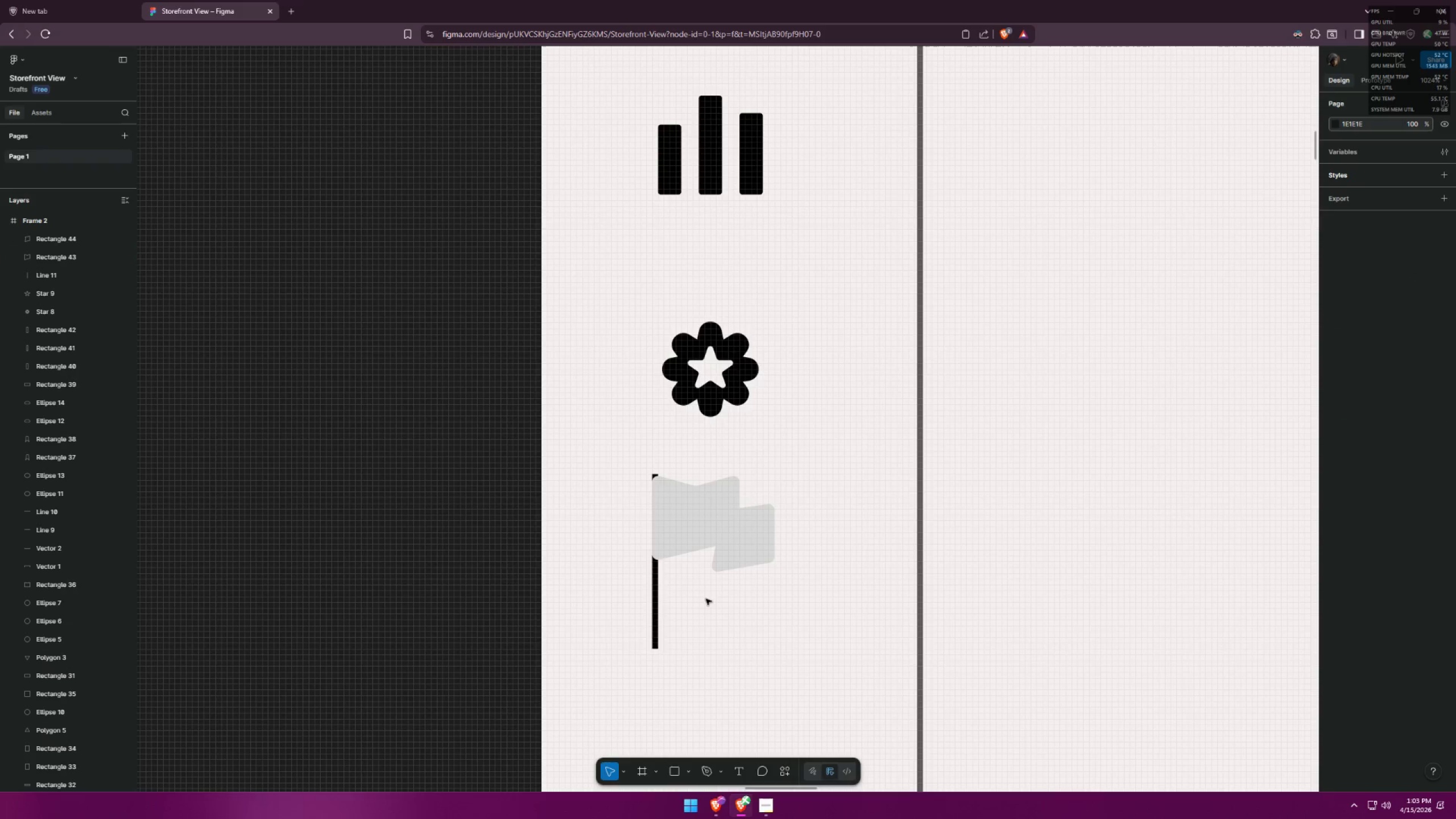 
left_click([658, 610])
 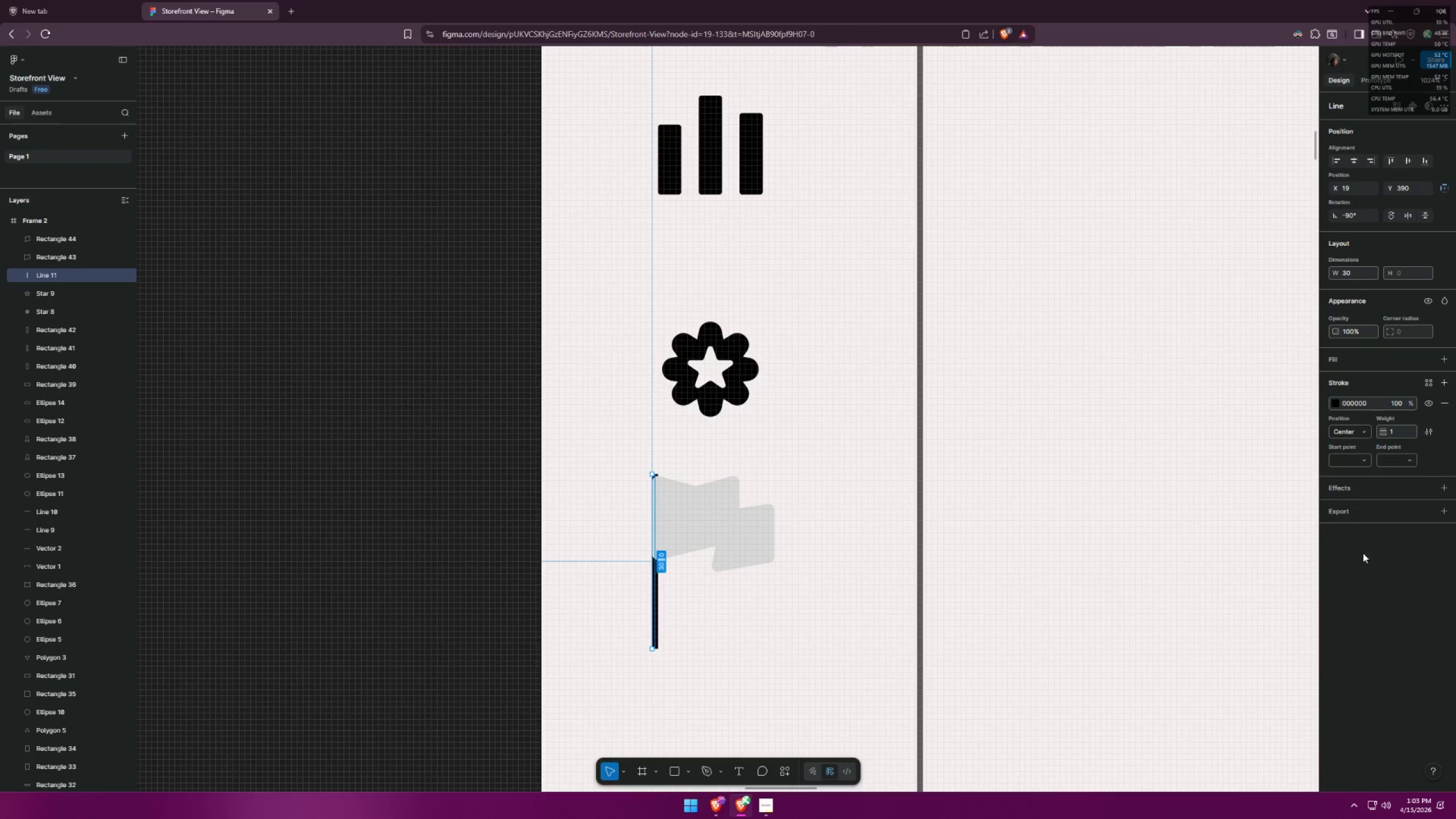 
left_click_drag(start_coordinate=[1395, 433], to_coordinate=[1384, 435])
 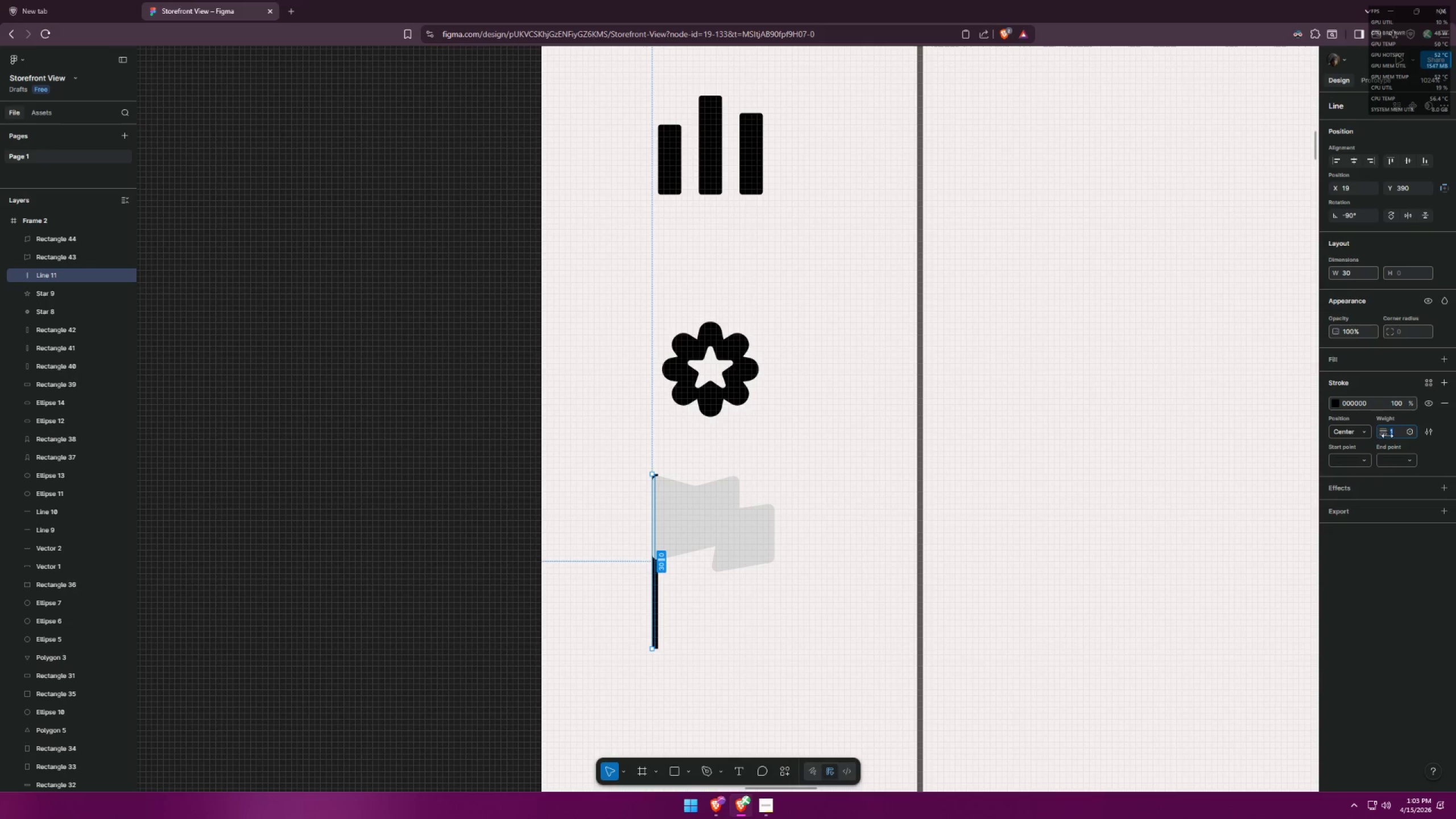 
key(2)
 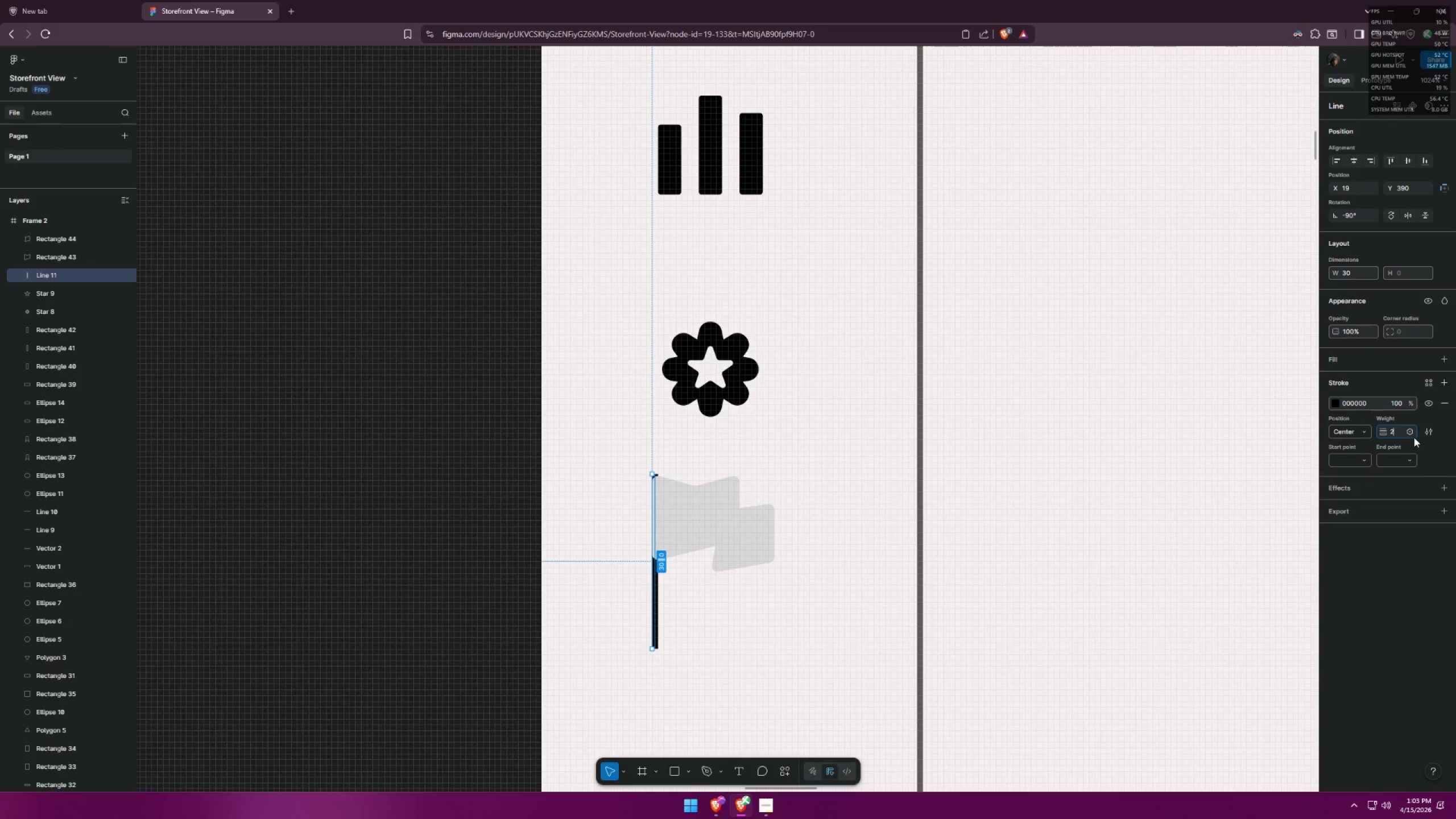 
key(Enter)
 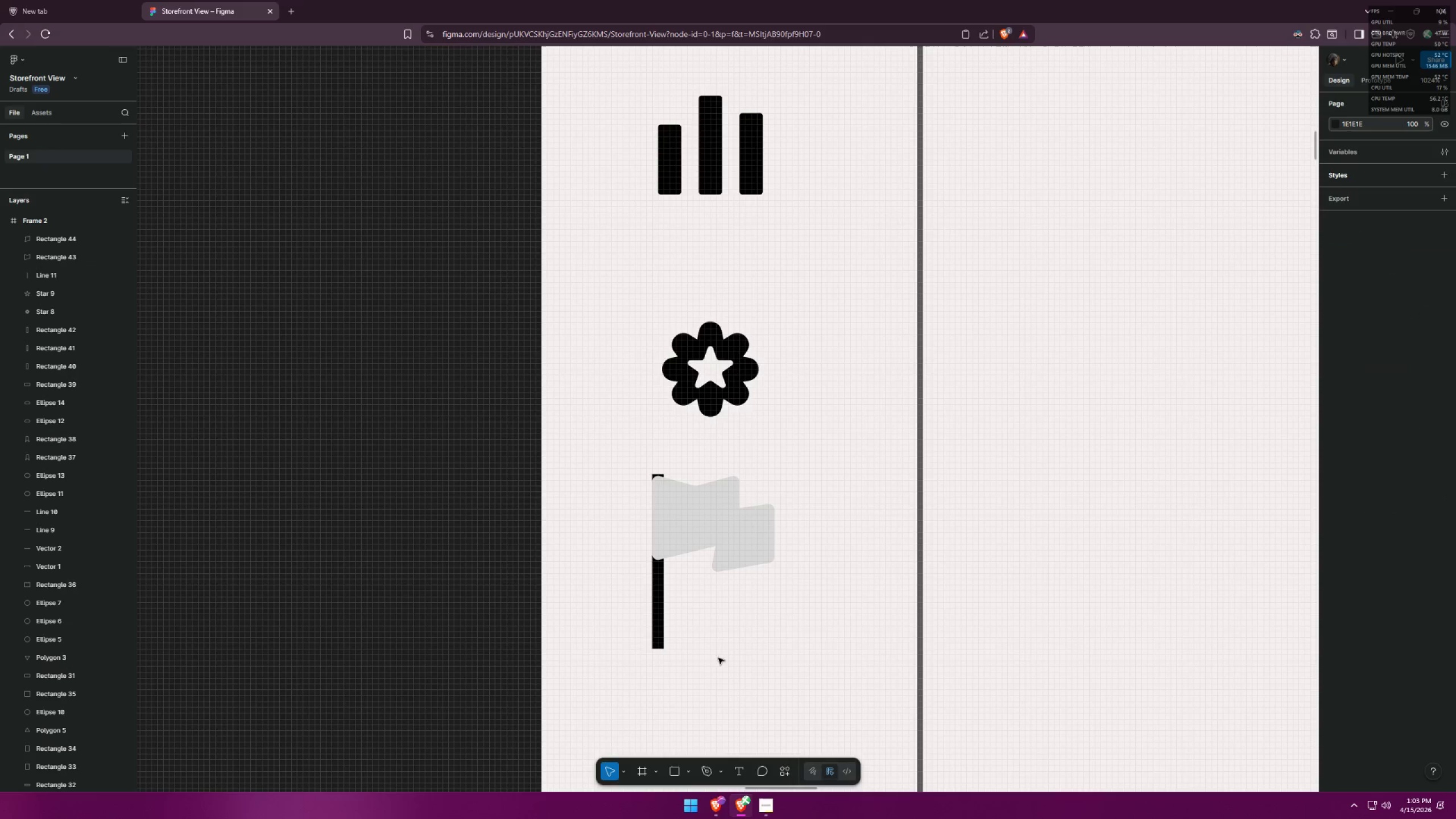 
double_click([664, 640])
 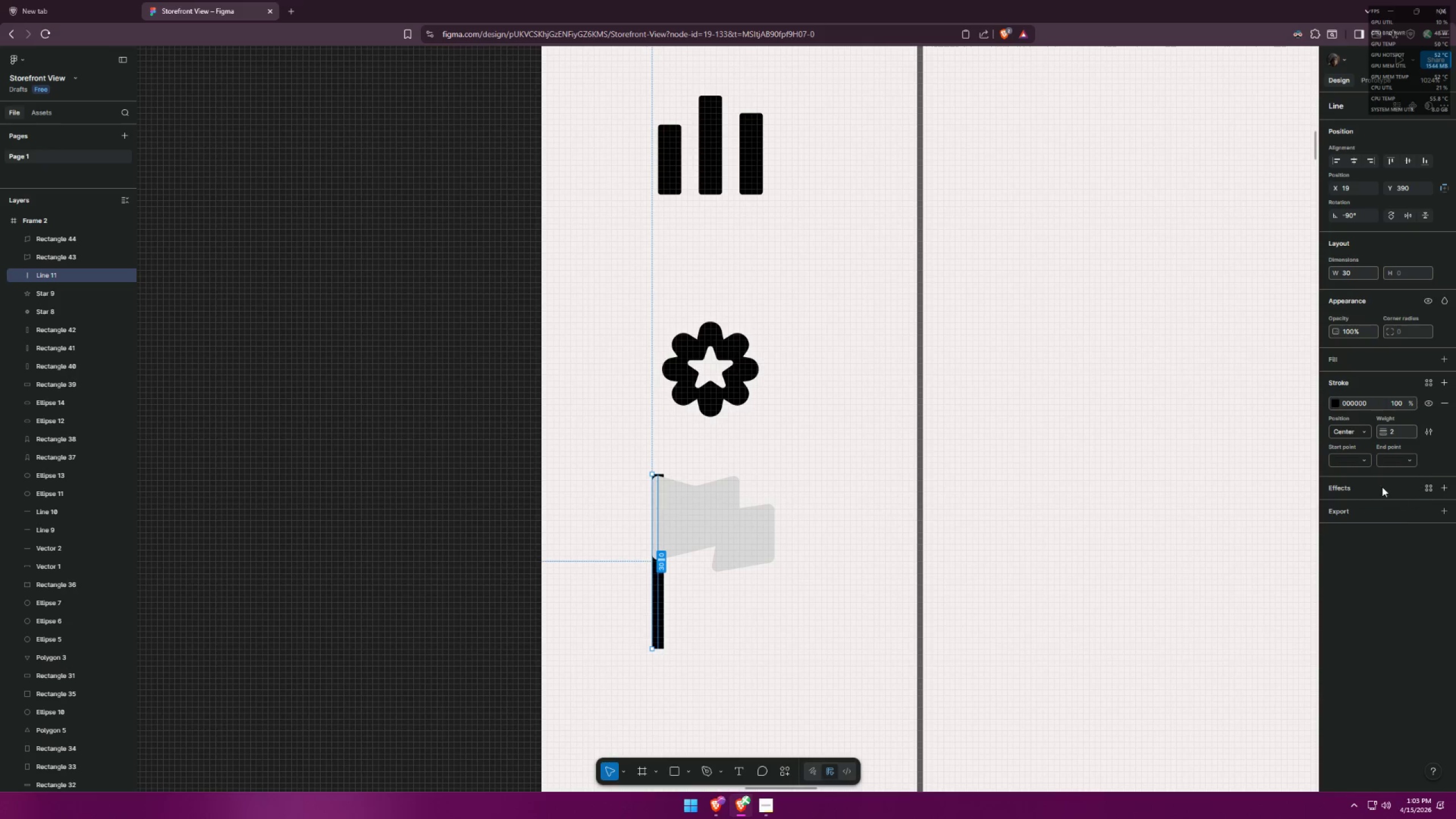 
left_click([1392, 457])
 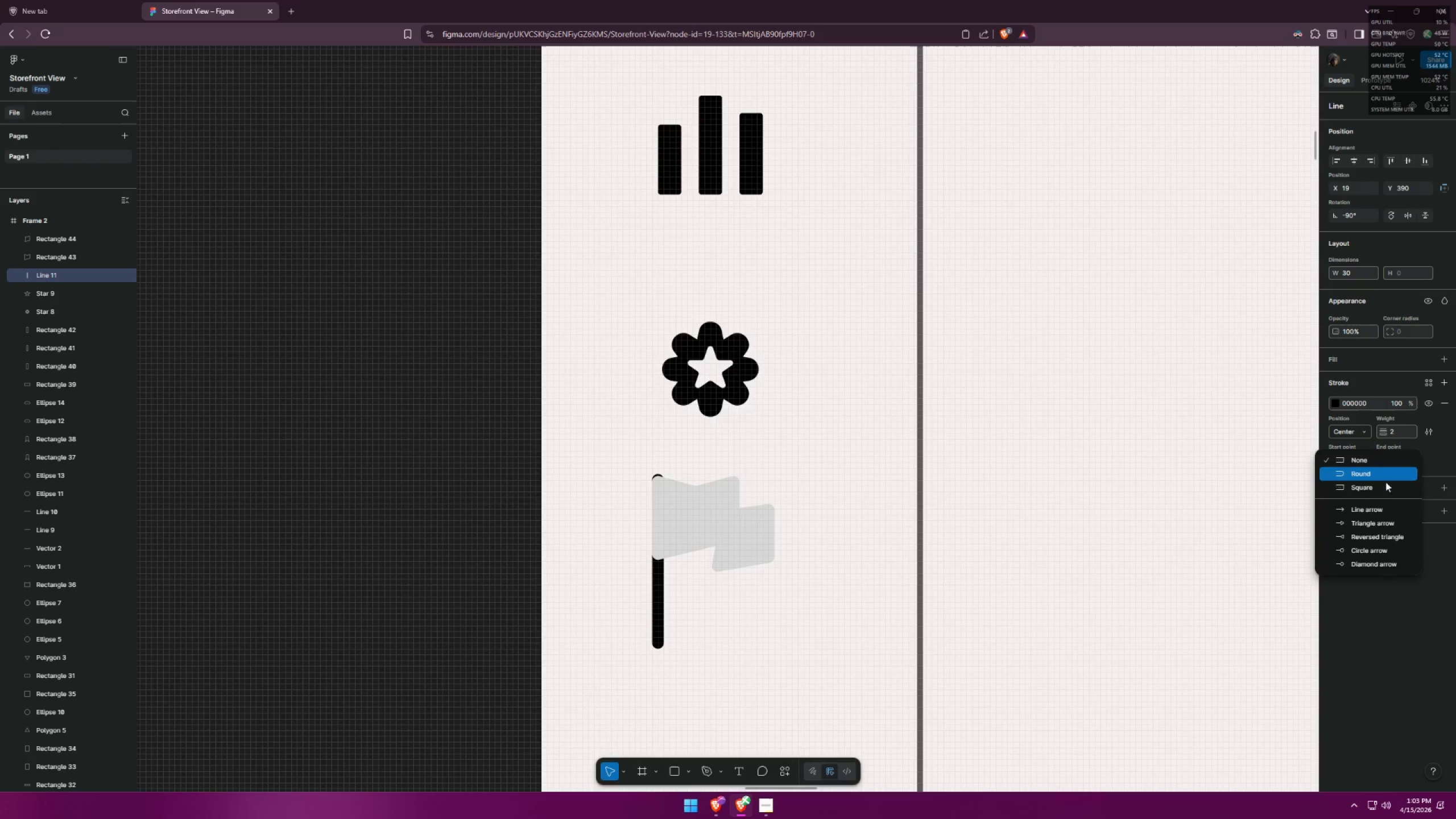 
left_click([1379, 487])
 